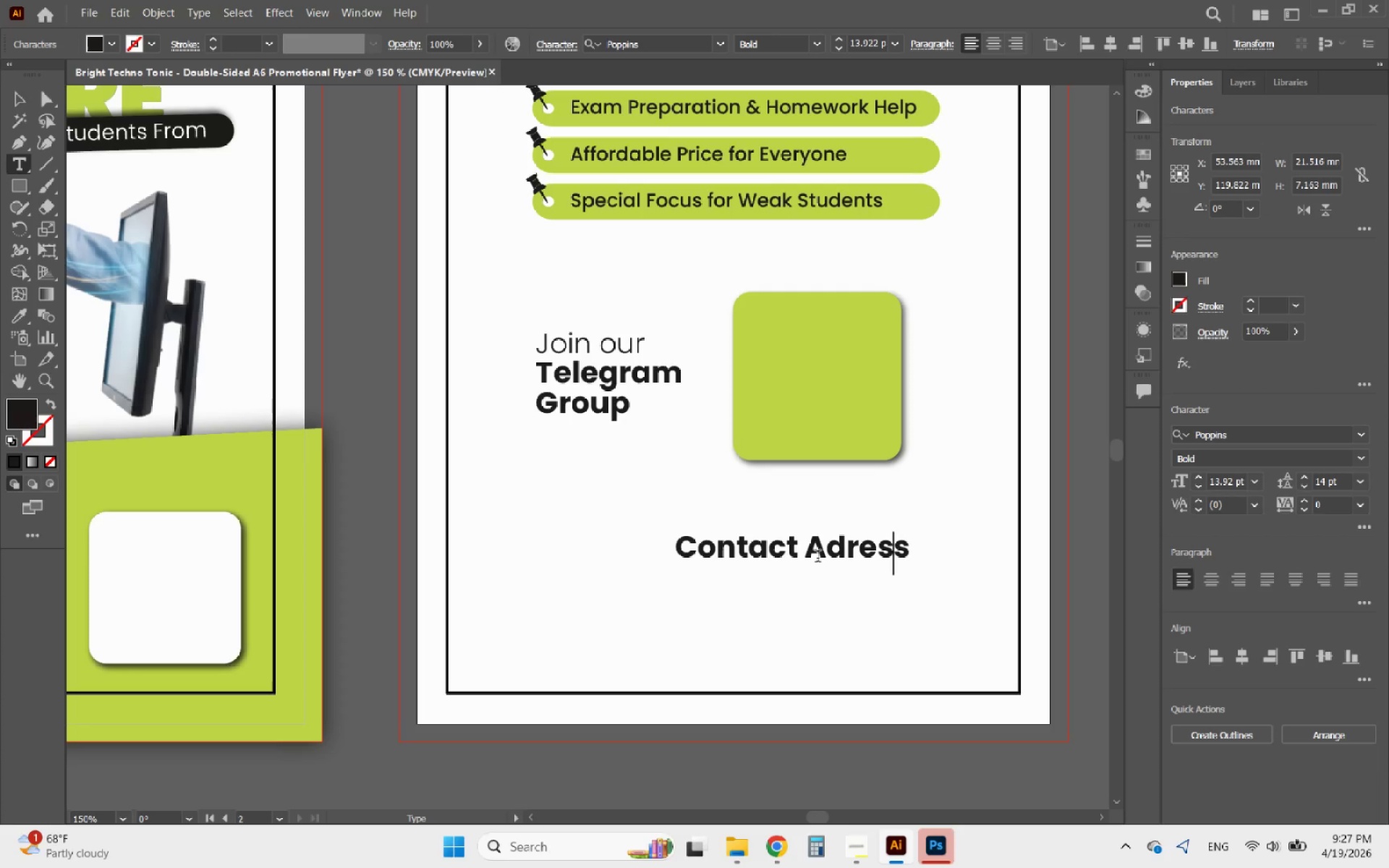 
key(ArrowLeft)
 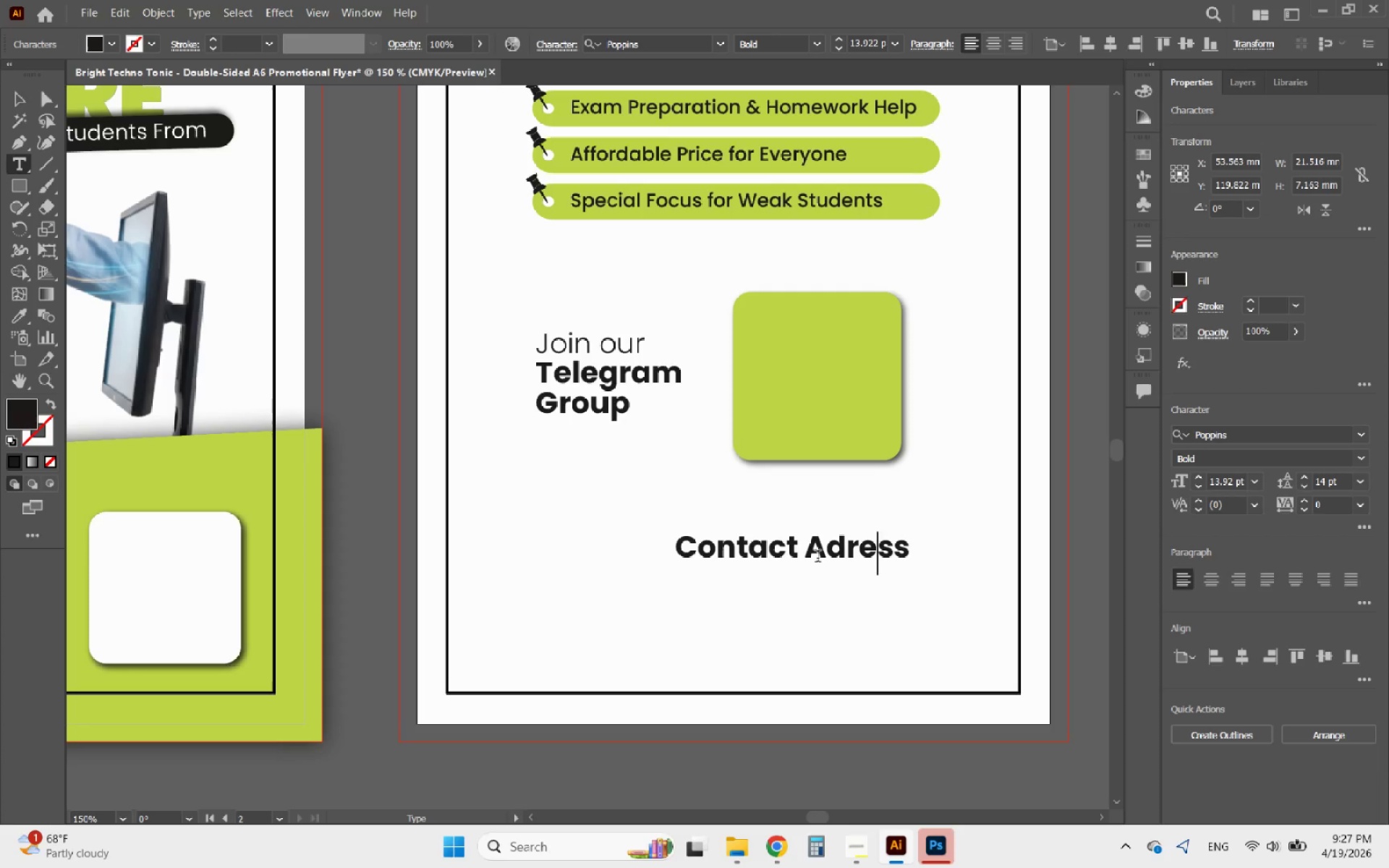 
key(ArrowLeft)
 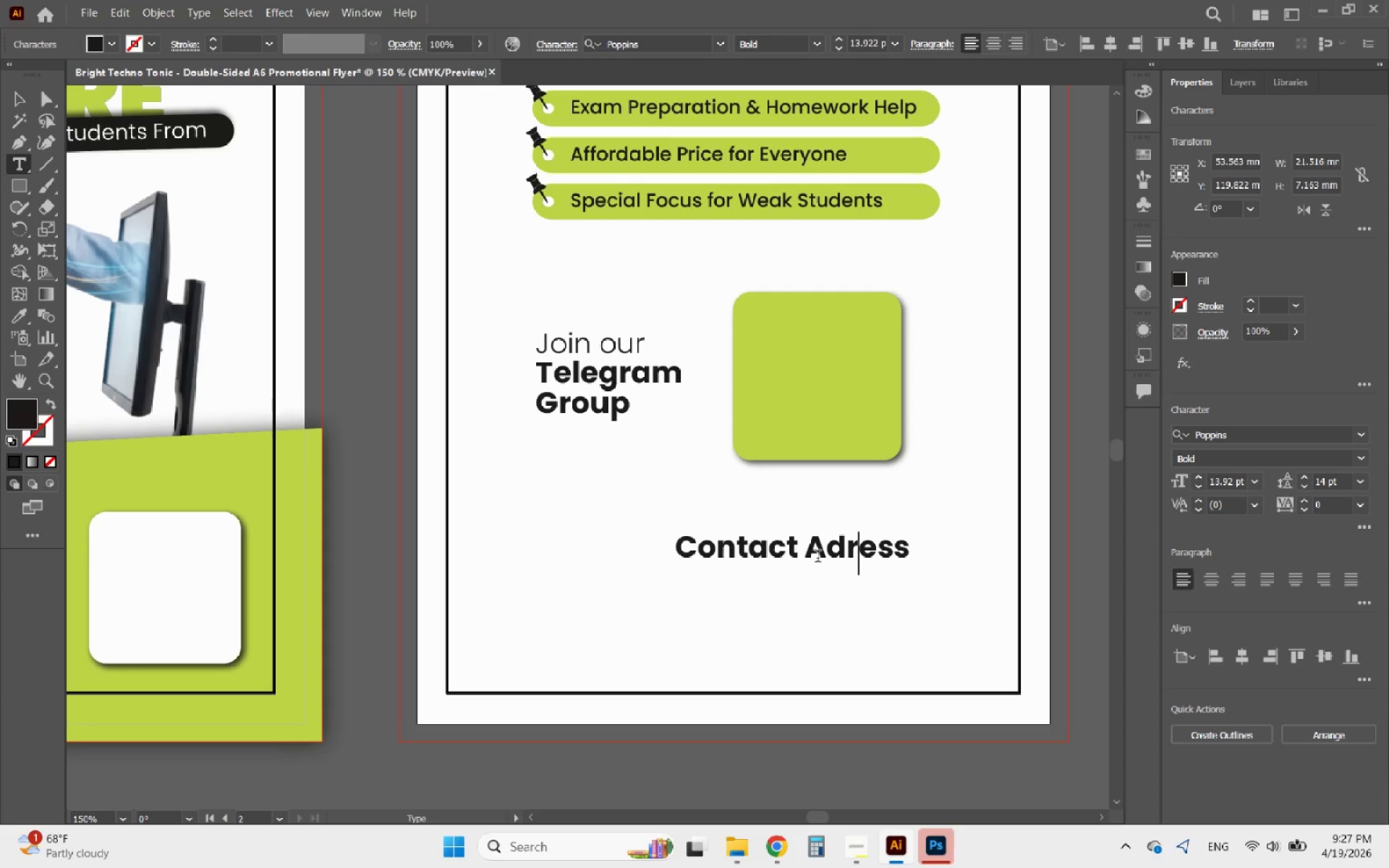 
key(ArrowLeft)
 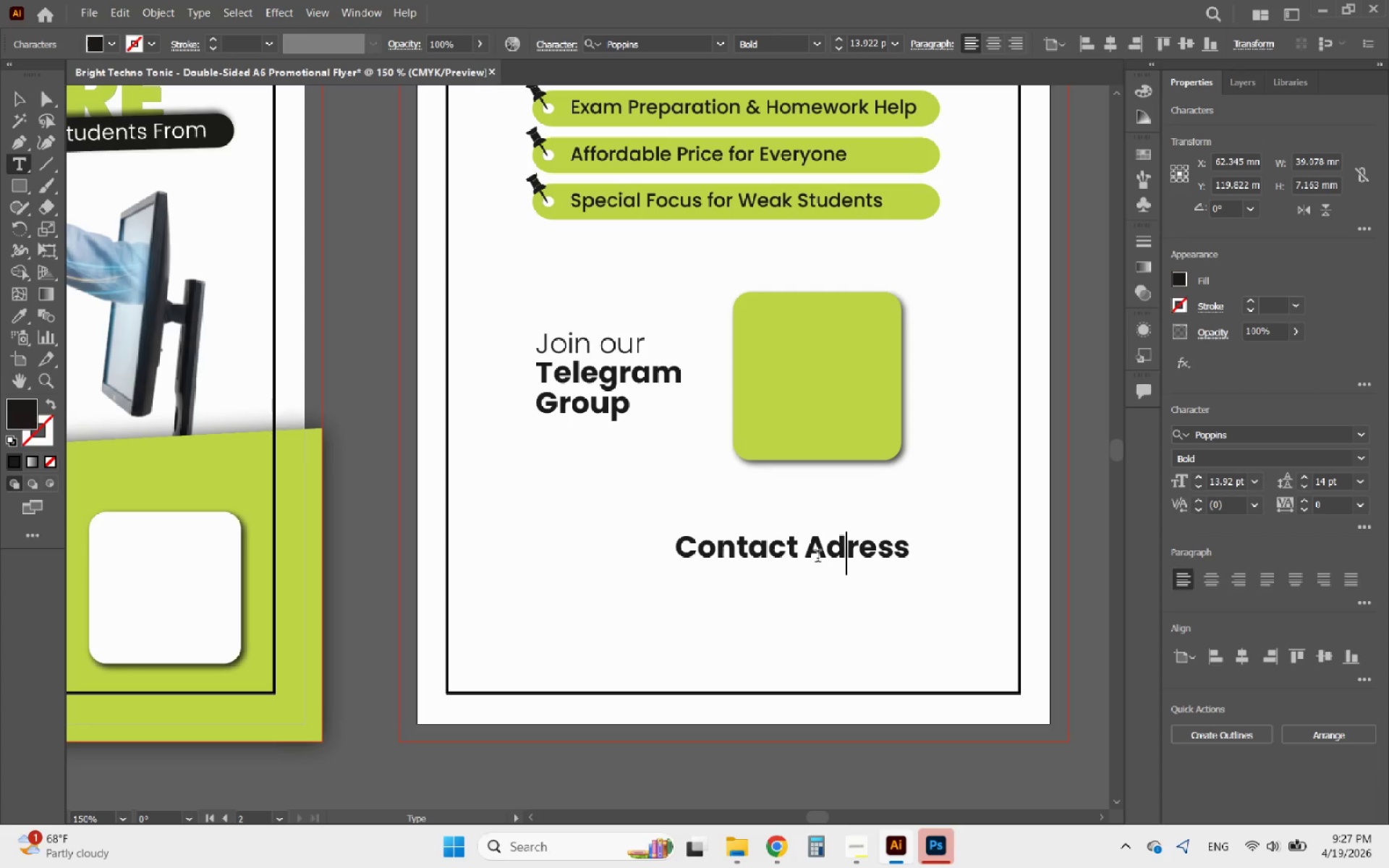 
key(D)
 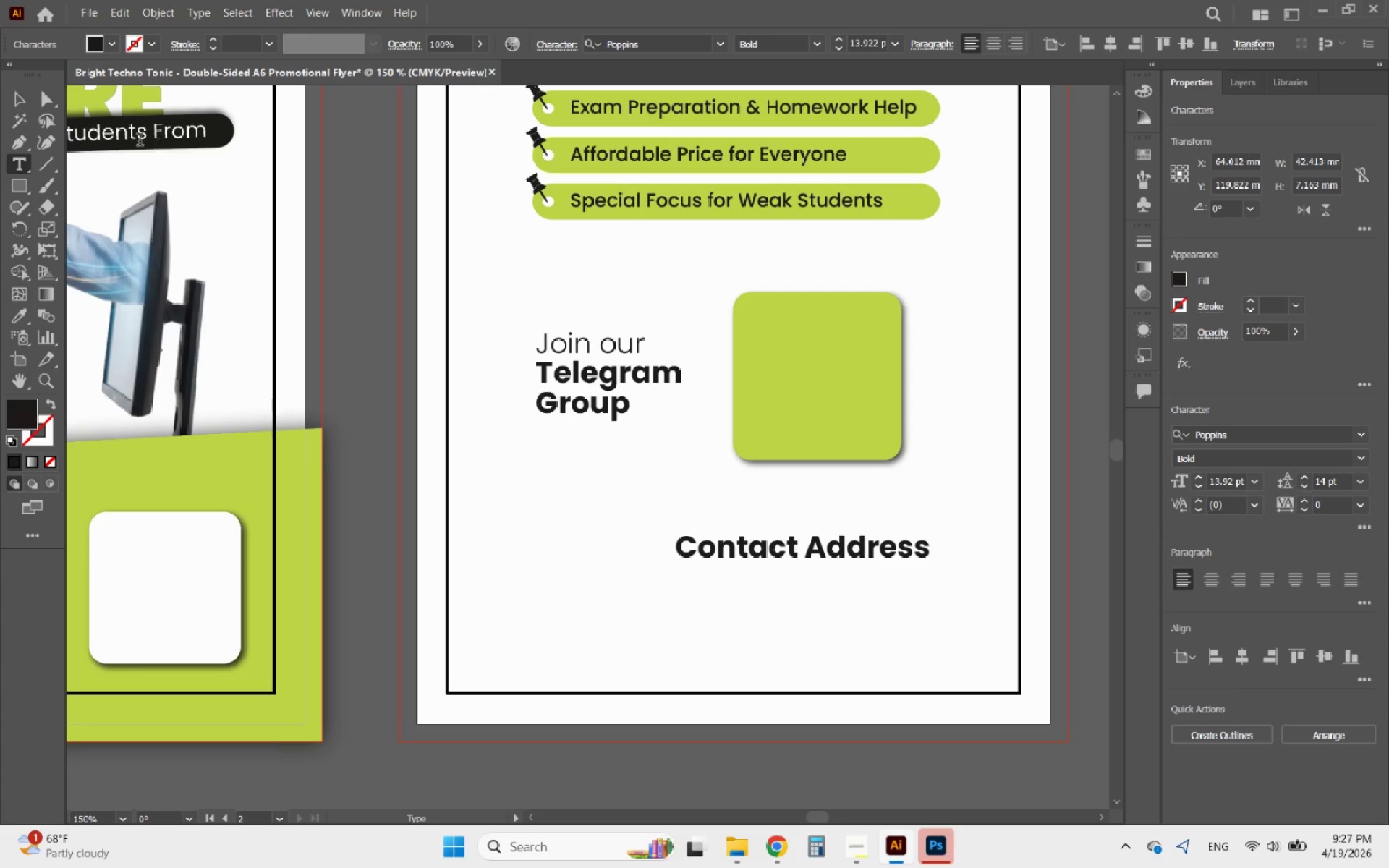 
left_click([14, 103])
 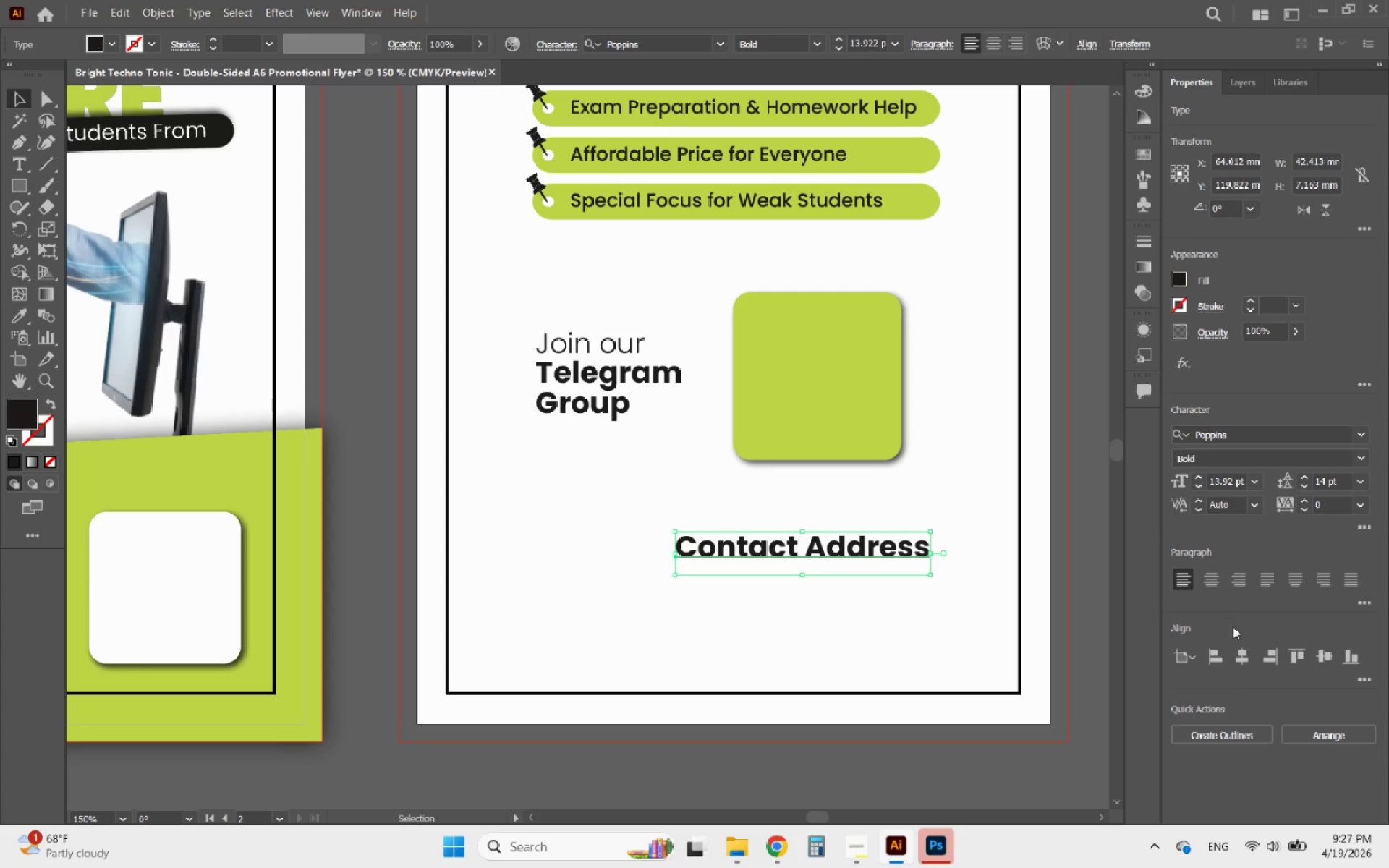 
left_click([1254, 661])
 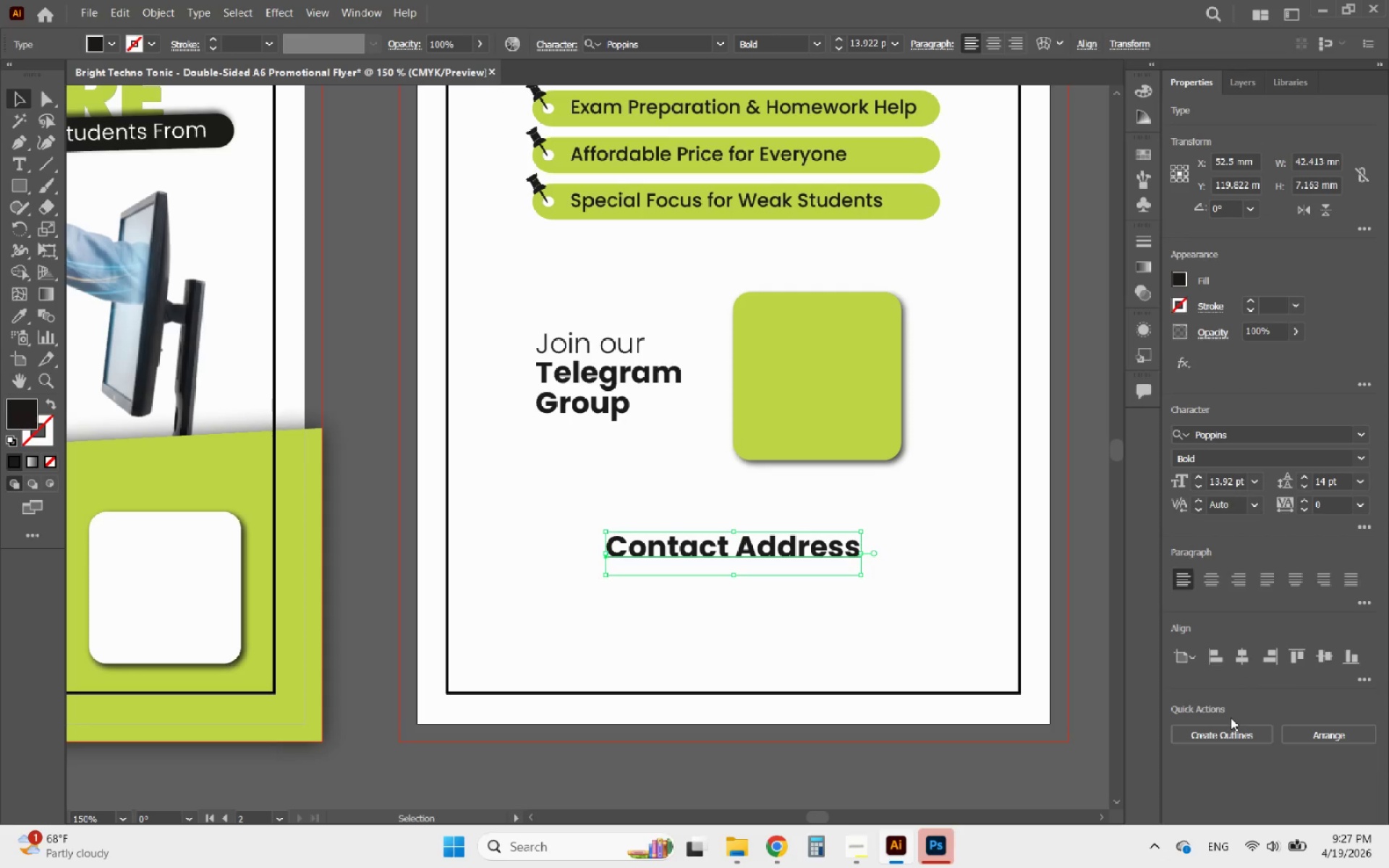 
wait(5.78)
 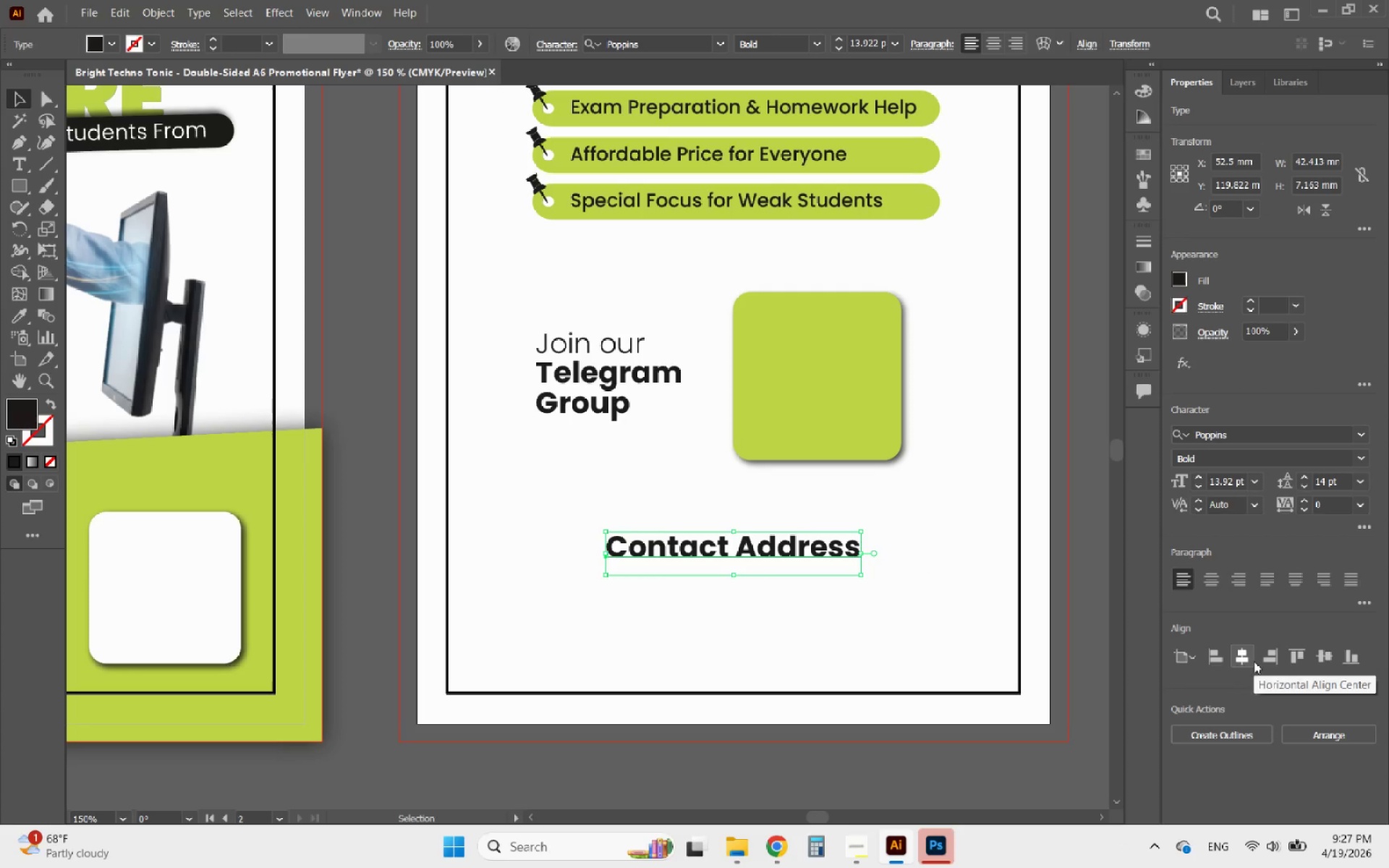 
left_click([791, 615])
 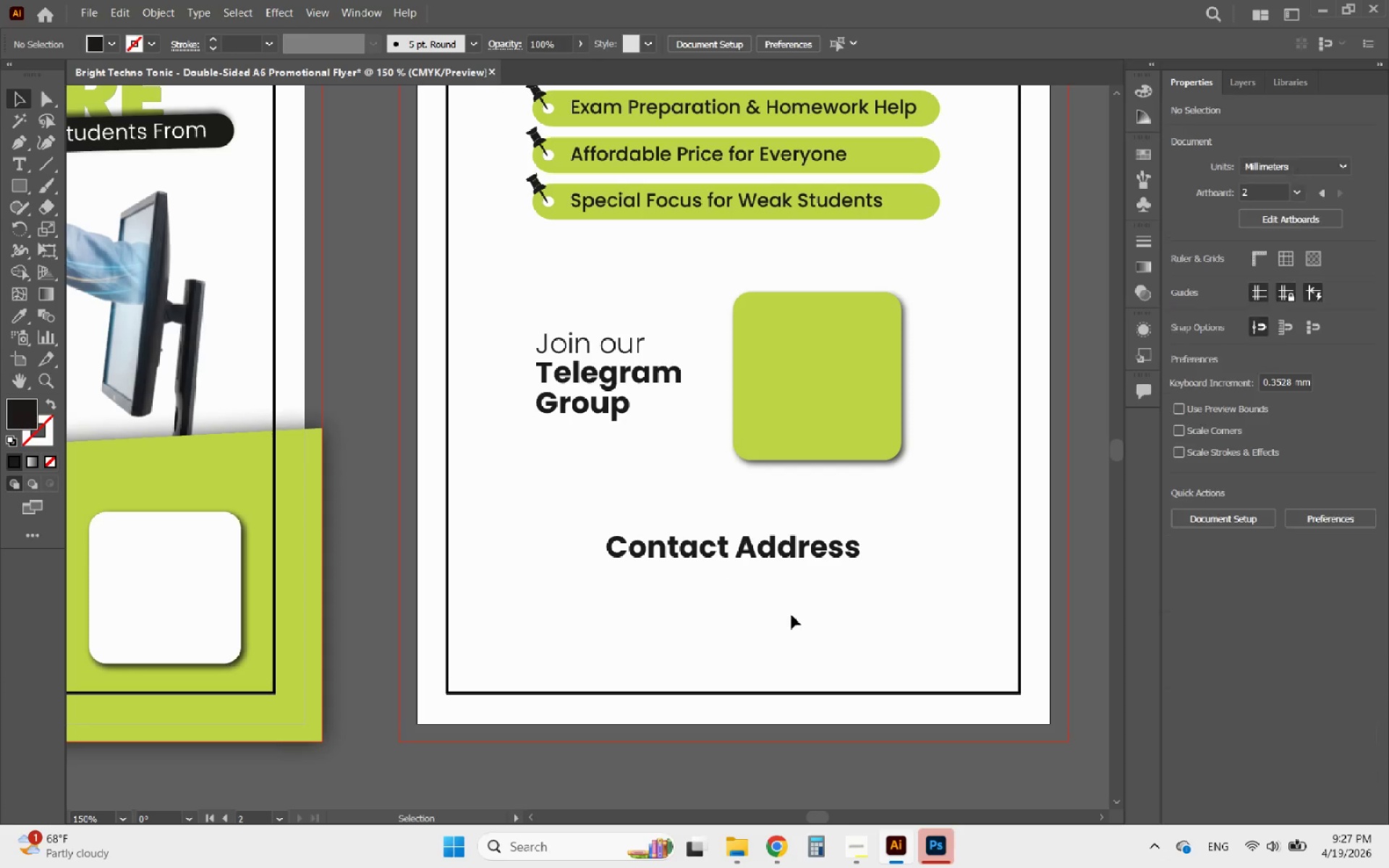 
hold_key(key=AltLeft, duration=0.53)
scroll: coordinate [792, 615], scroll_direction: down, amount: 2.0
 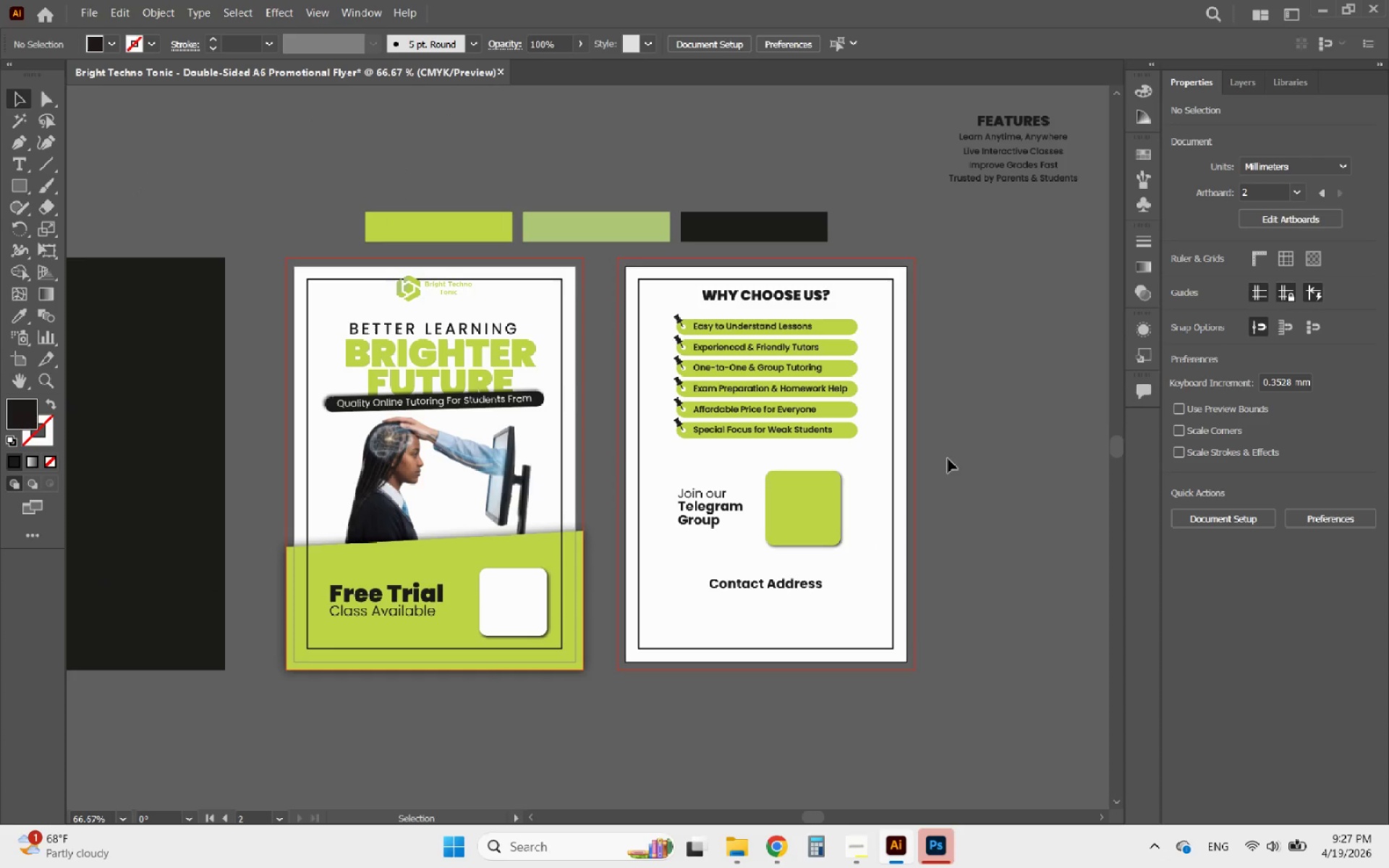 
hold_key(key=AltLeft, duration=0.67)
scroll: coordinate [831, 590], scroll_direction: up, amount: 1.0
 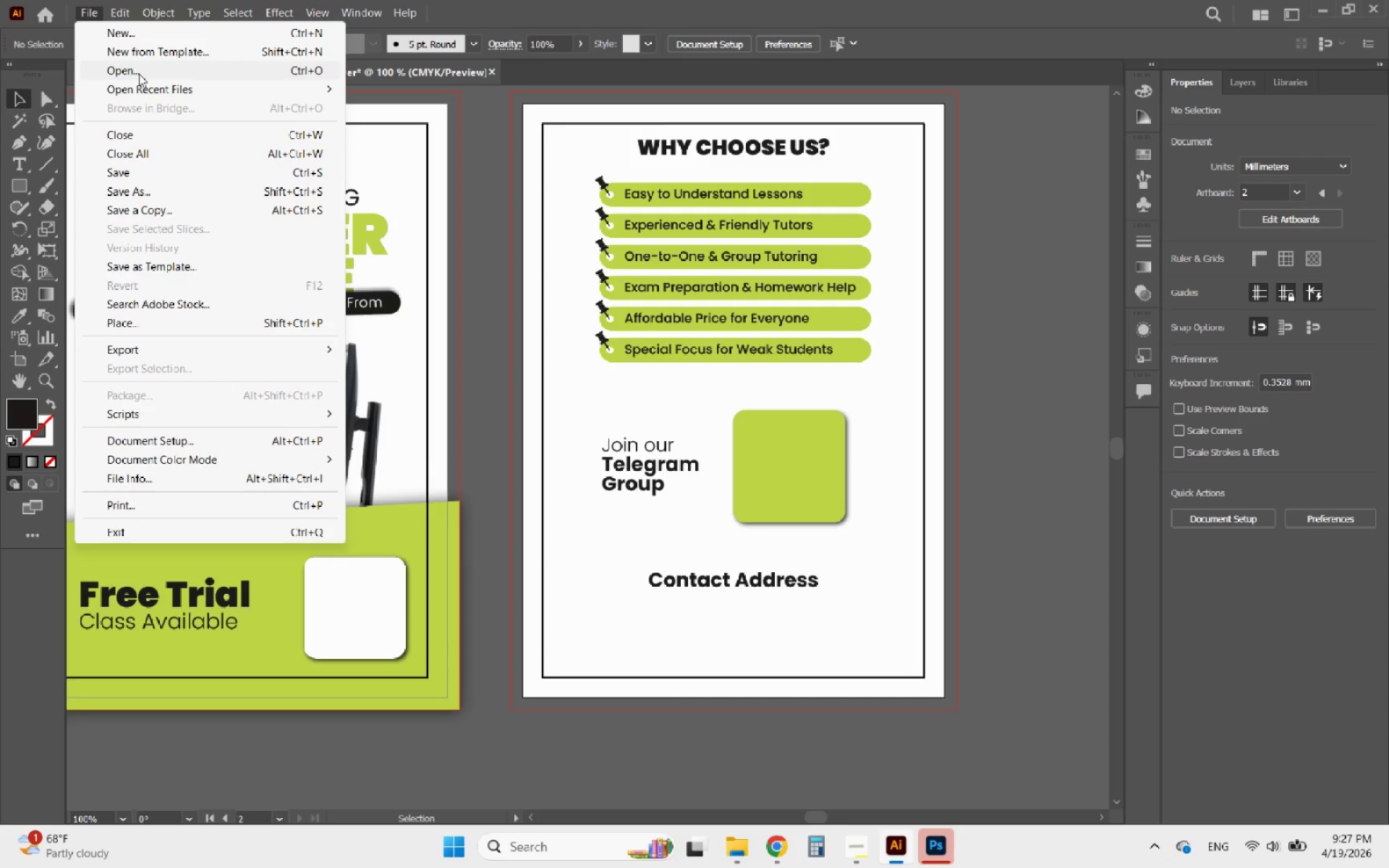 
left_click([501, 404])
 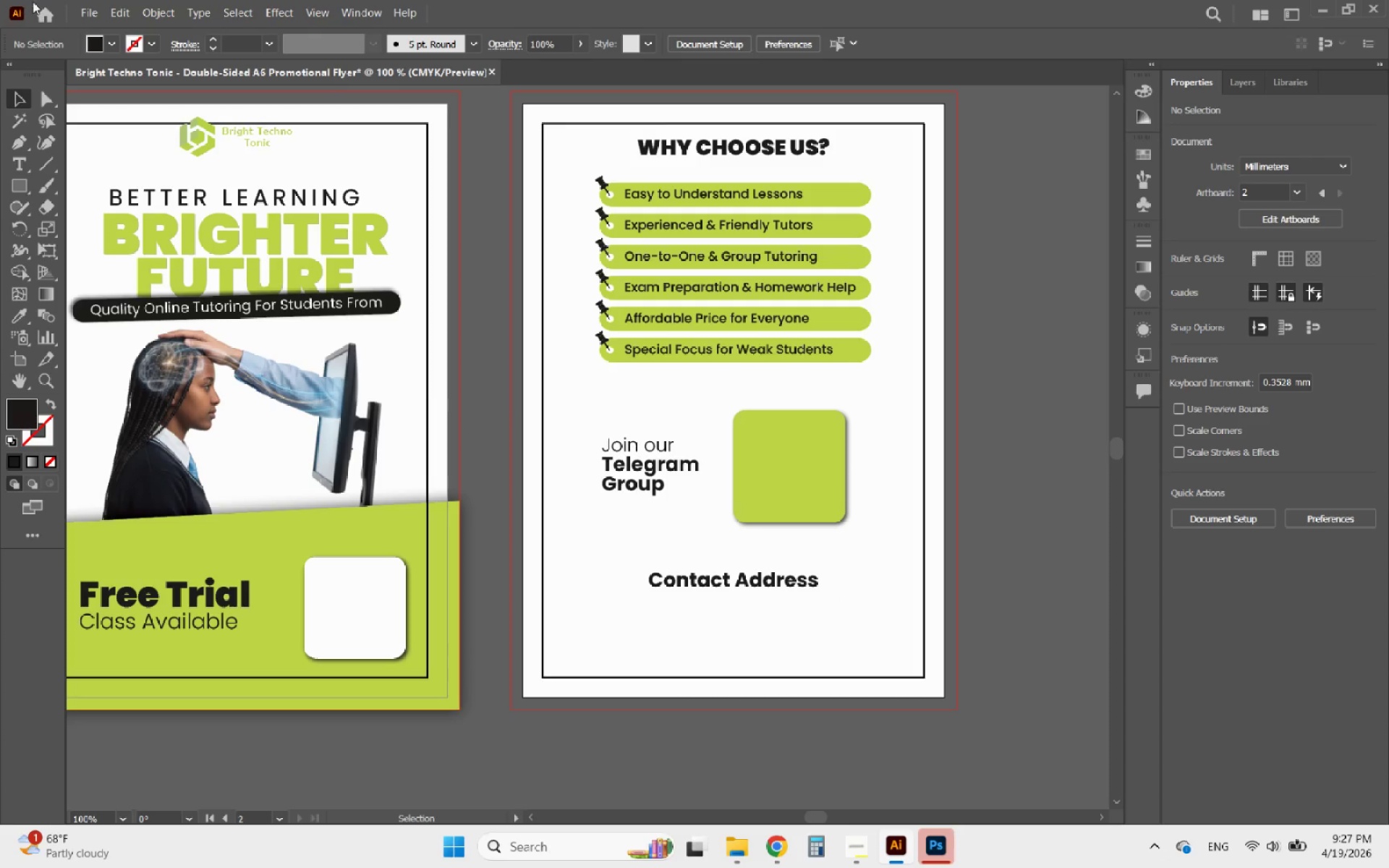 
left_click([75, 4])
 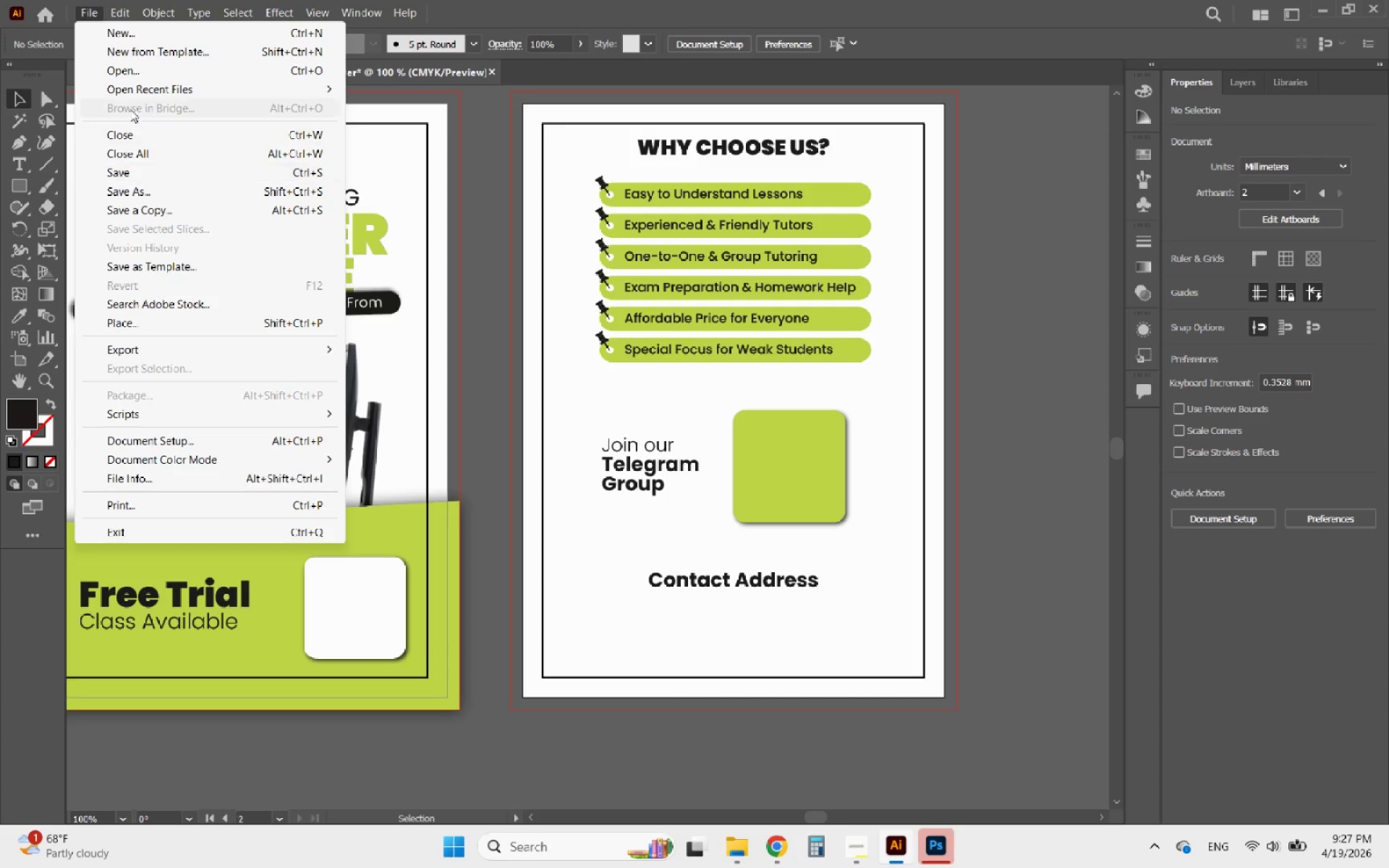 
left_click([140, 72])
 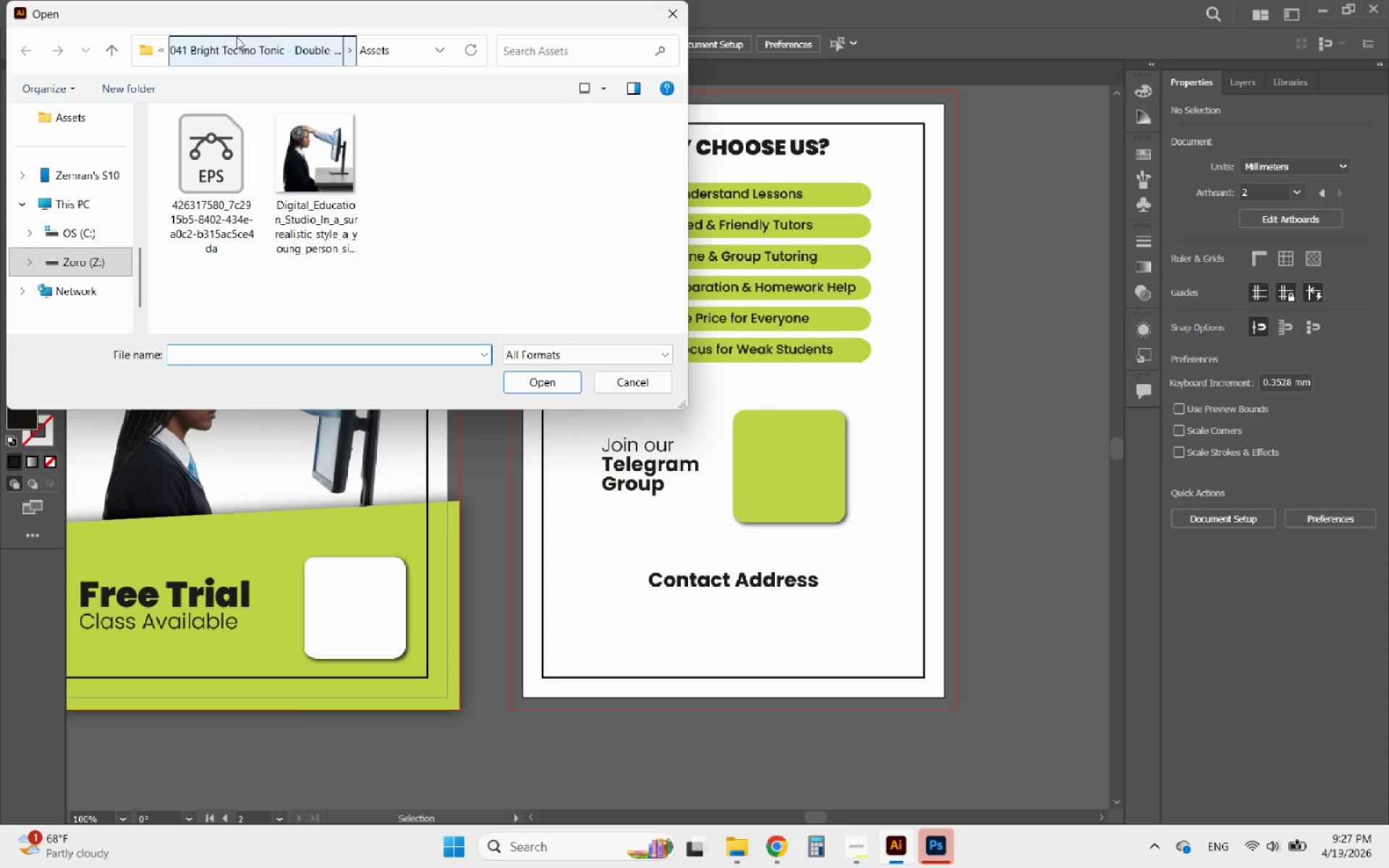 
left_click([222, 43])
 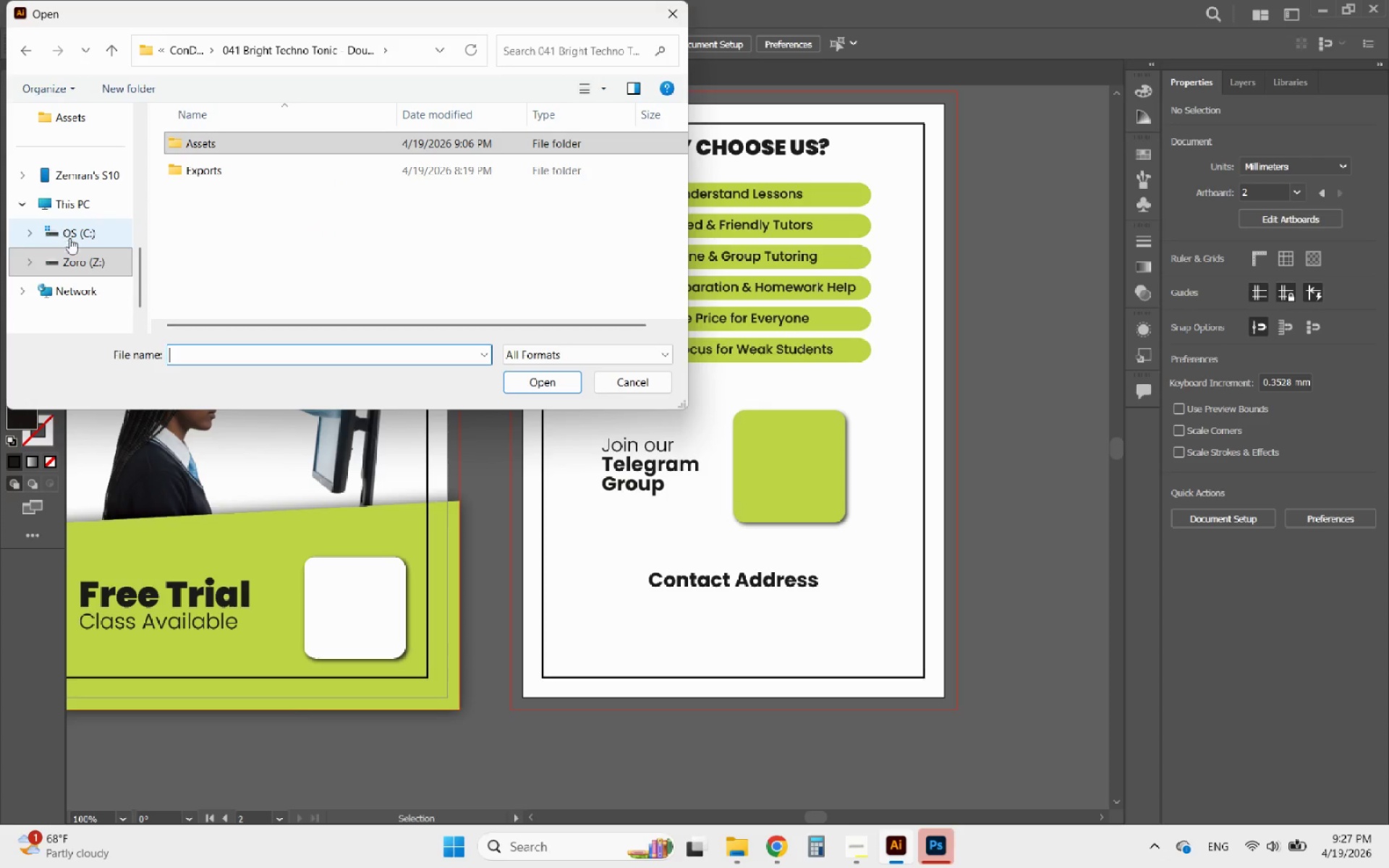 
left_click([75, 259])
 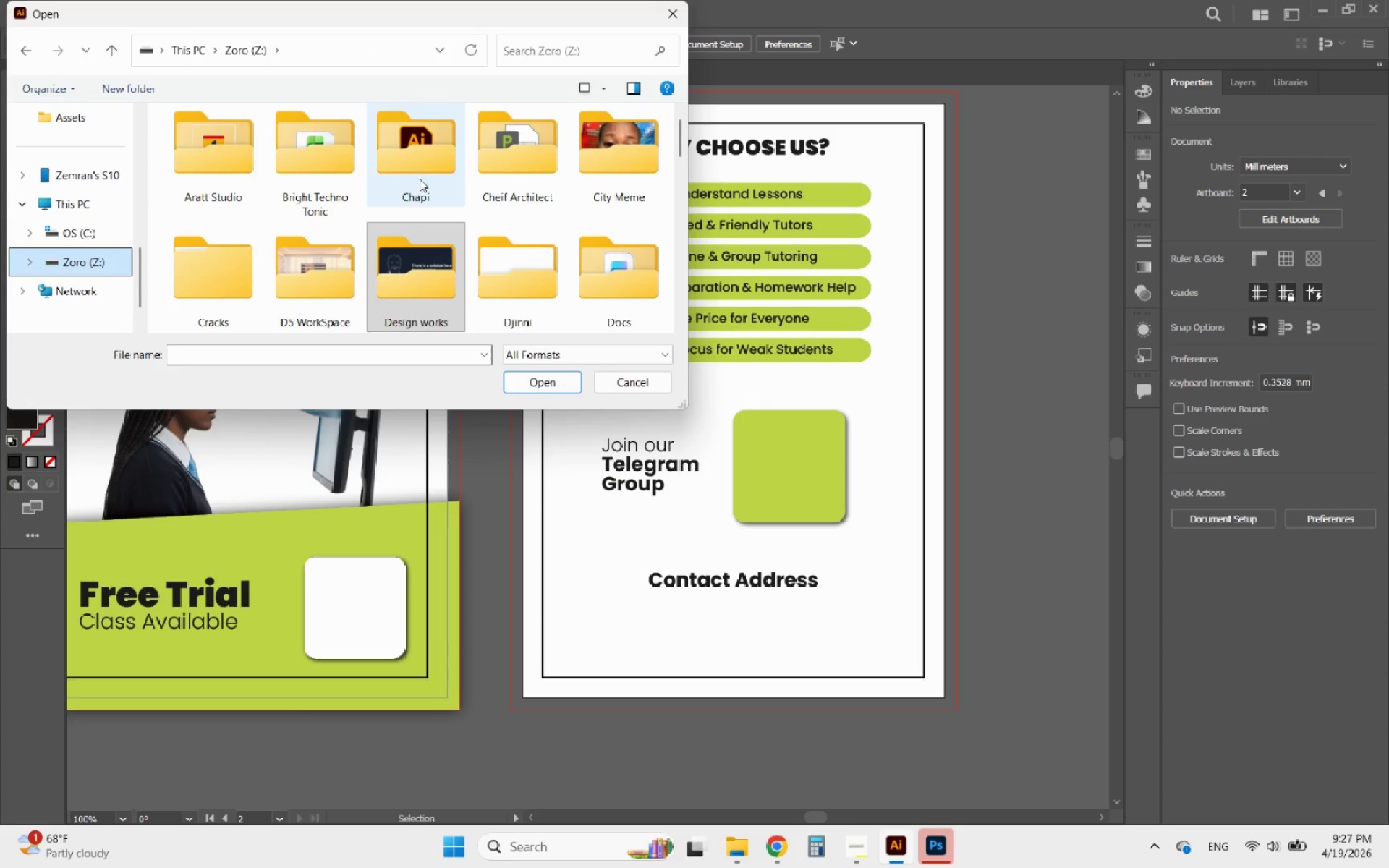 
left_click([336, 175])
 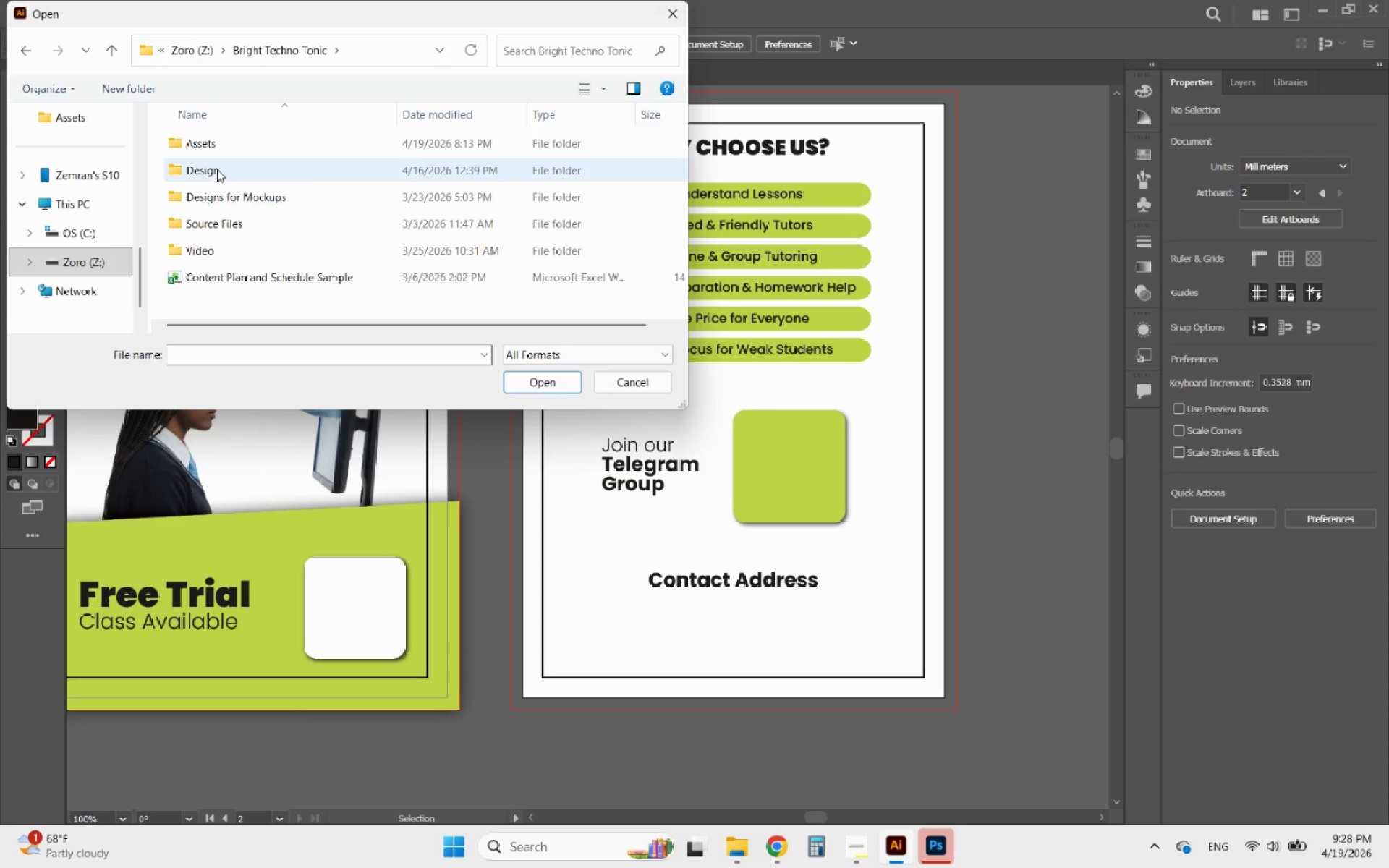 
left_click([226, 147])
 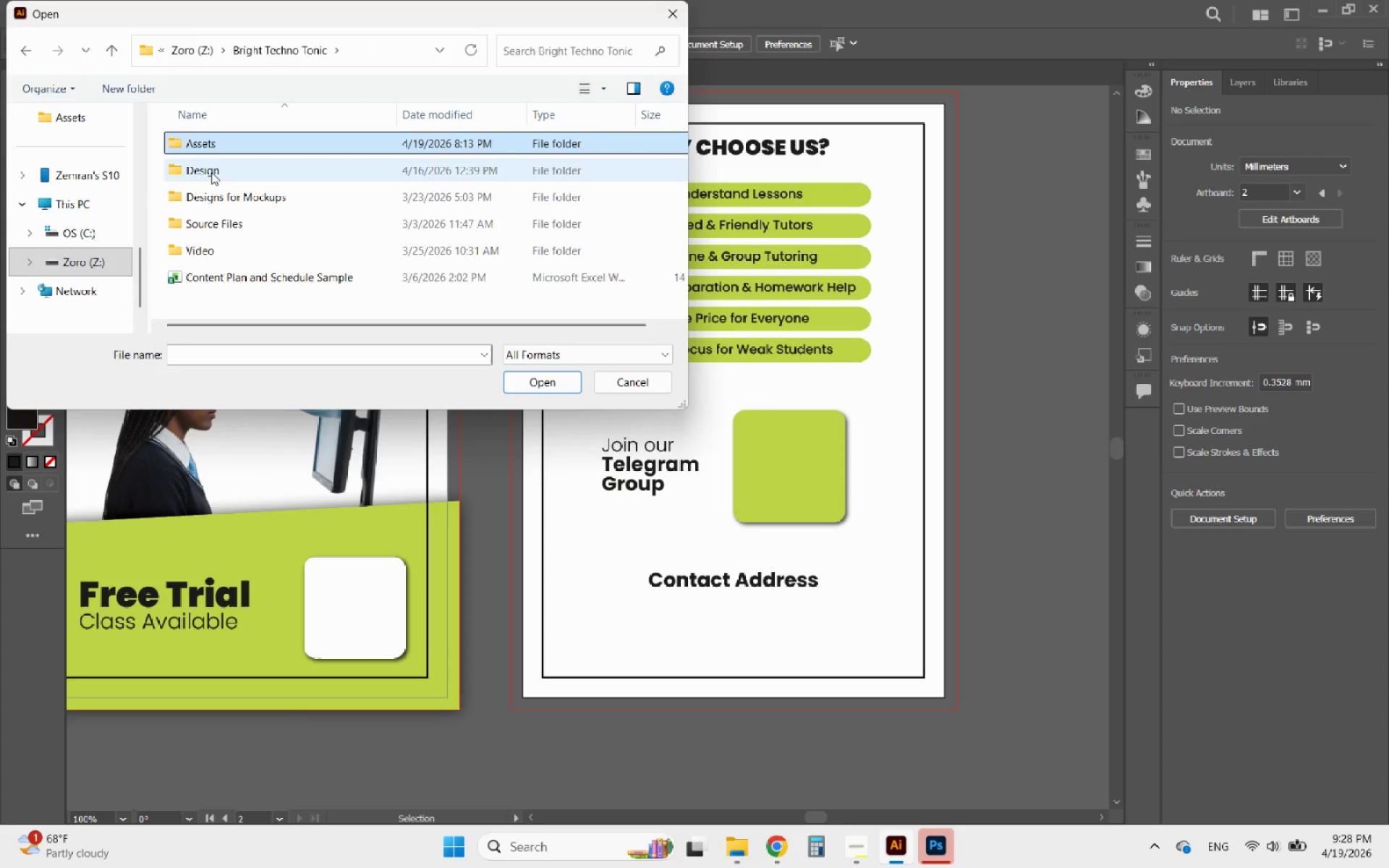 
double_click([211, 172])
 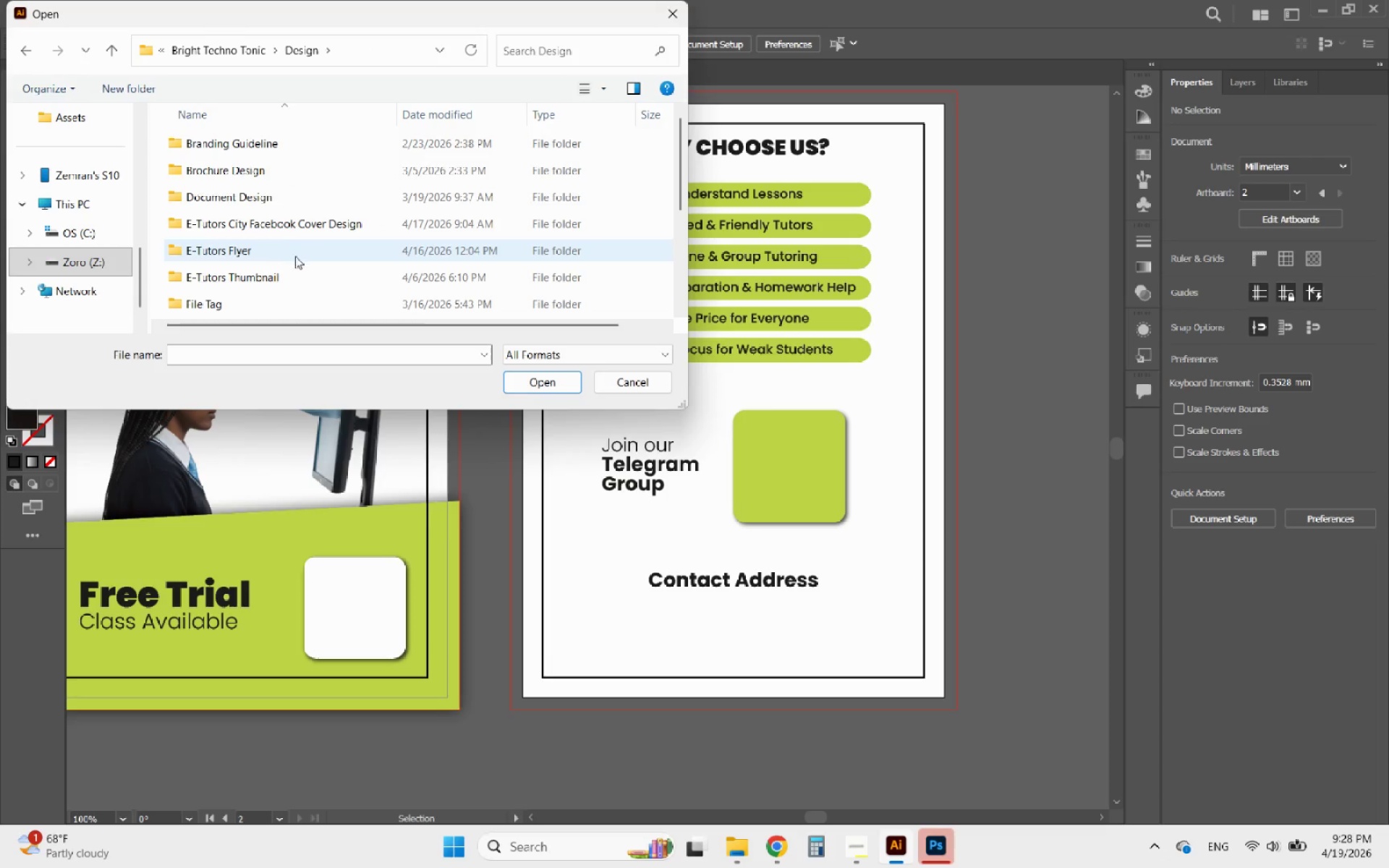 
scroll: coordinate [292, 263], scroll_direction: down, amount: 1.0
 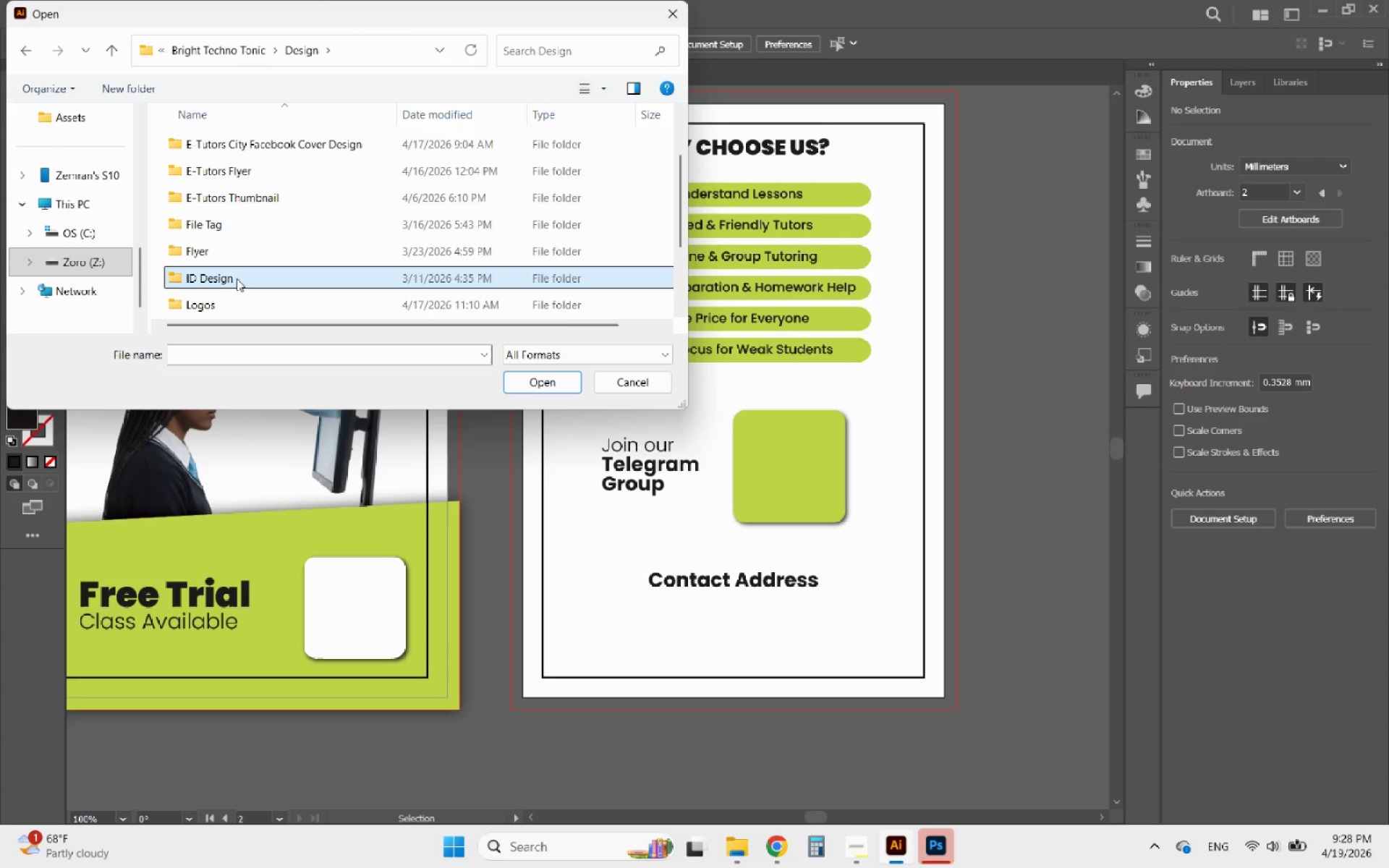 
double_click([211, 253])
 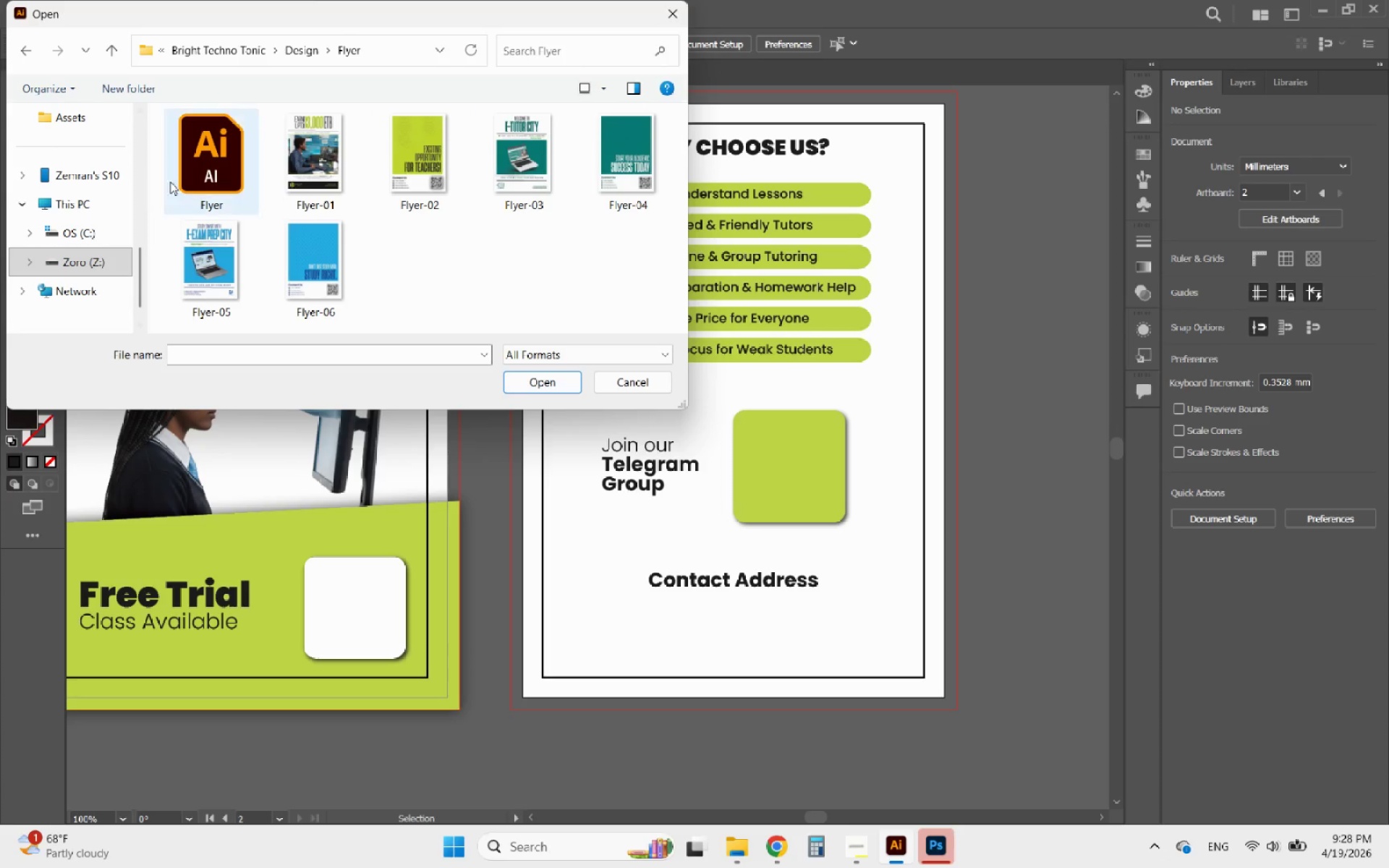 
left_click([210, 163])
 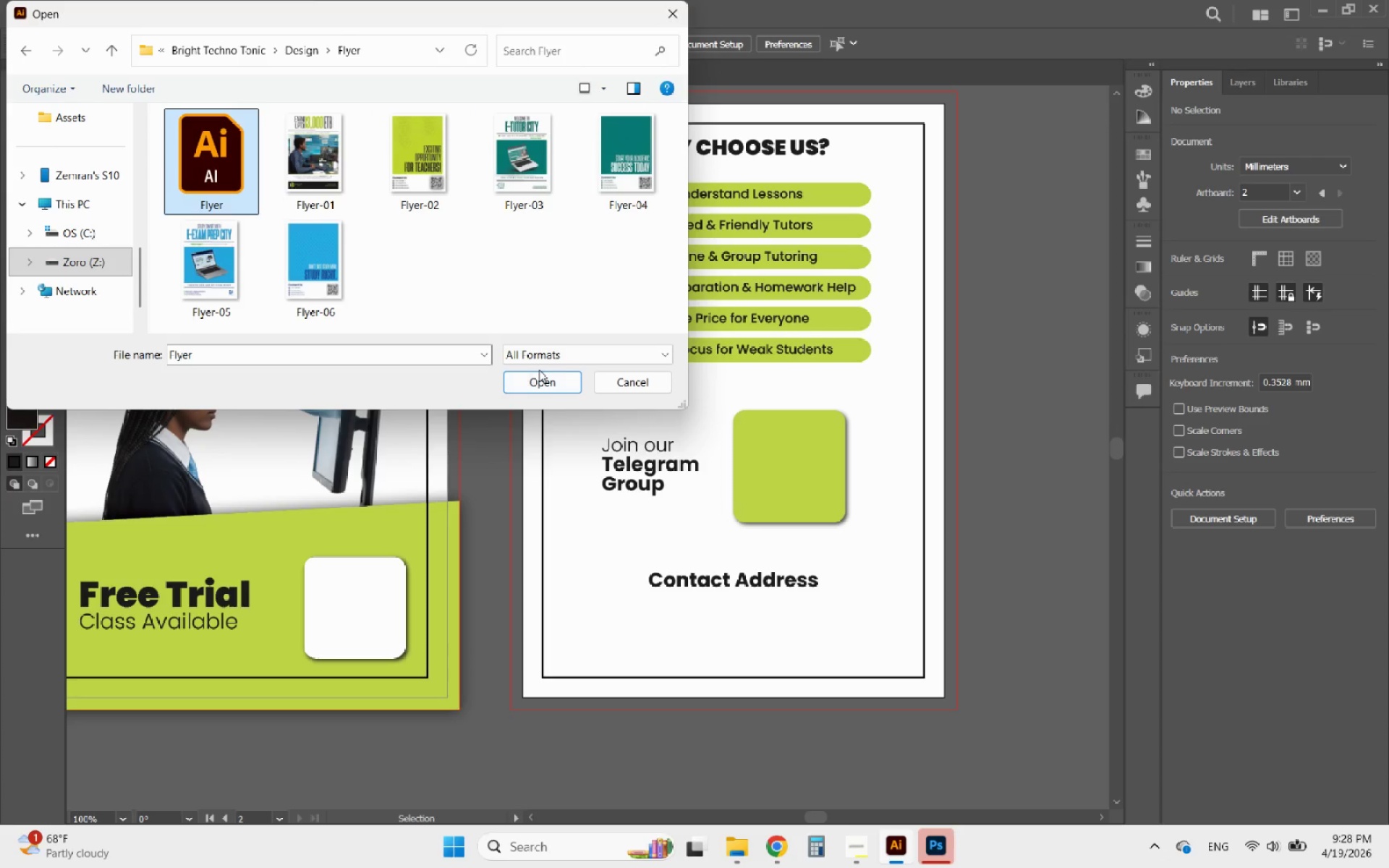 
double_click([538, 380])
 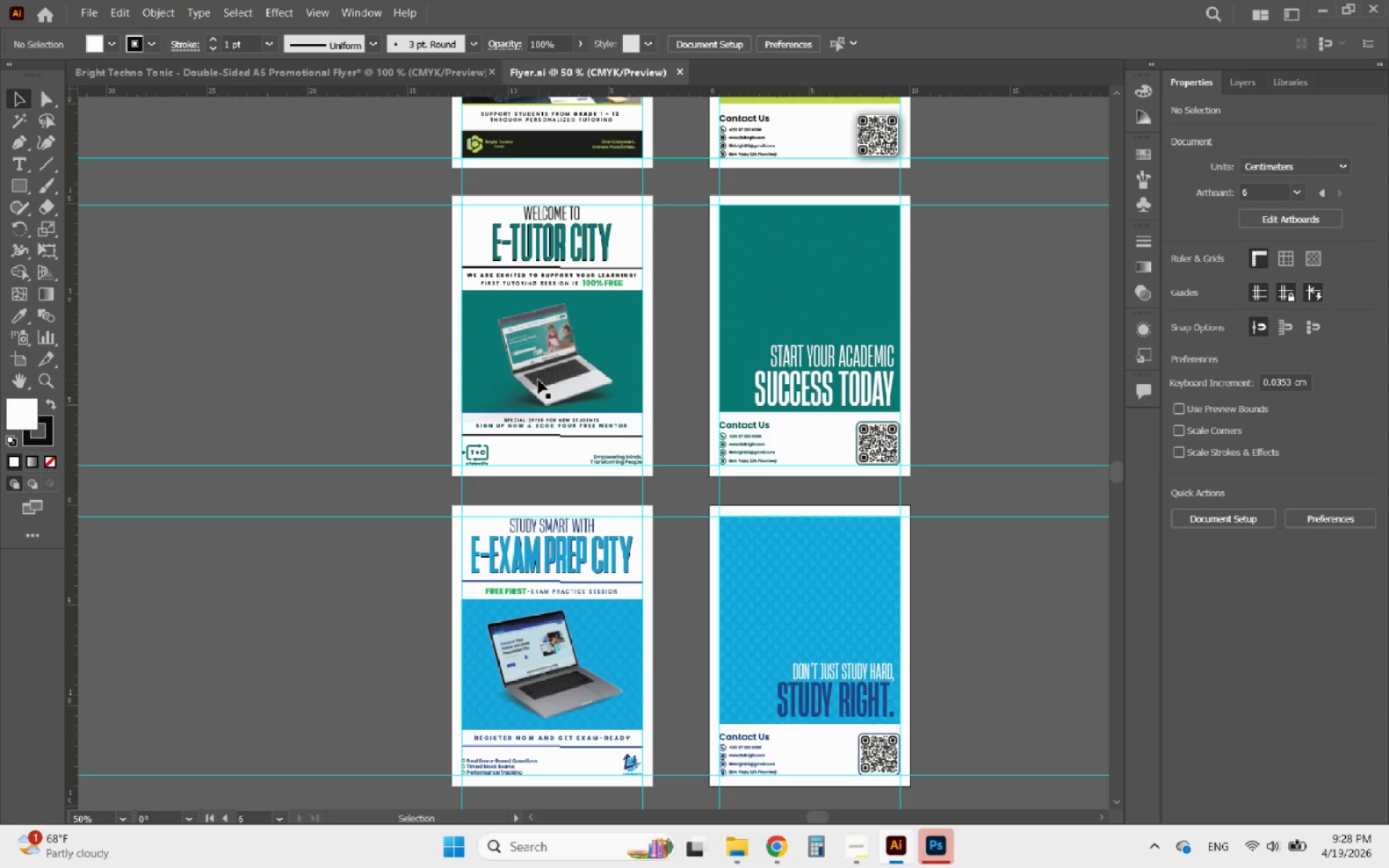 
hold_key(key=AltLeft, duration=0.91)
scroll: coordinate [637, 361], scroll_direction: up, amount: 2.0
 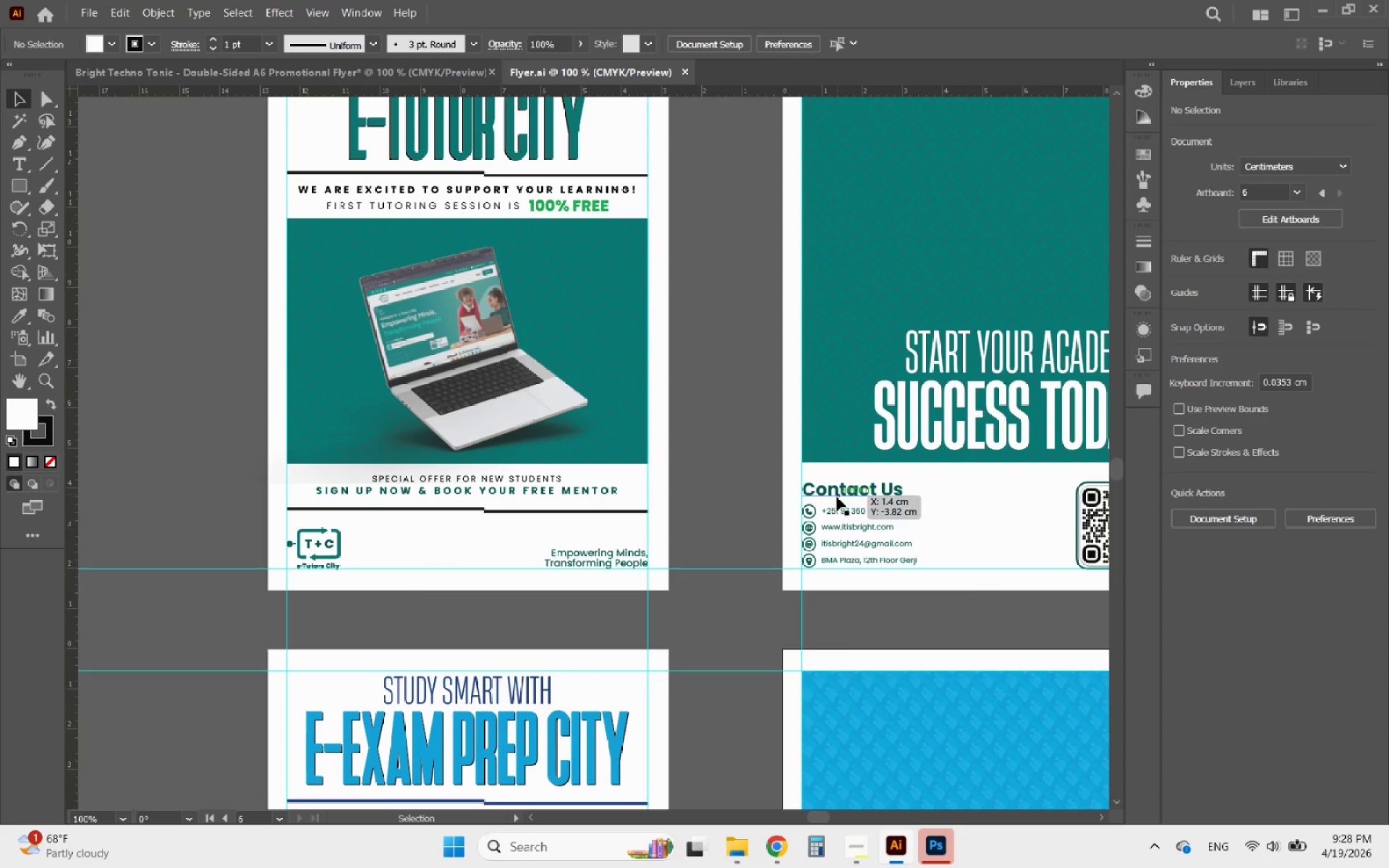 
left_click([831, 522])
 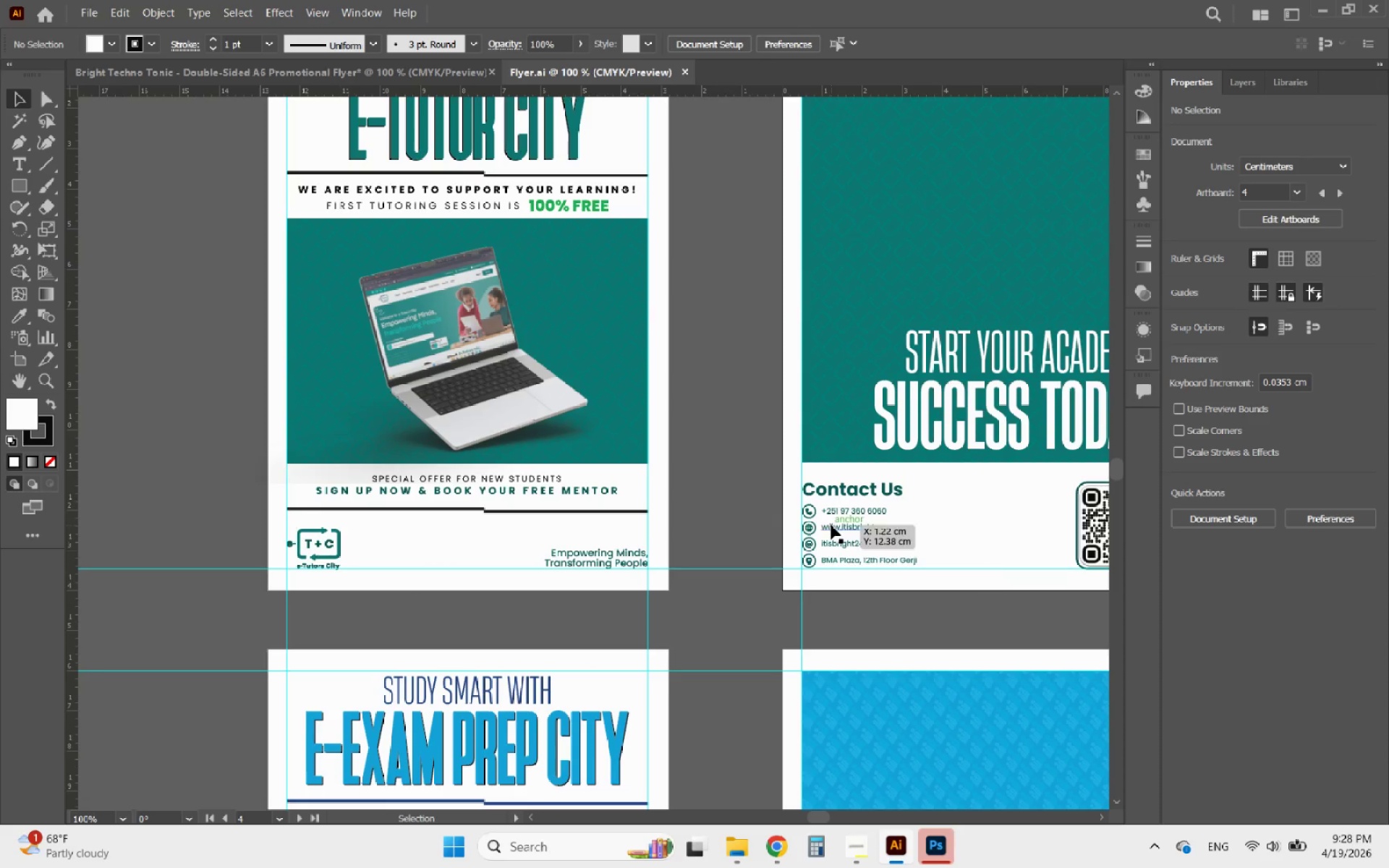 
left_click([831, 525])
 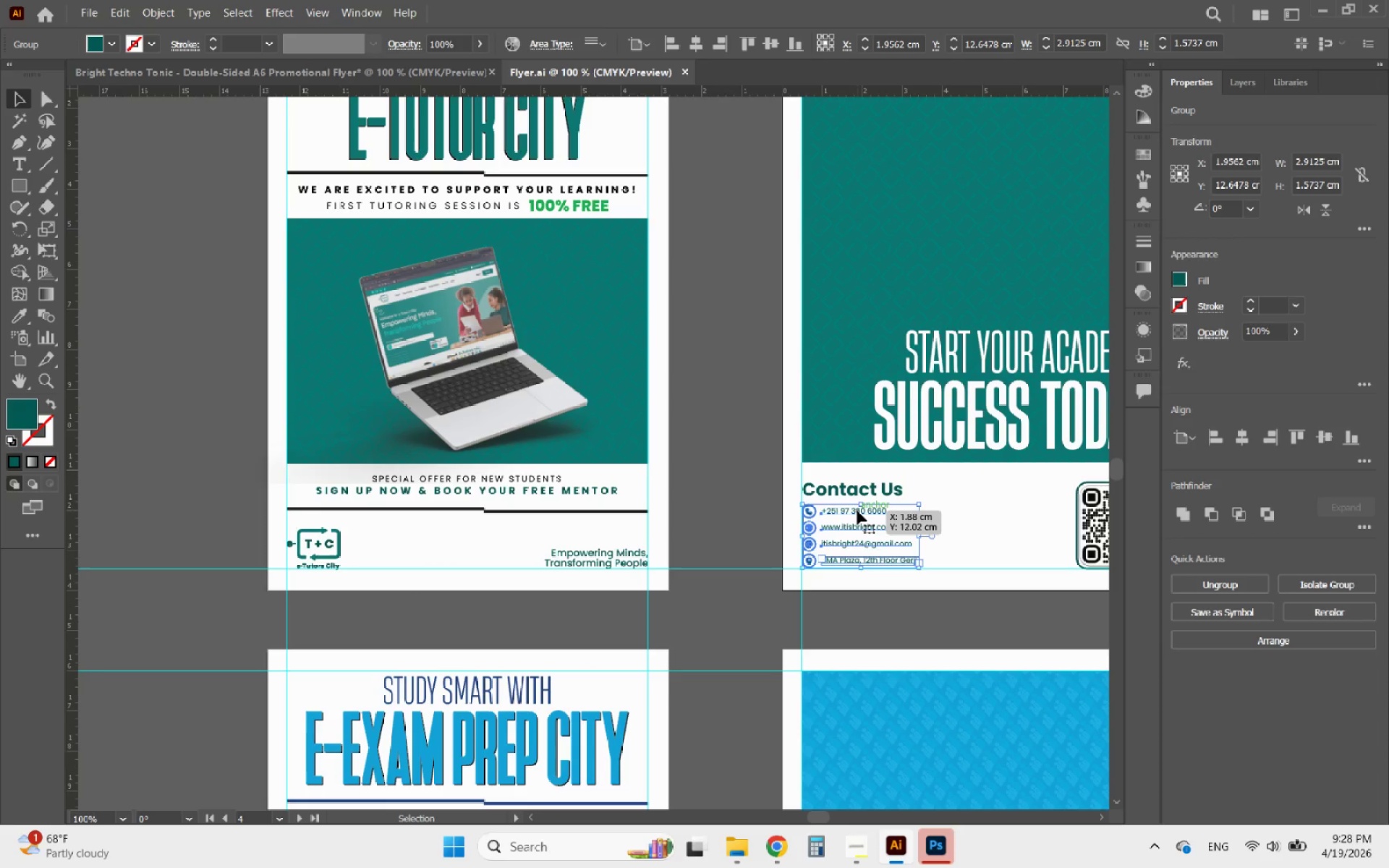 
key(Control+C)
 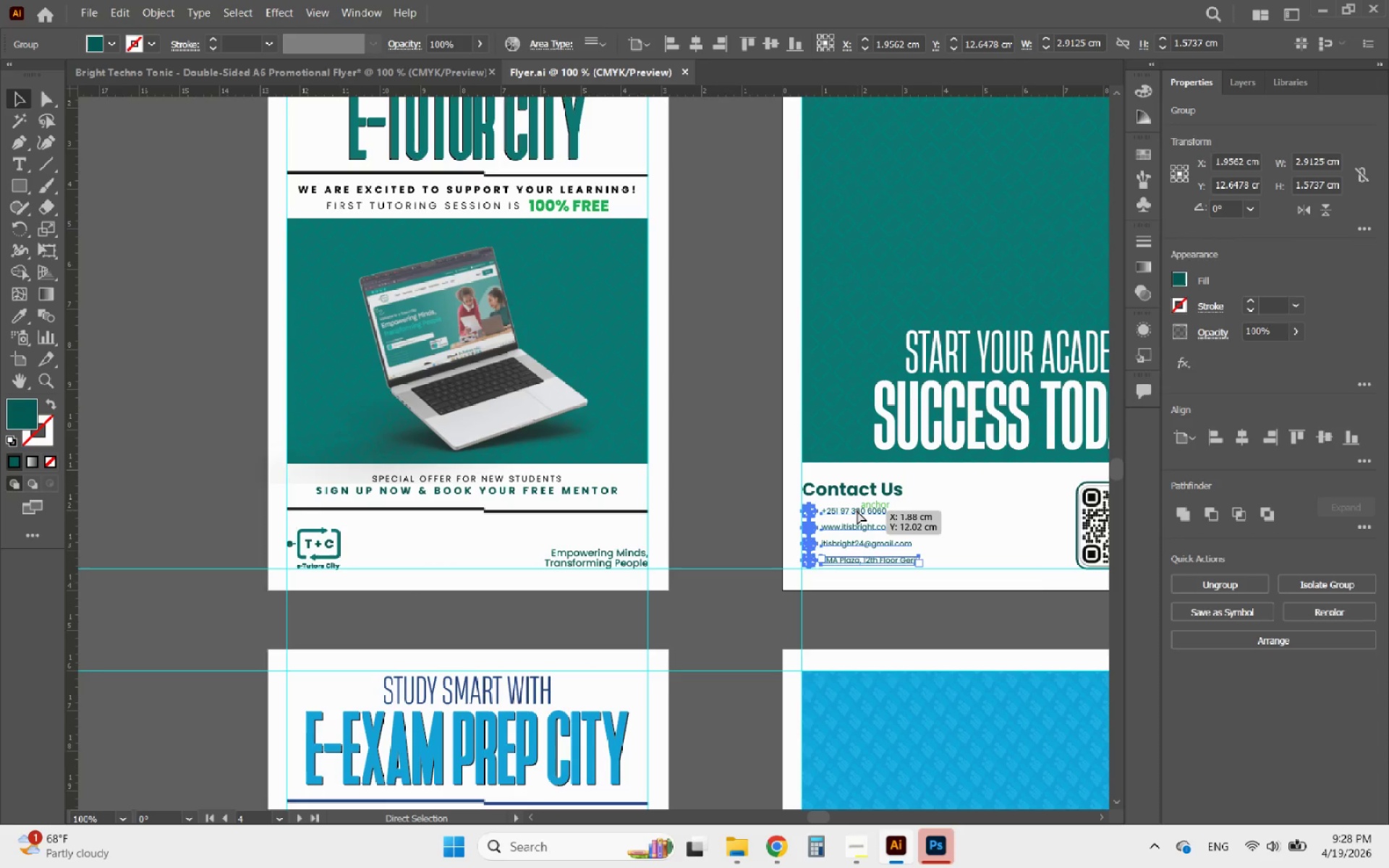 
key(Control+C)
 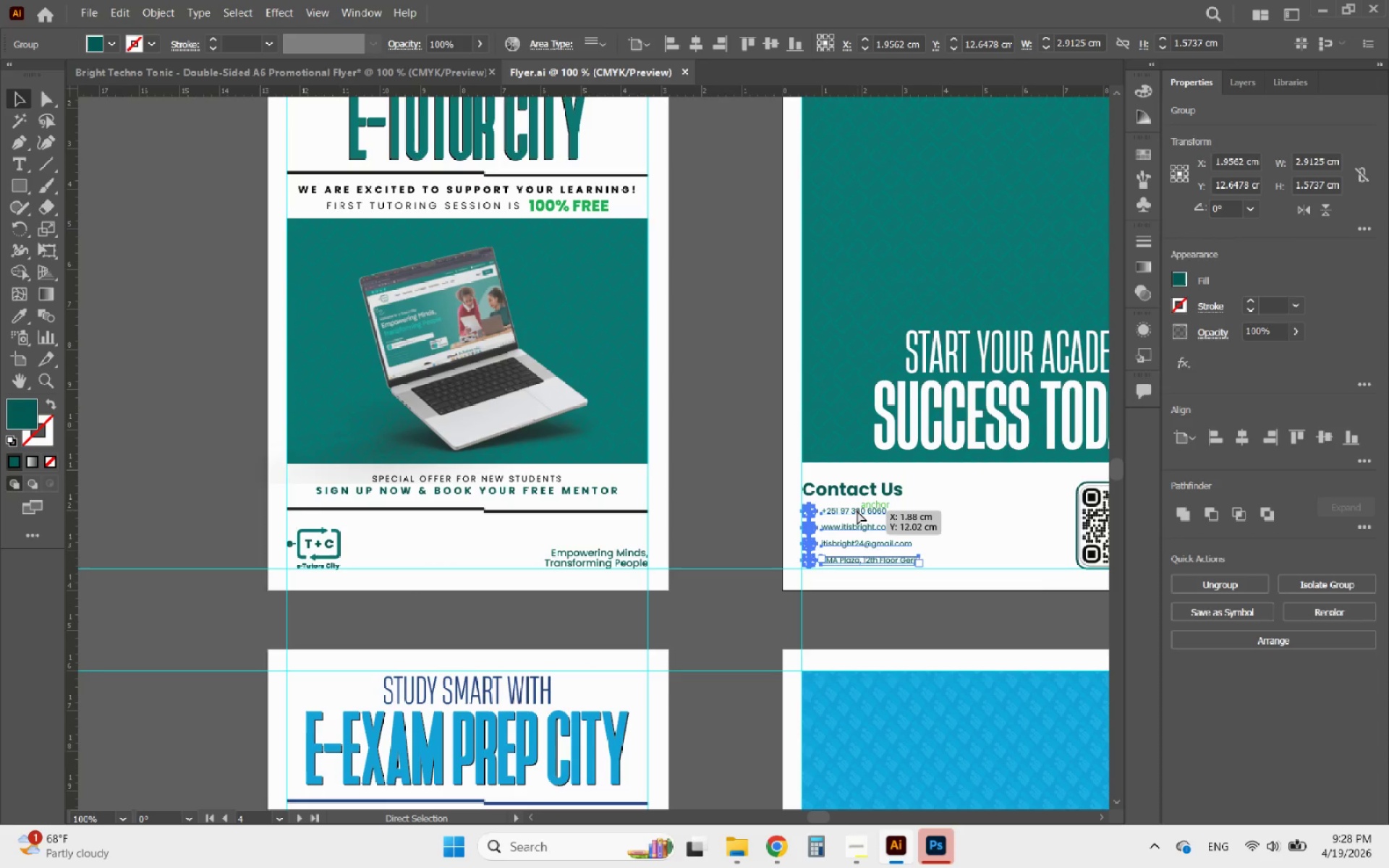 
key(Control+C)
 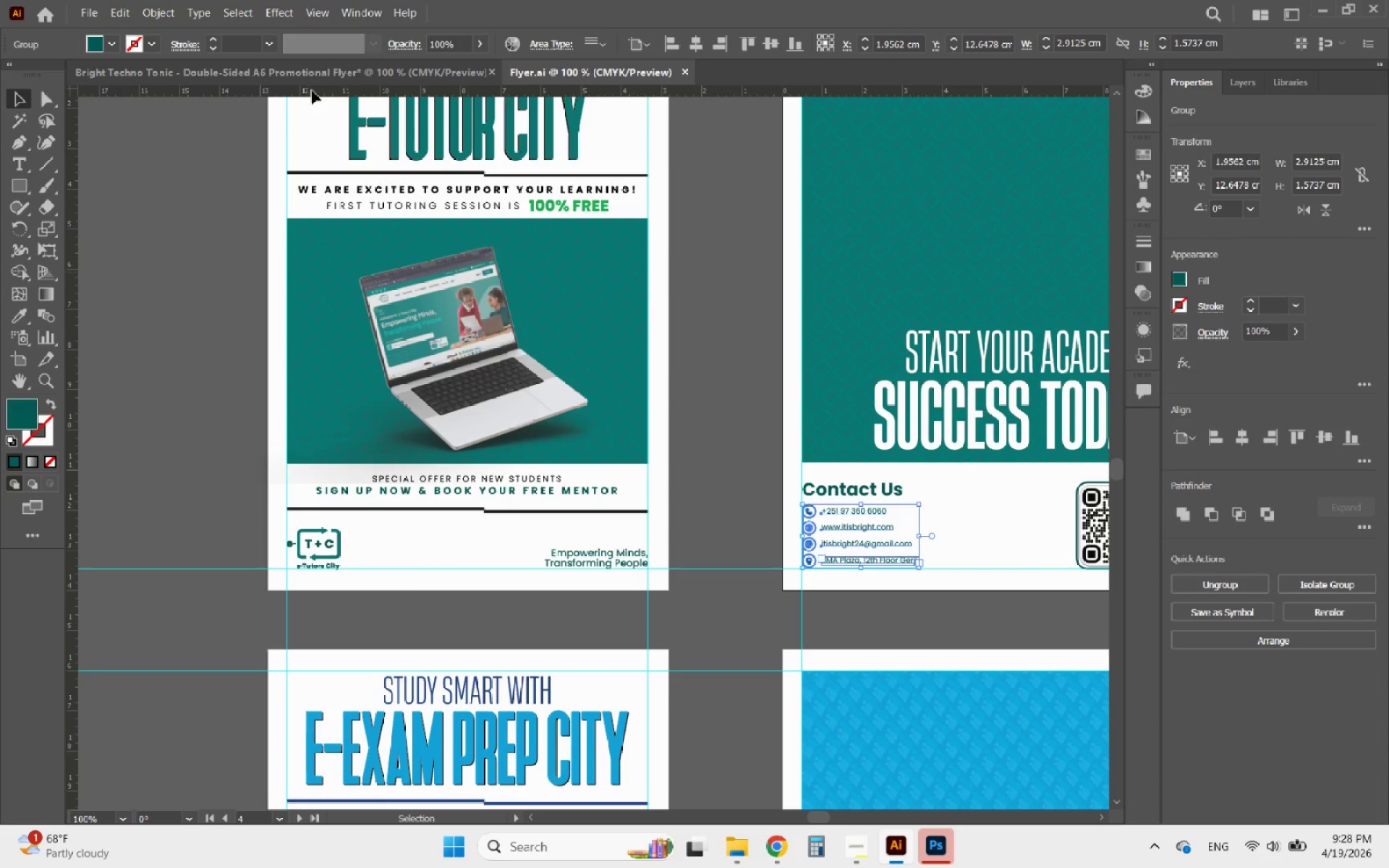 
left_click([359, 77])
 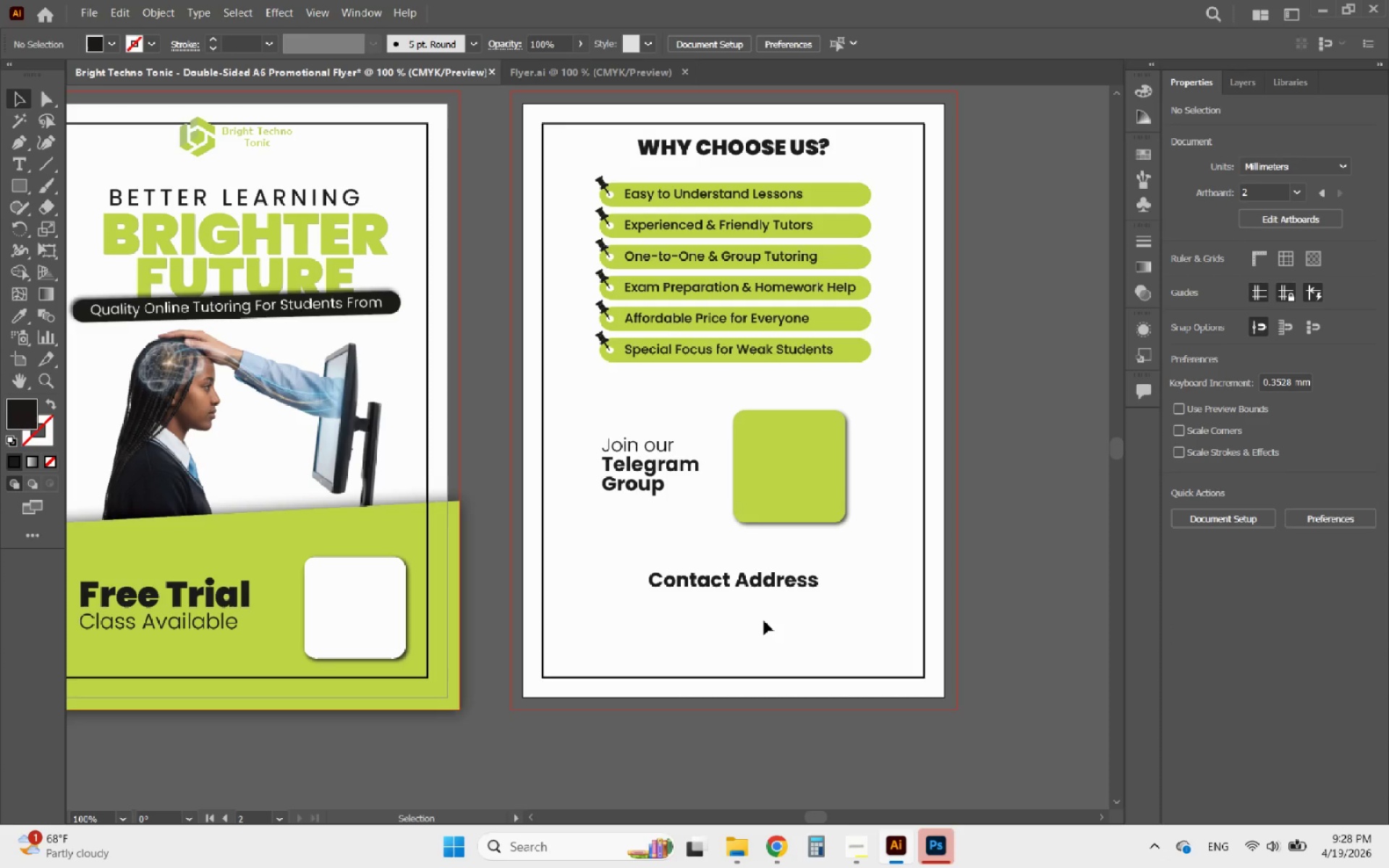 
hold_key(key=AltLeft, duration=0.91)
scroll: coordinate [770, 639], scroll_direction: up, amount: 2.0
 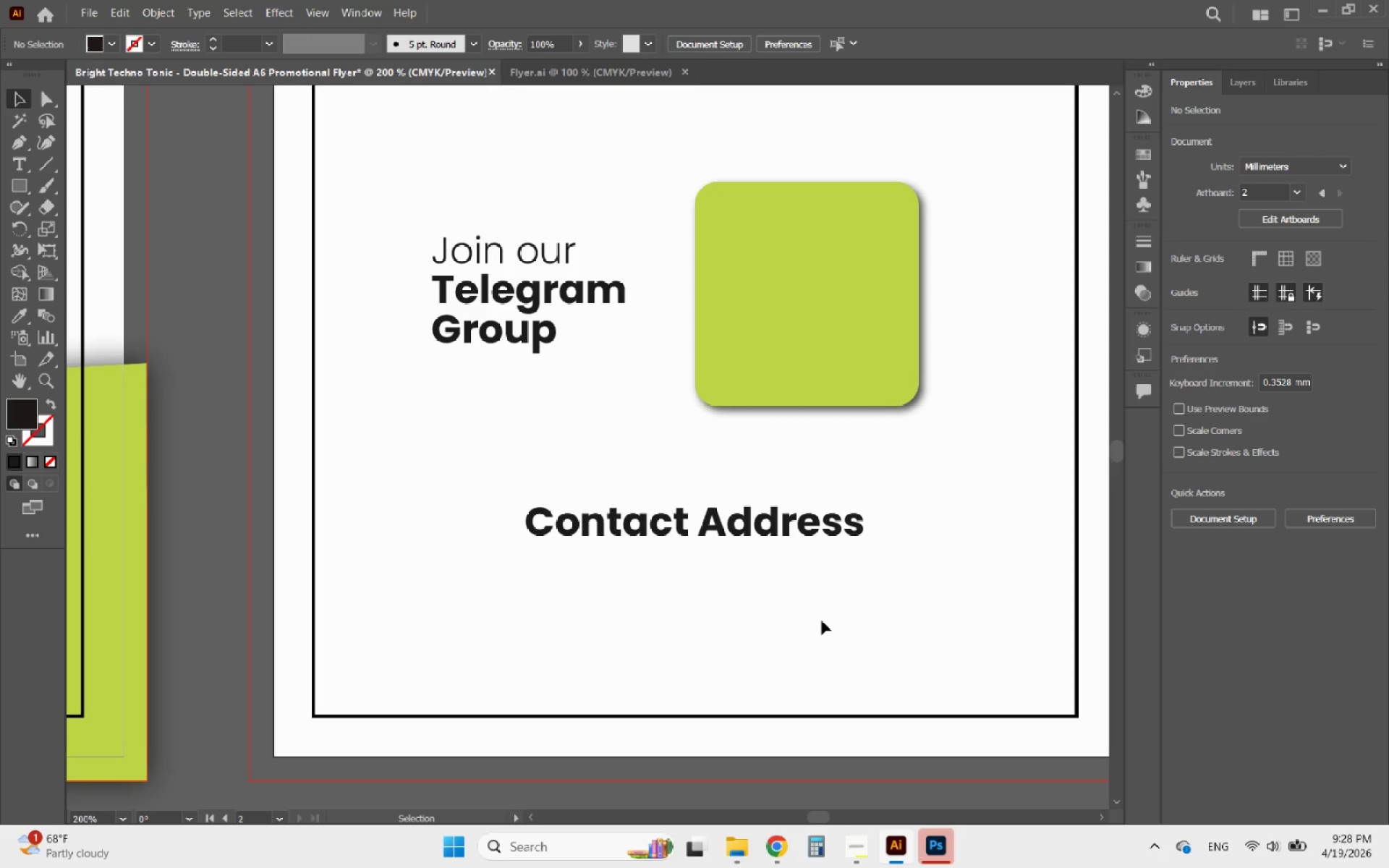 
key(Control+V)
 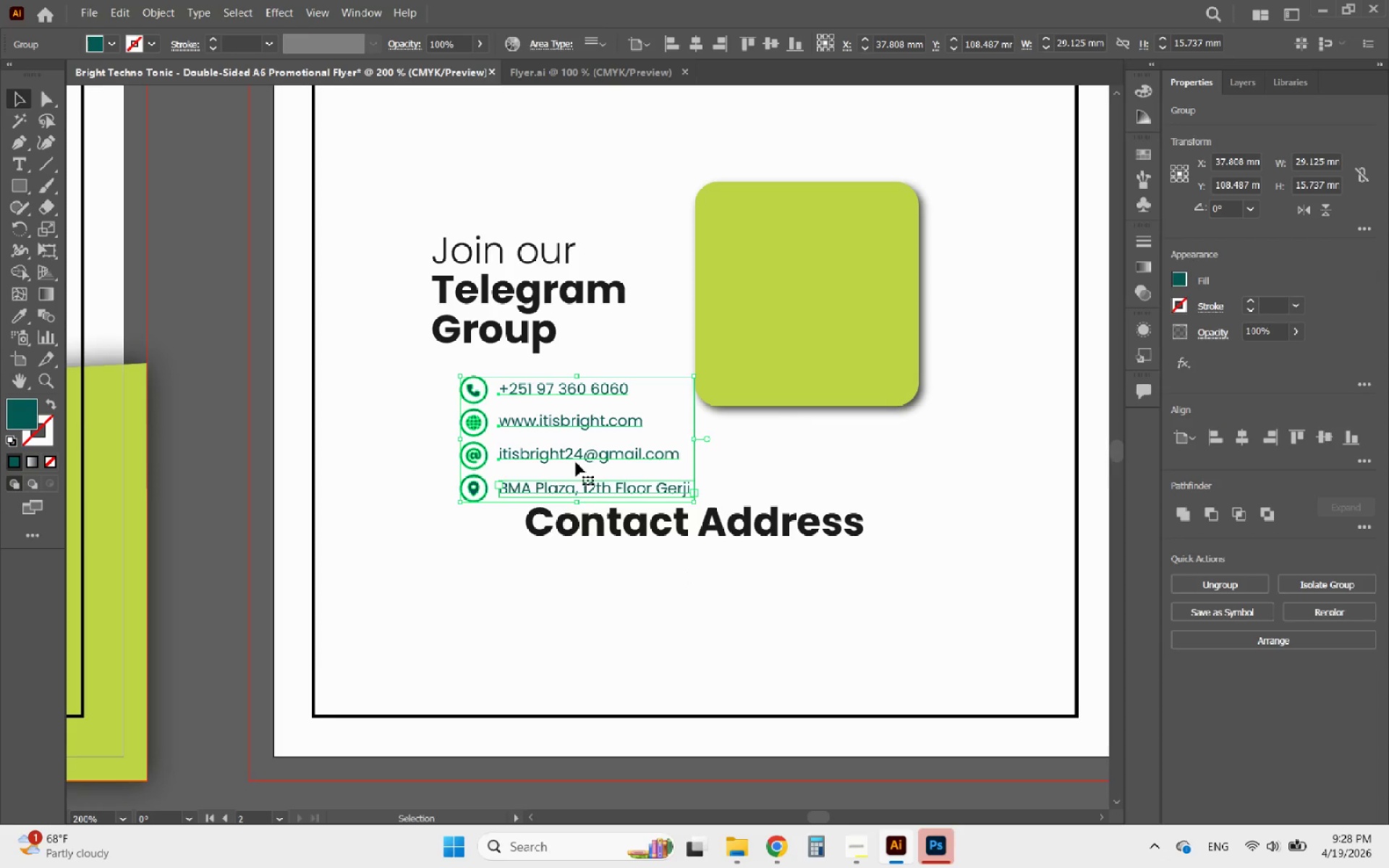 
left_click_drag(start_coordinate=[570, 461], to_coordinate=[509, 635])
 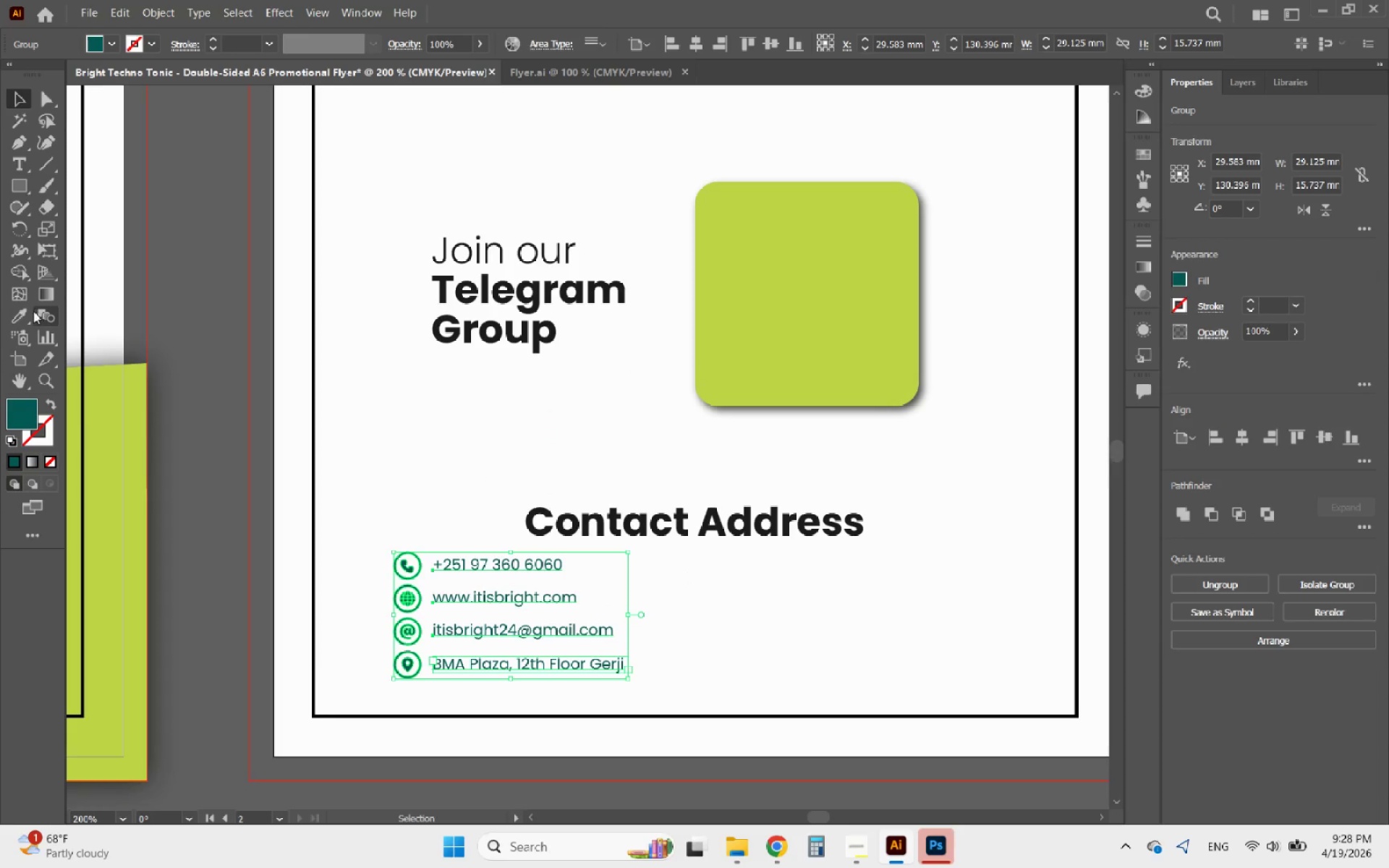 
left_click([22, 314])
 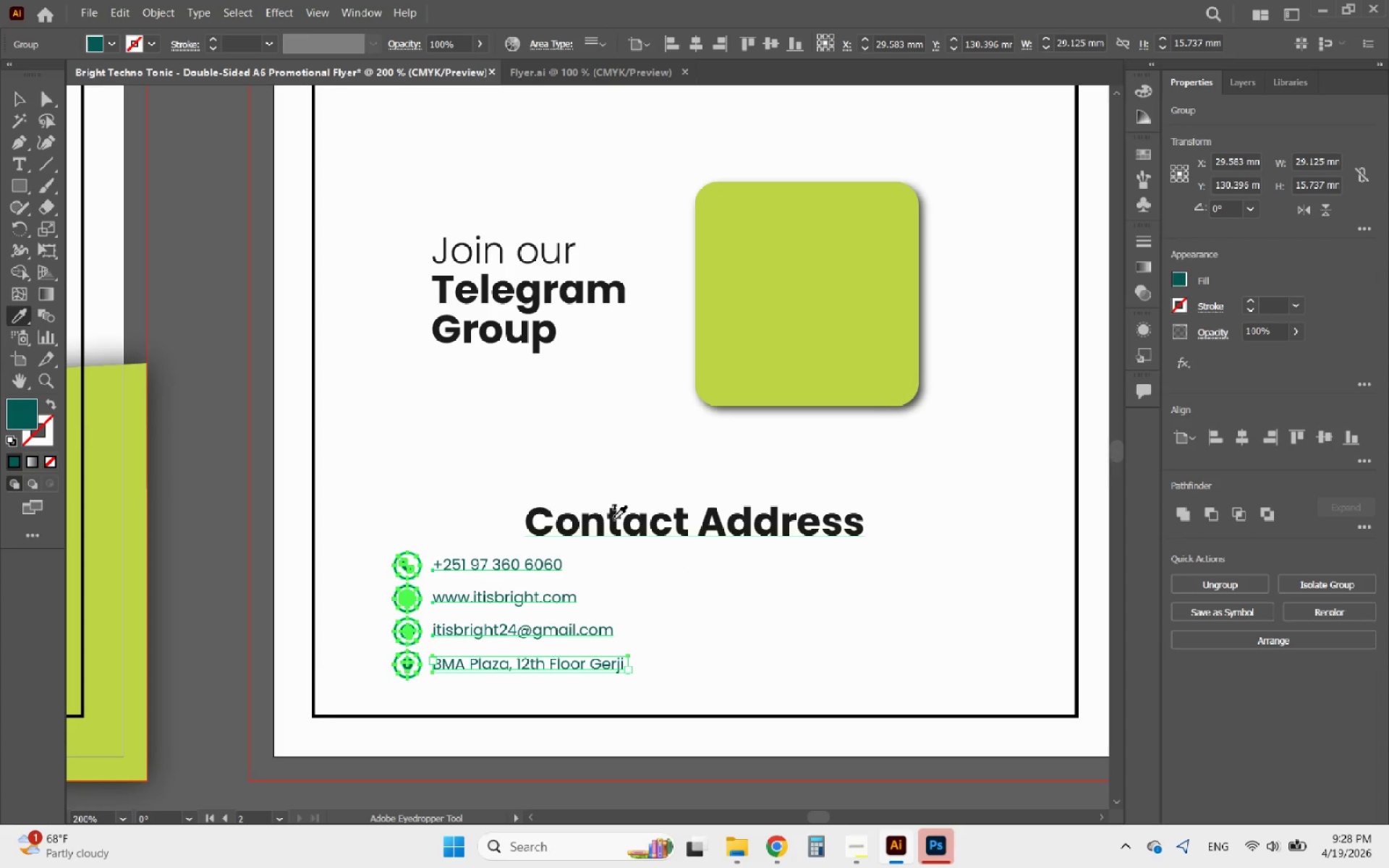 
hold_key(key=ShiftLeft, duration=0.56)
left_click([613, 519])
 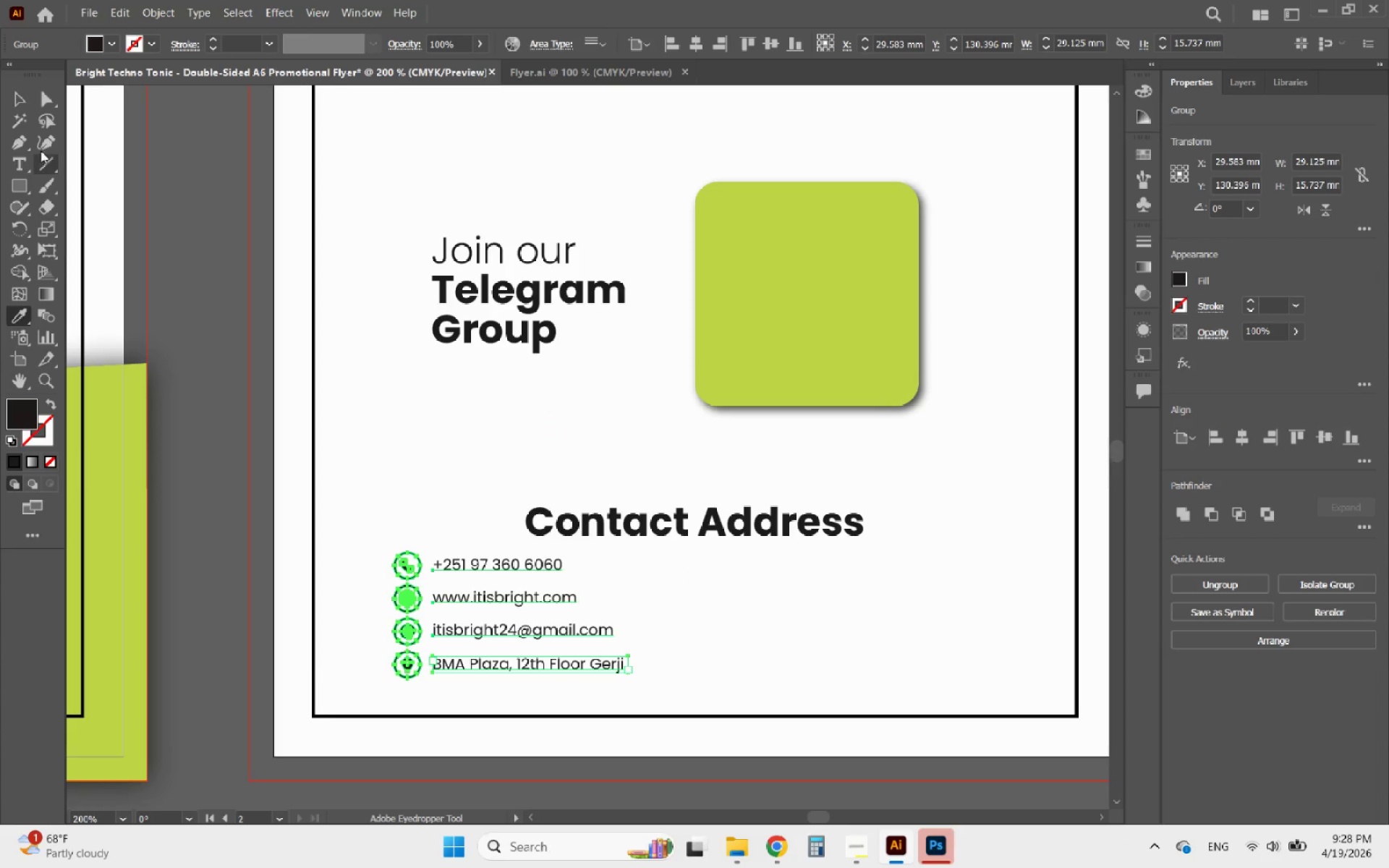 
left_click([28, 103])
 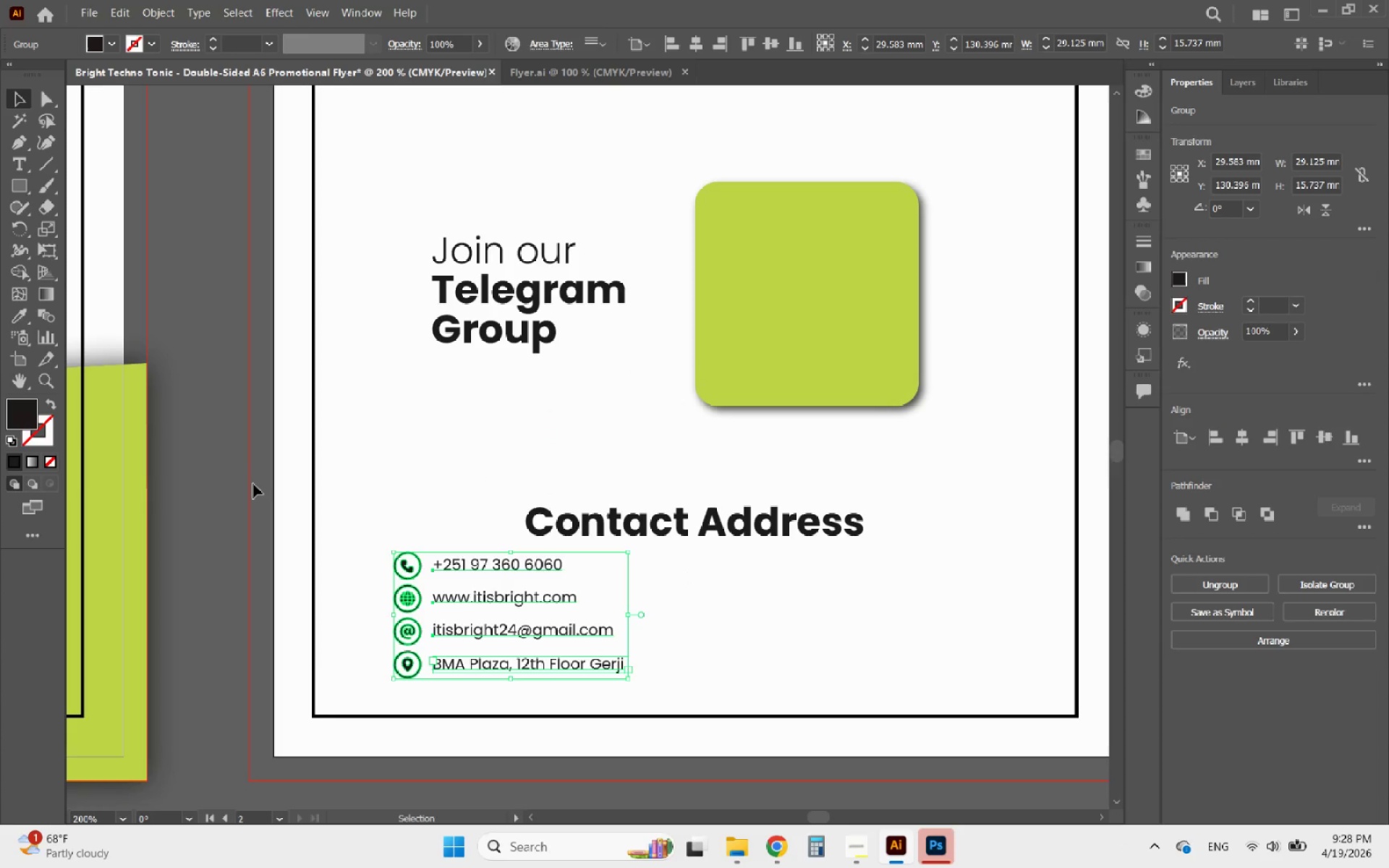 
left_click([240, 481])
 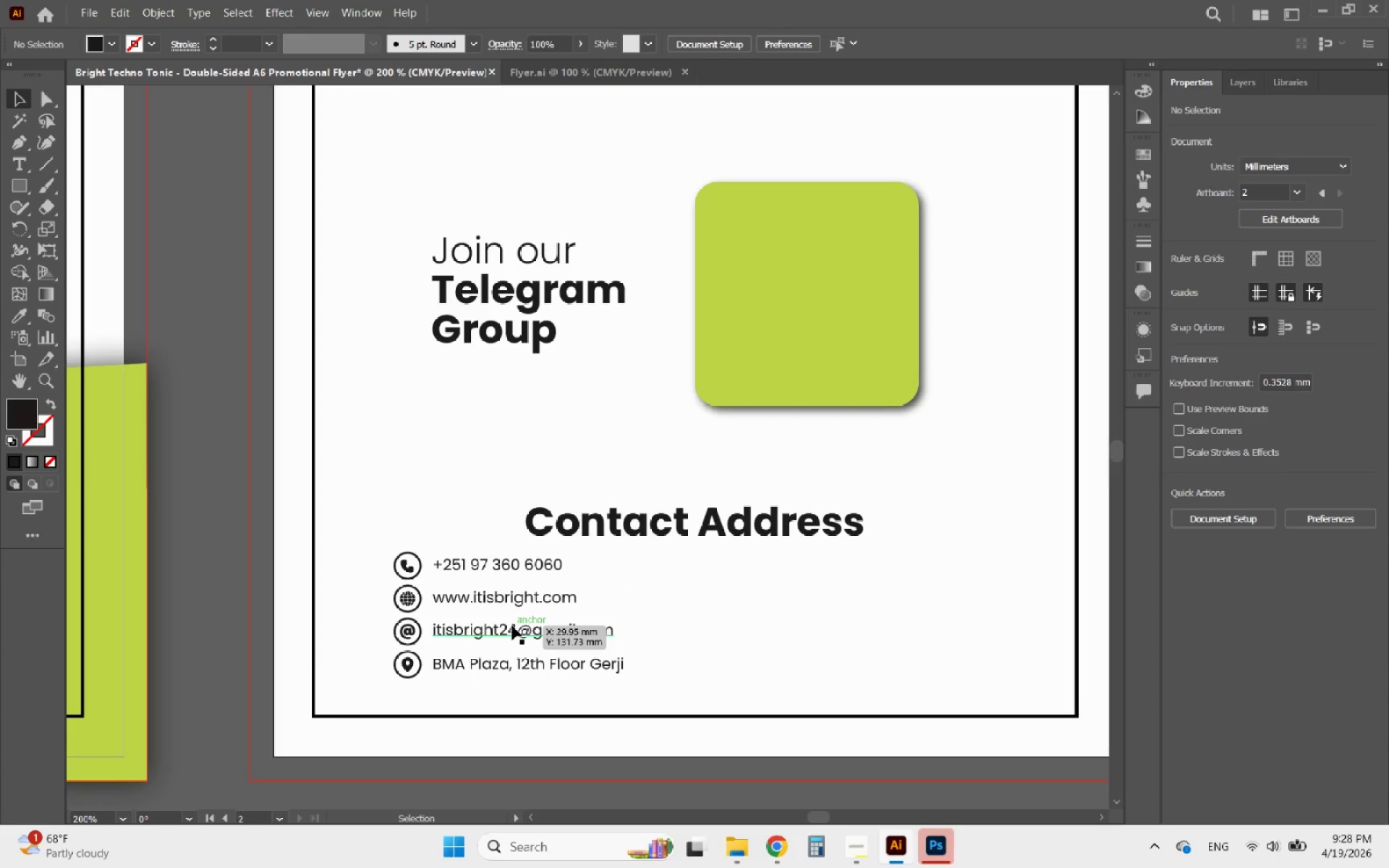 
hold_key(key=AltLeft, duration=1.75)
scroll: coordinate [459, 615], scroll_direction: down, amount: 1.0
 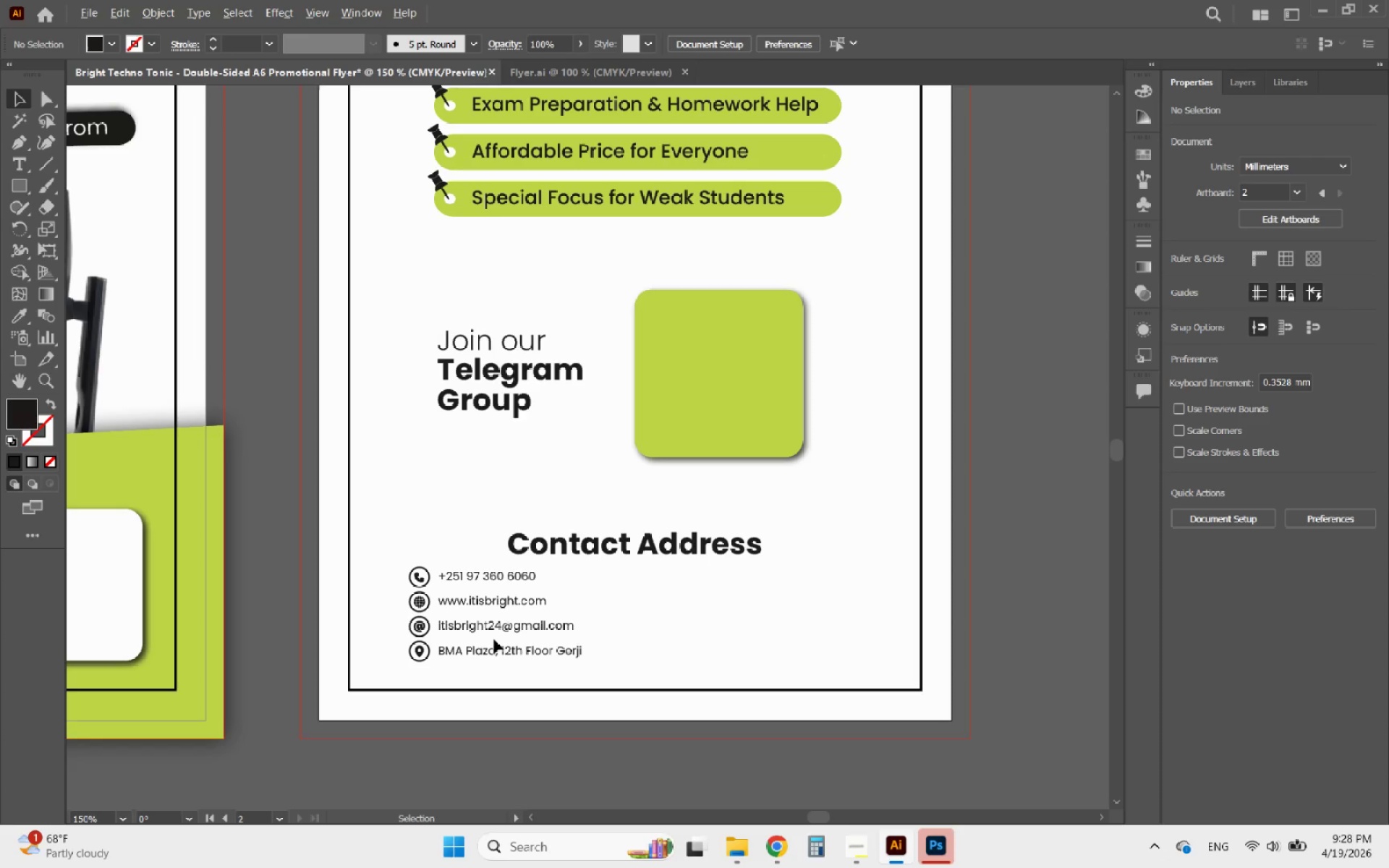 
scroll: coordinate [496, 641], scroll_direction: up, amount: 1.0
 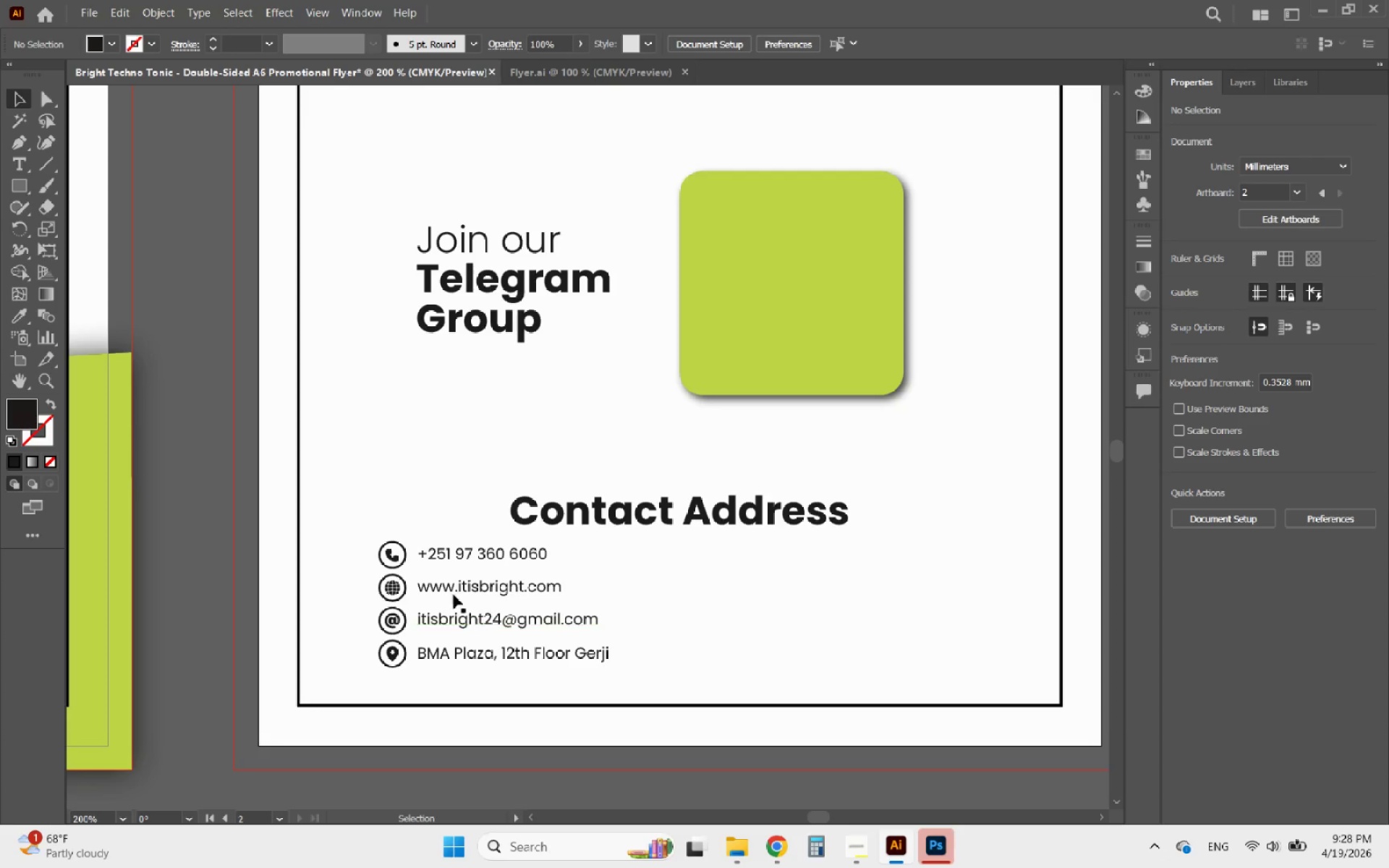 
left_click([436, 582])
 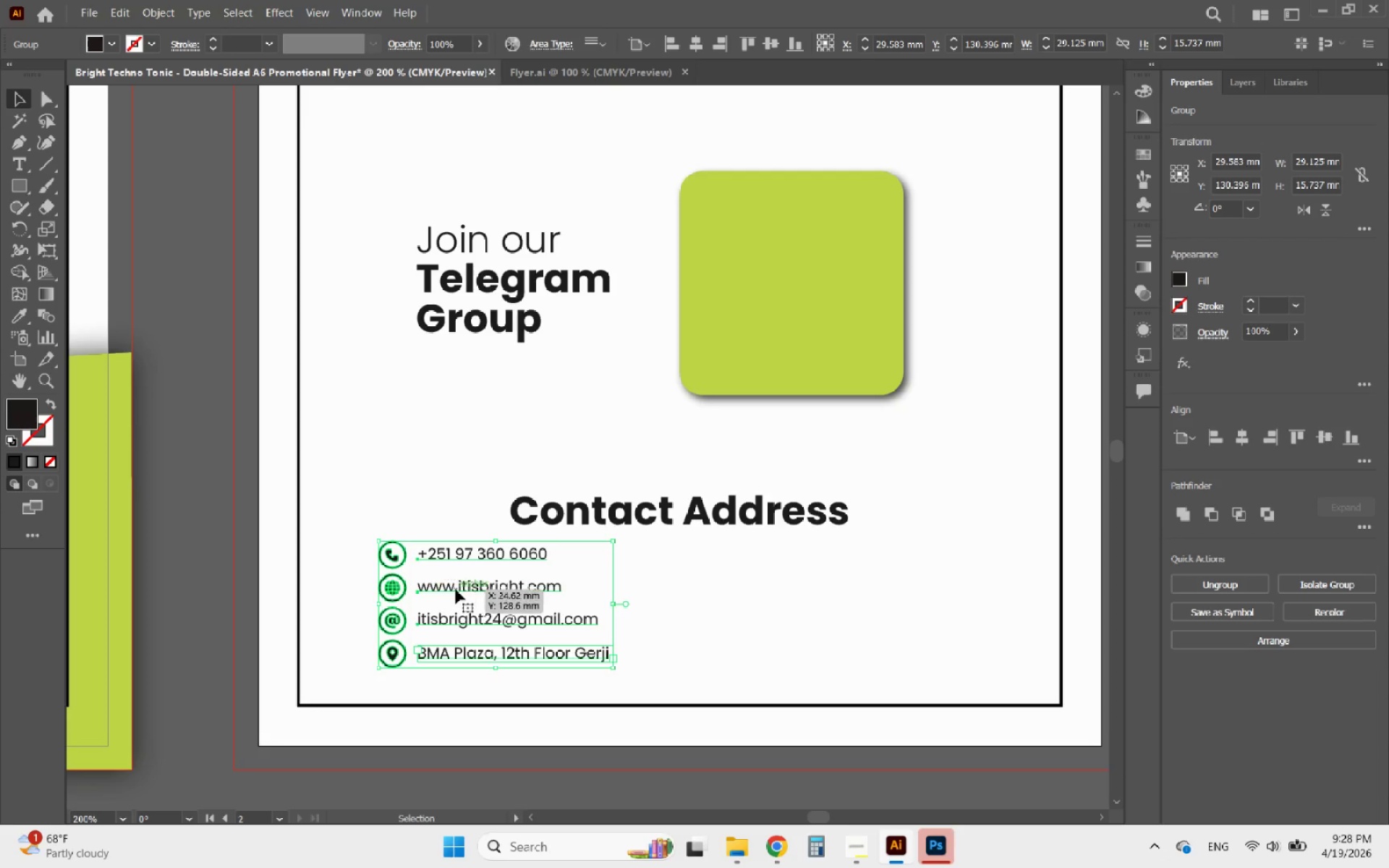 
double_click([456, 590])
 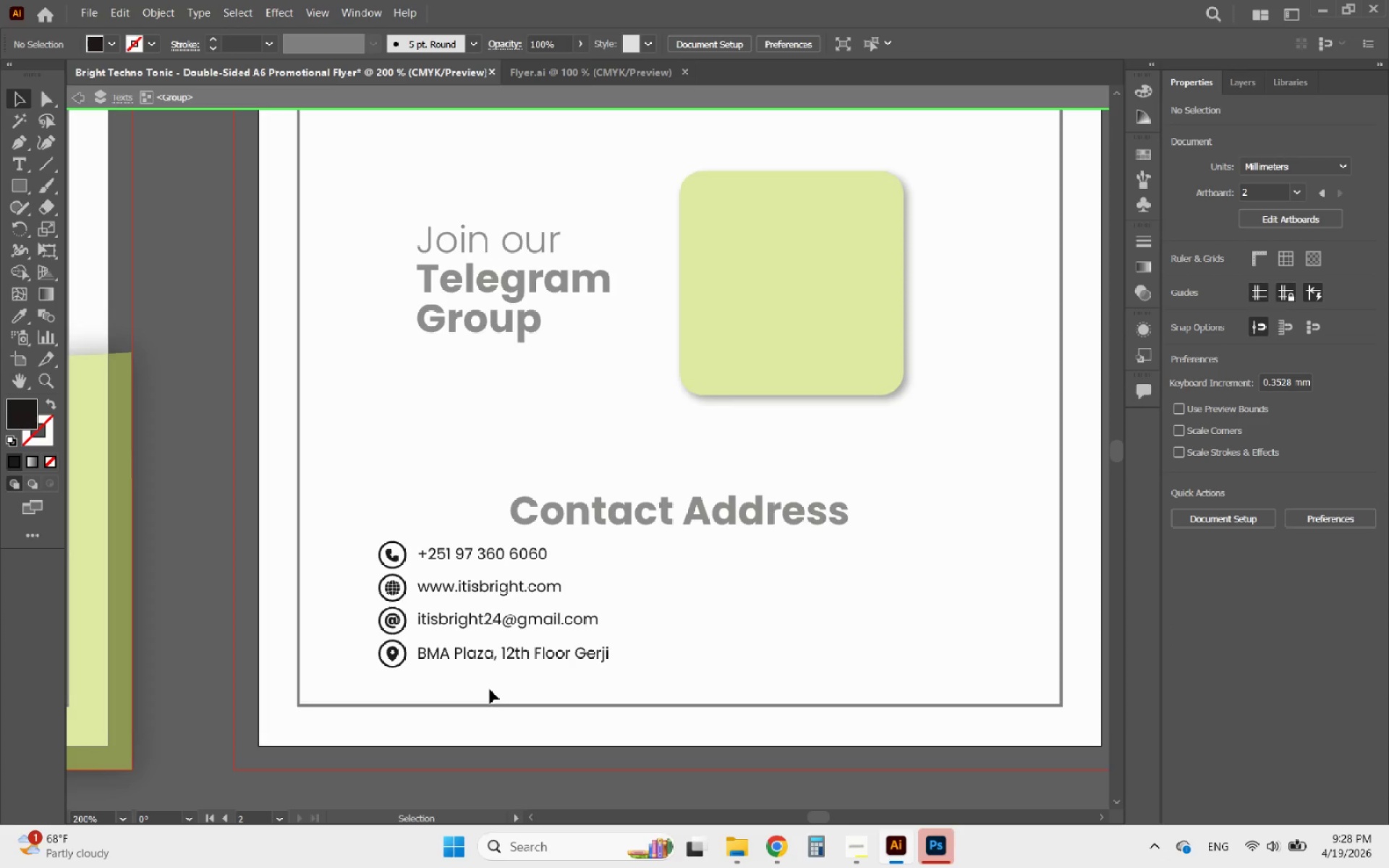 
left_click_drag(start_coordinate=[480, 697], to_coordinate=[365, 584])
 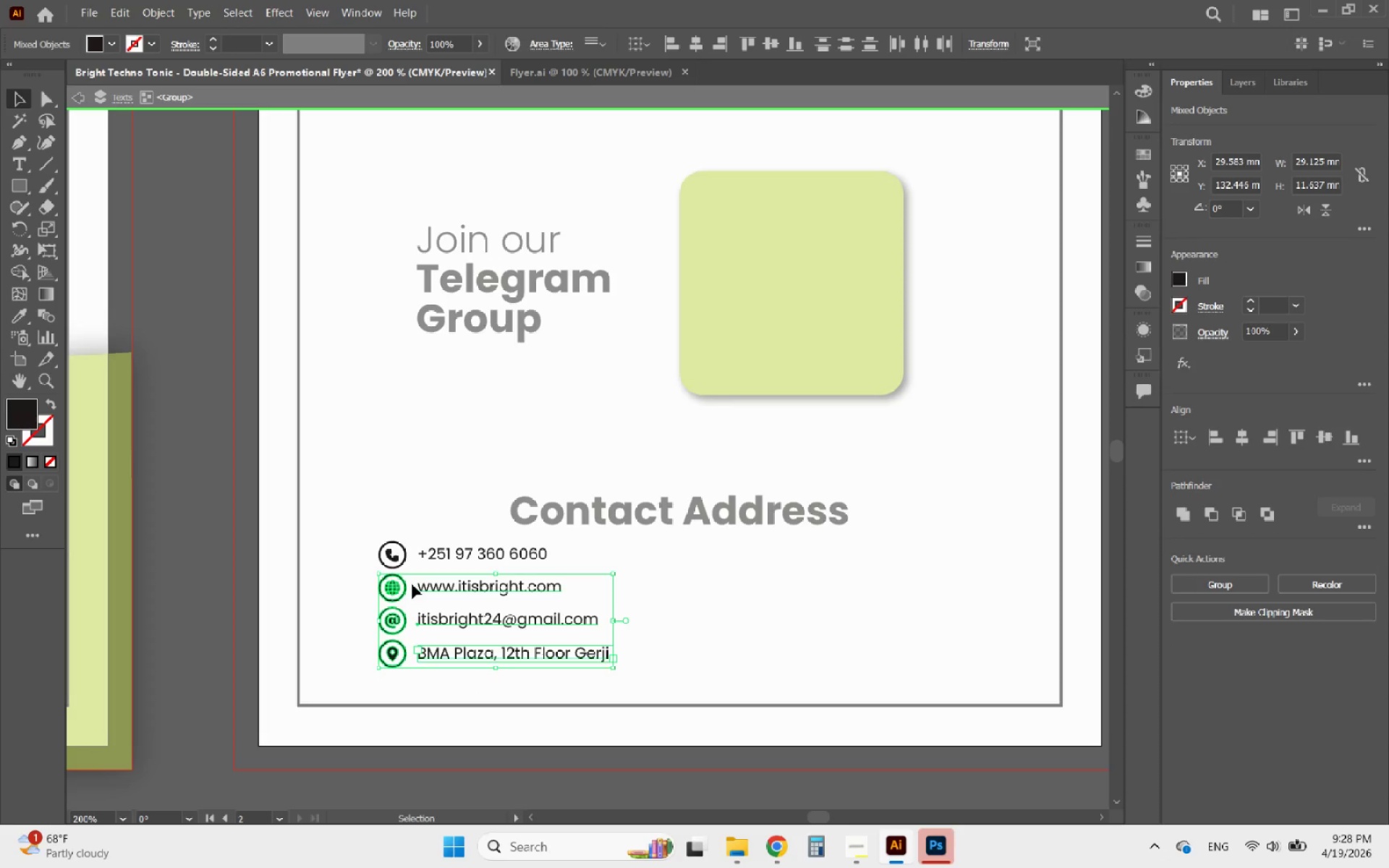 
key(Control+X)
 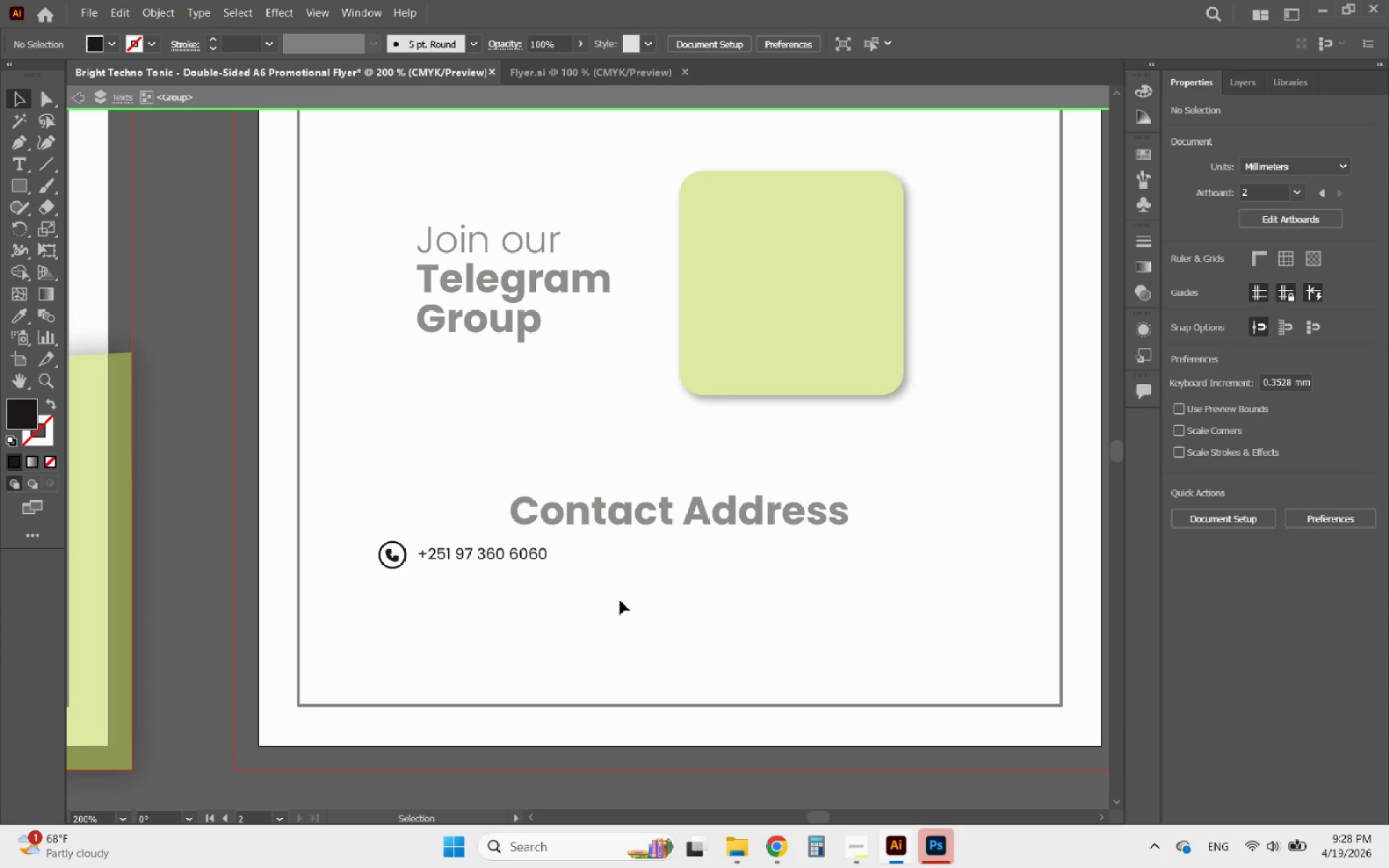 
double_click([621, 600])
 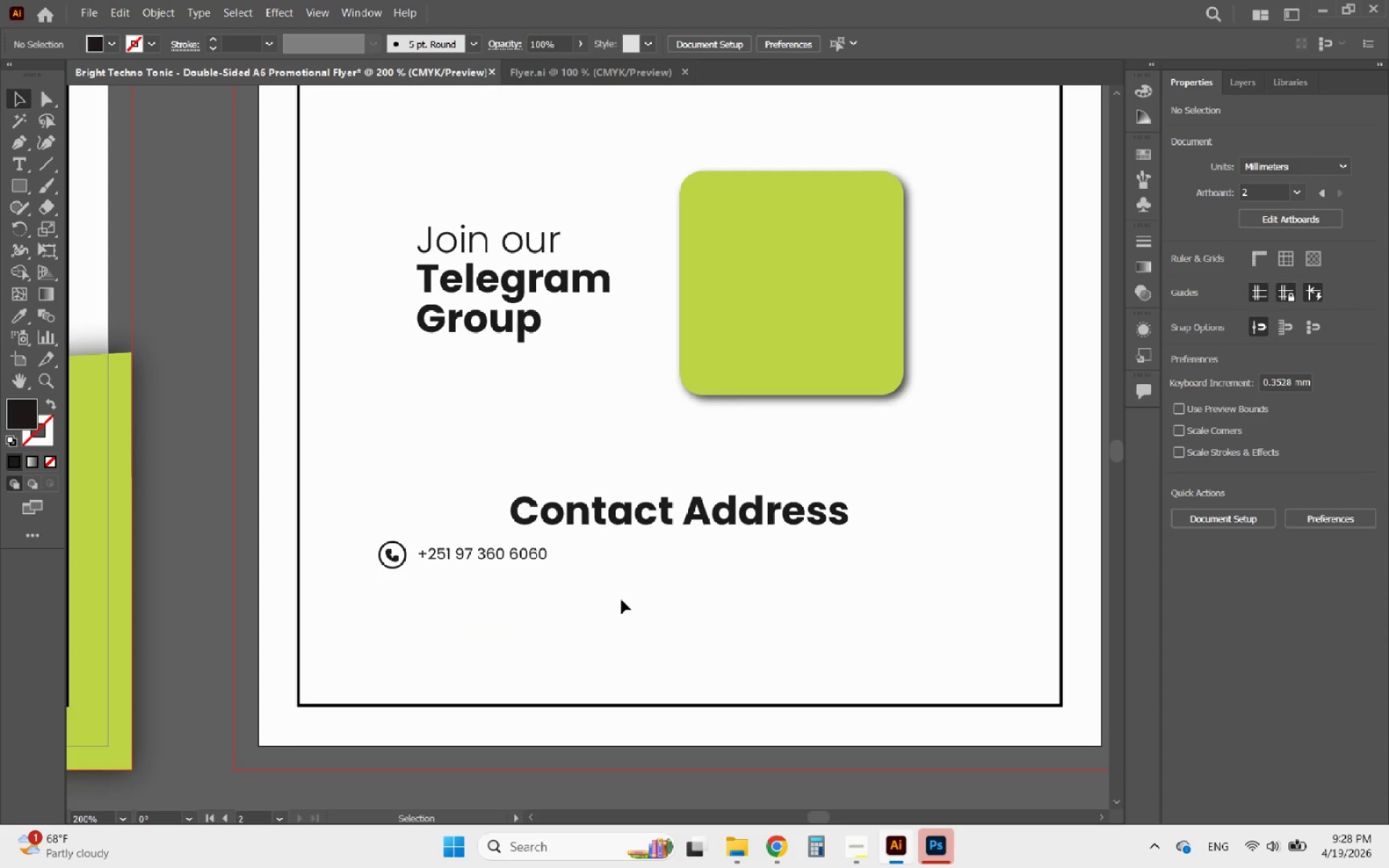 
key(Control+V)
 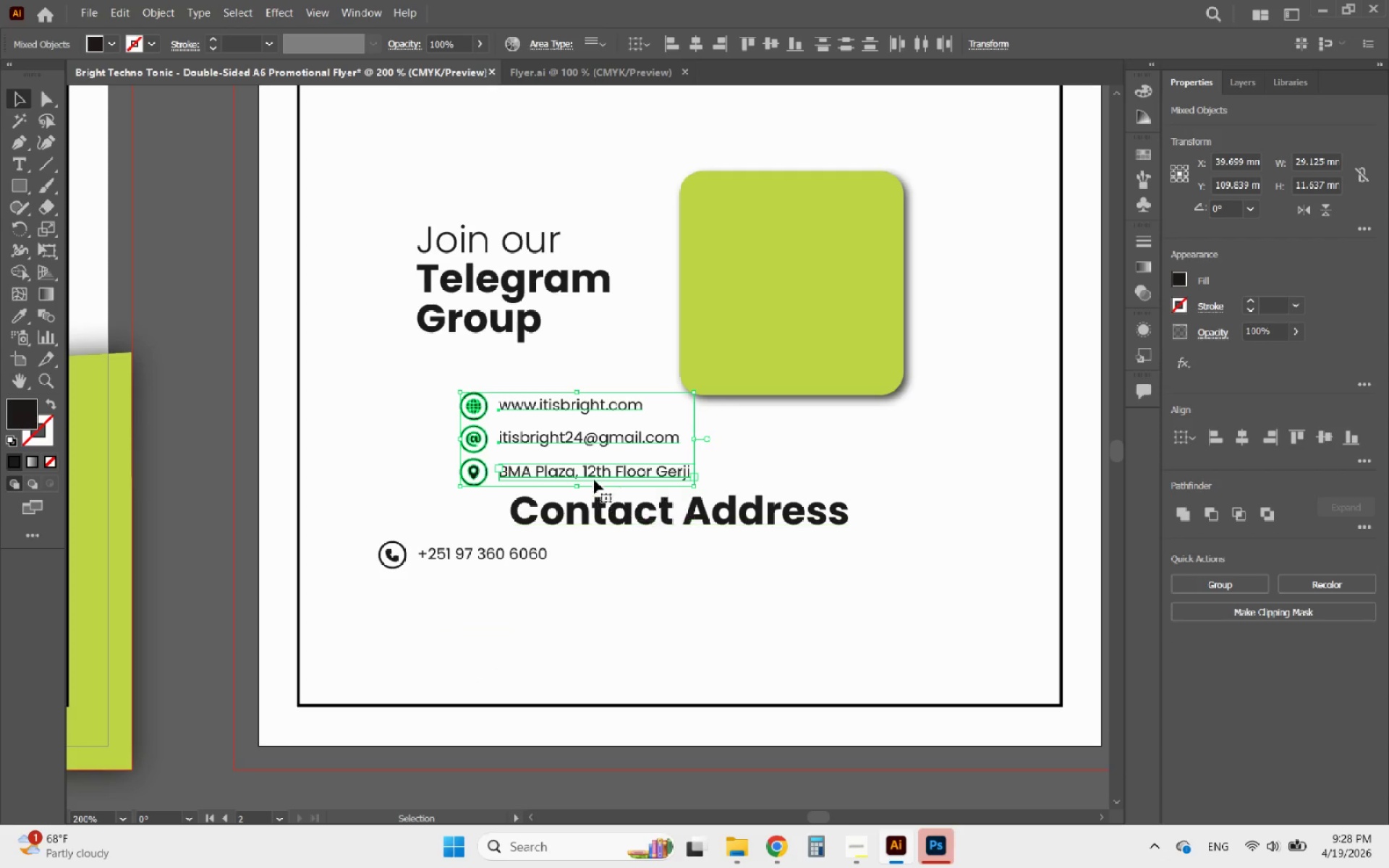 
left_click_drag(start_coordinate=[592, 477], to_coordinate=[897, 653])
 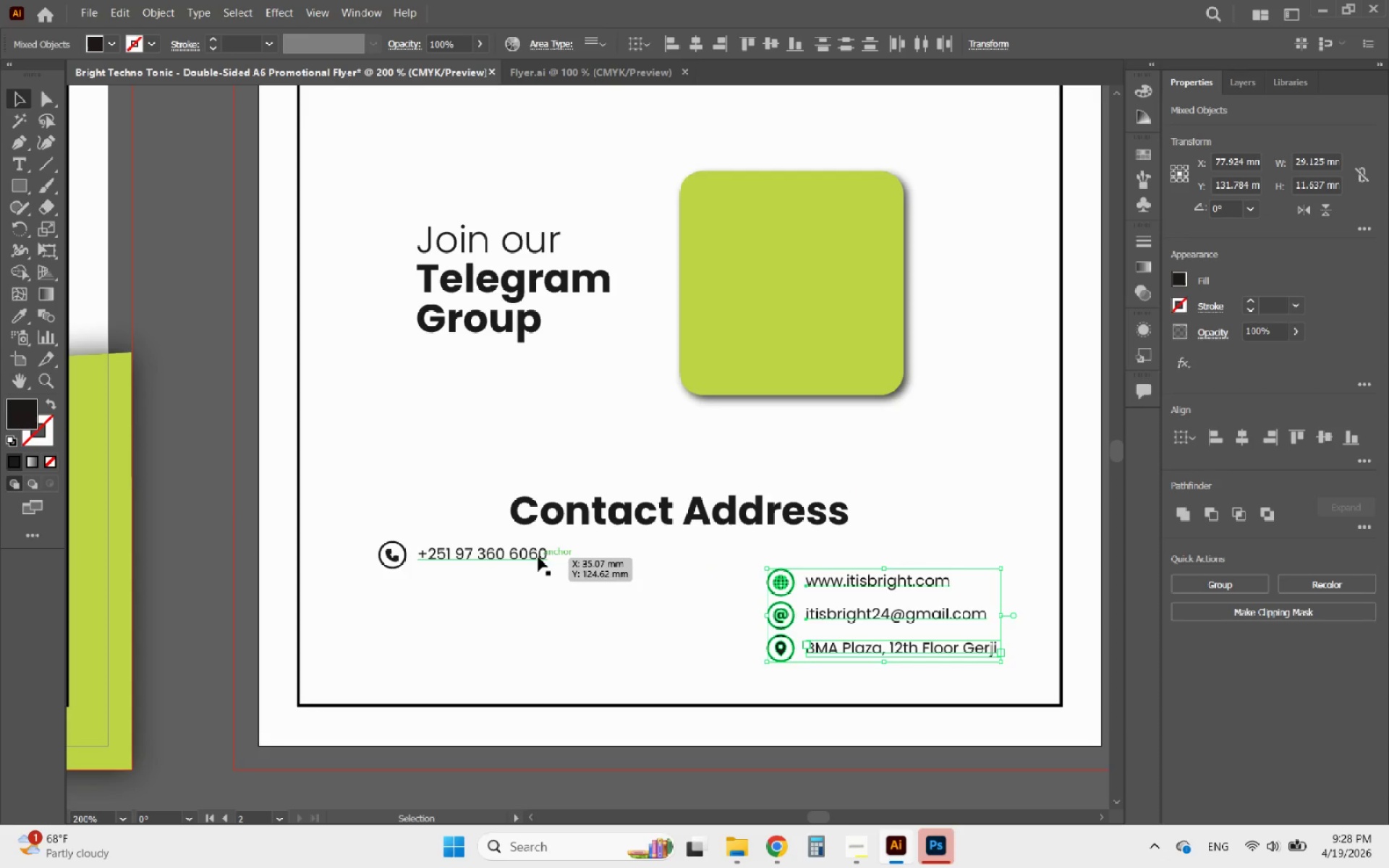 
left_click_drag(start_coordinate=[537, 557], to_coordinate=[551, 579])
 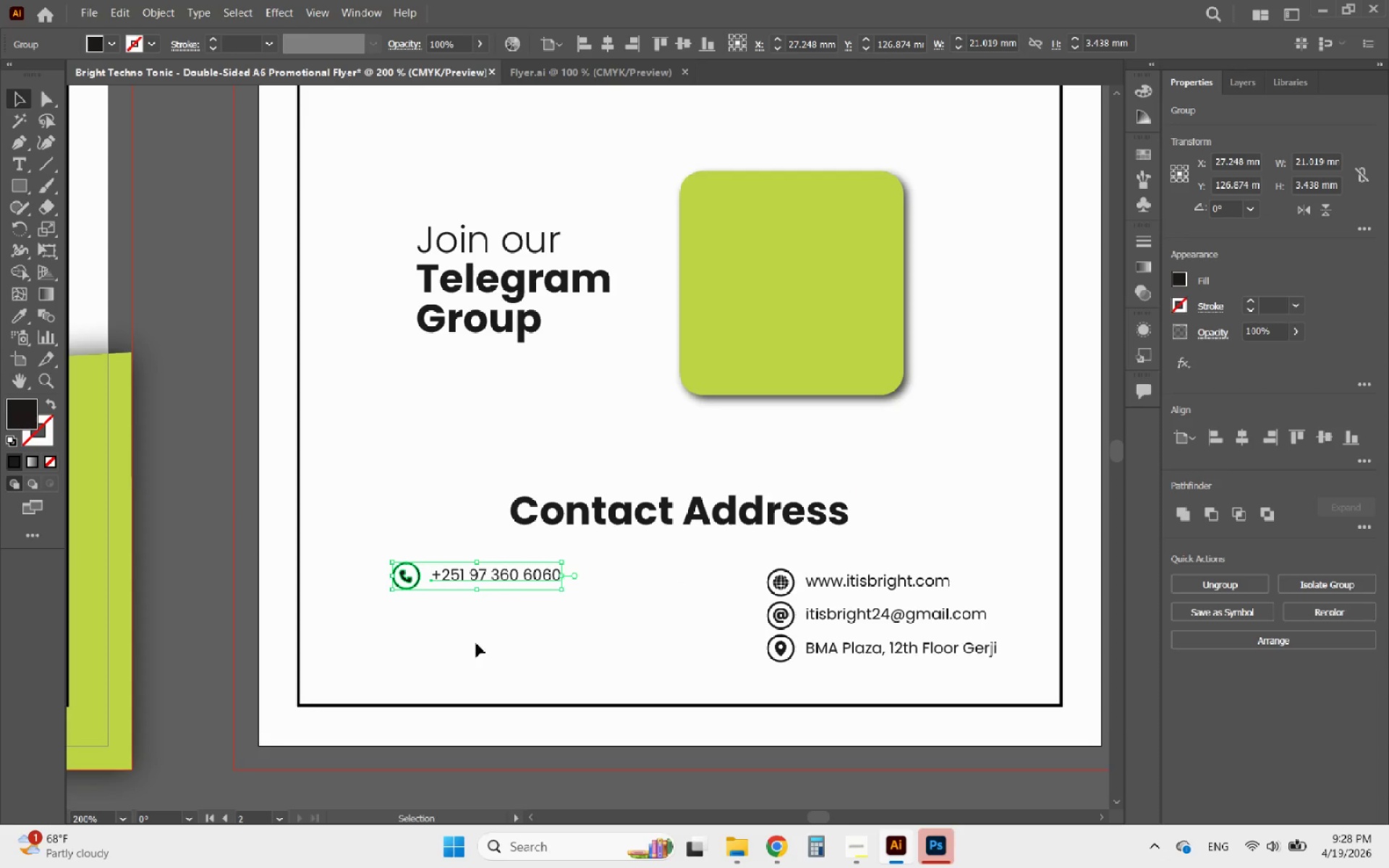 
key(Alt+AltLeft)
 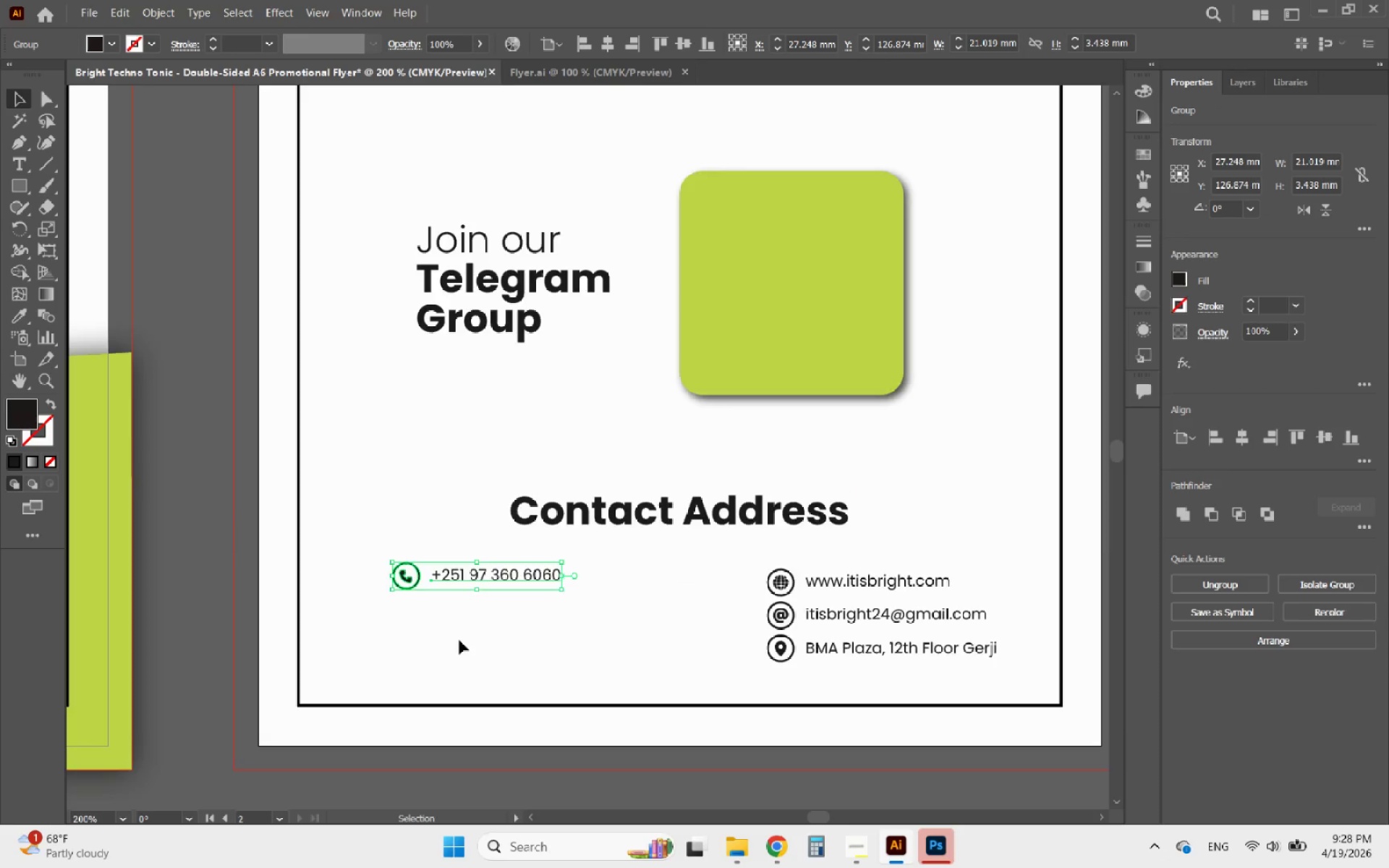 
scroll: coordinate [456, 637], scroll_direction: up, amount: 1.0
 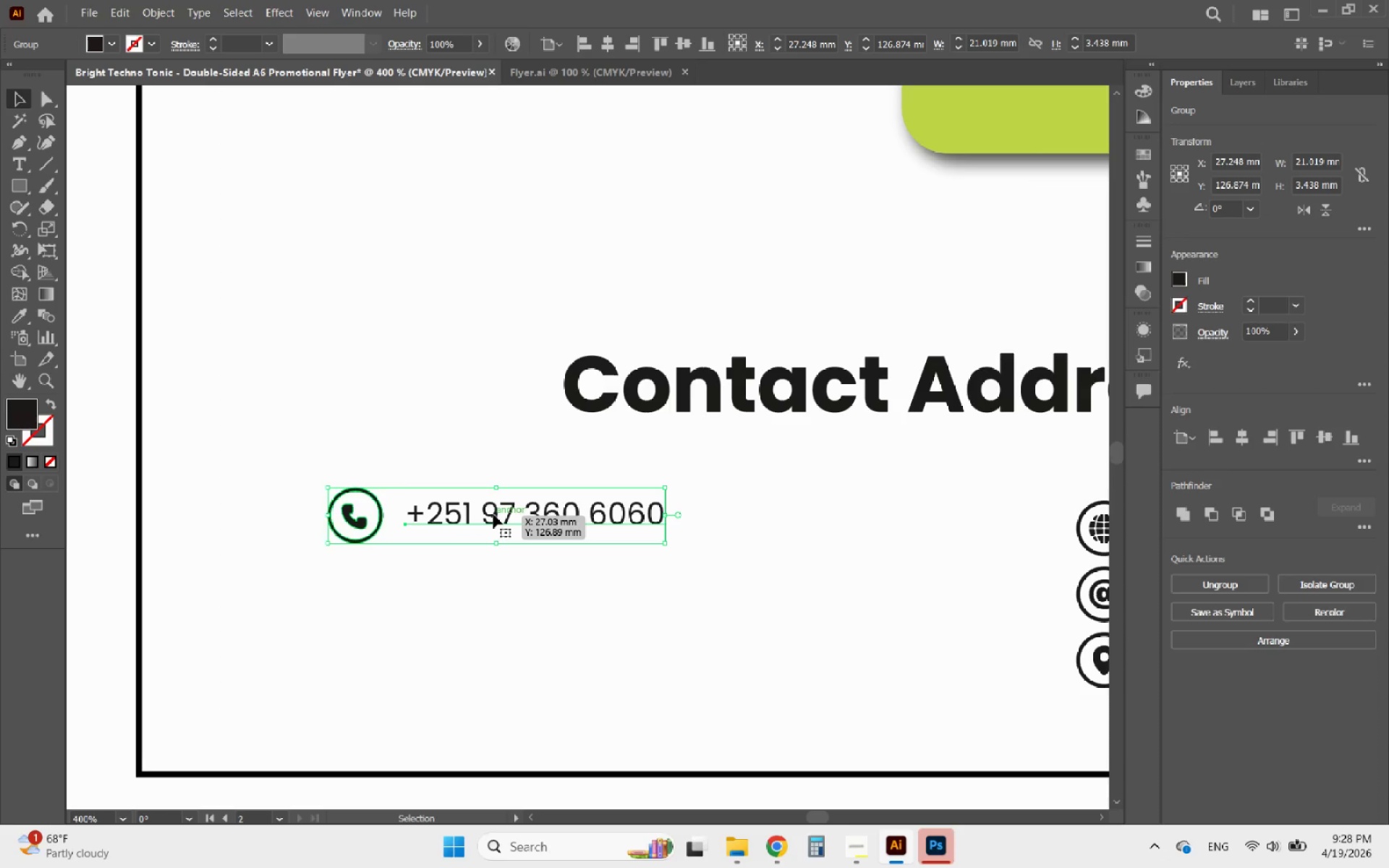 
double_click([493, 514])
 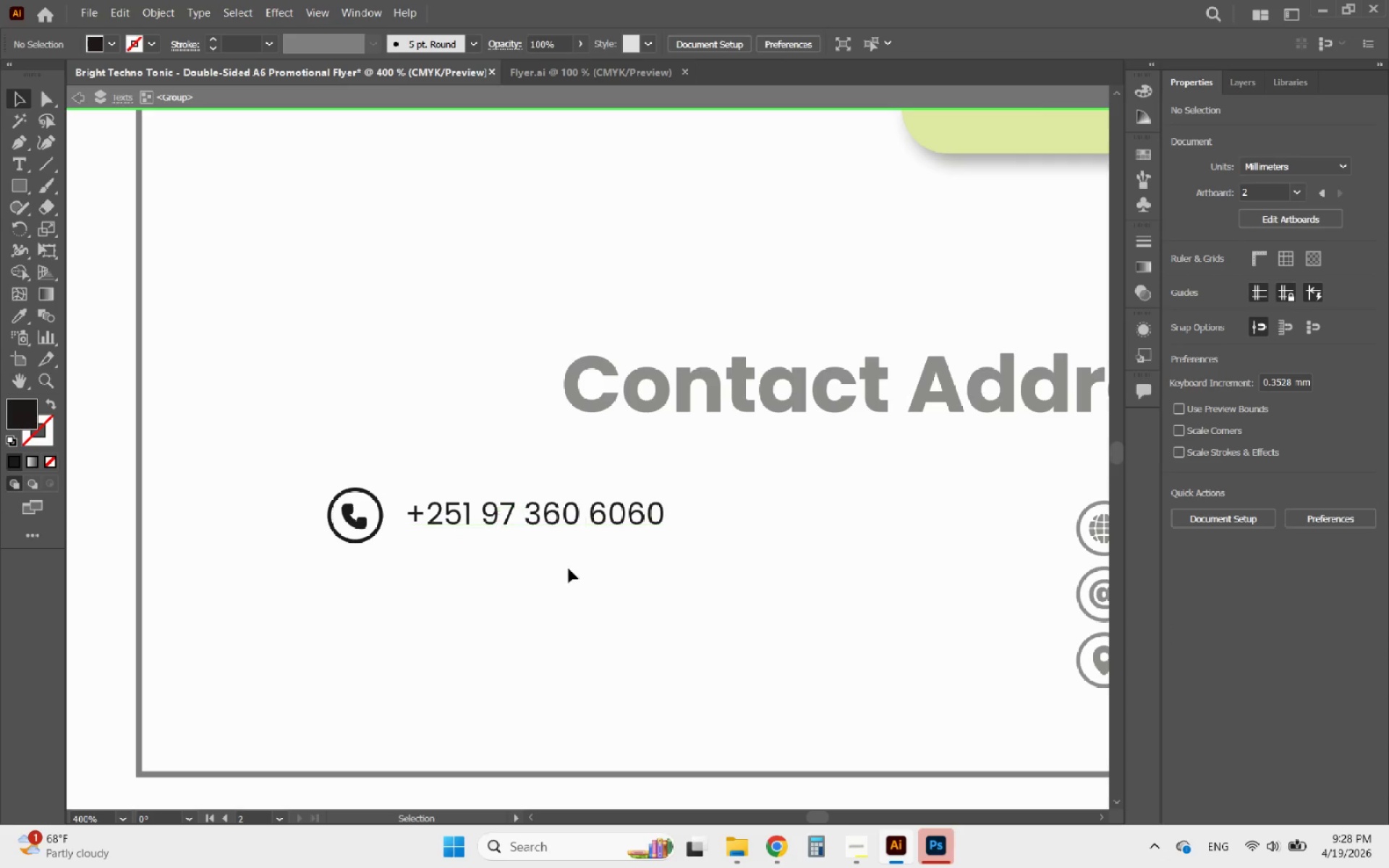 
left_click_drag(start_coordinate=[574, 571], to_coordinate=[147, 422])
 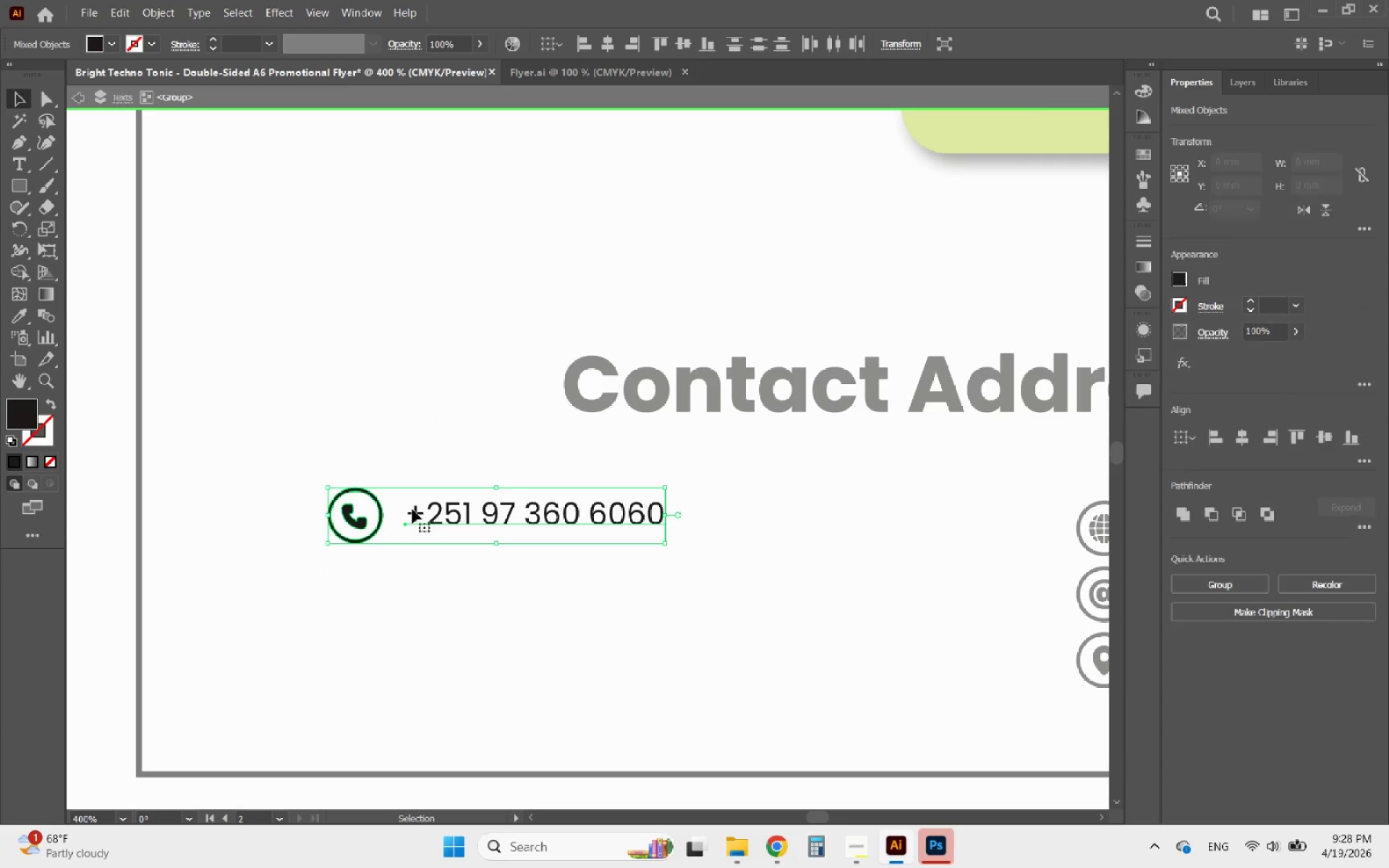 
hold_key(key=AltLeft, duration=2.14)
left_click_drag(start_coordinate=[428, 513], to_coordinate=[425, 595])
 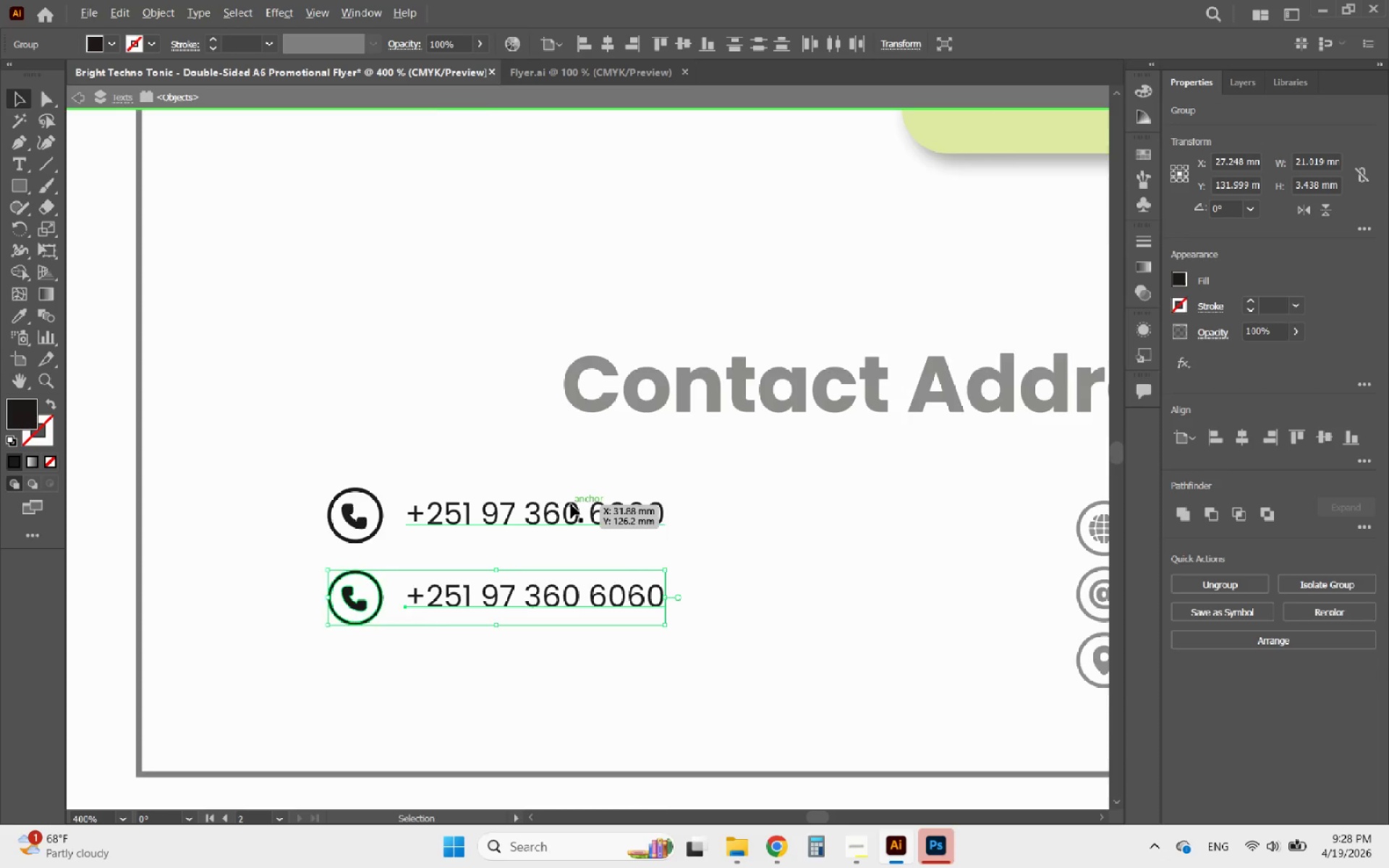 
hold_key(key=ShiftLeft, duration=1.3)
 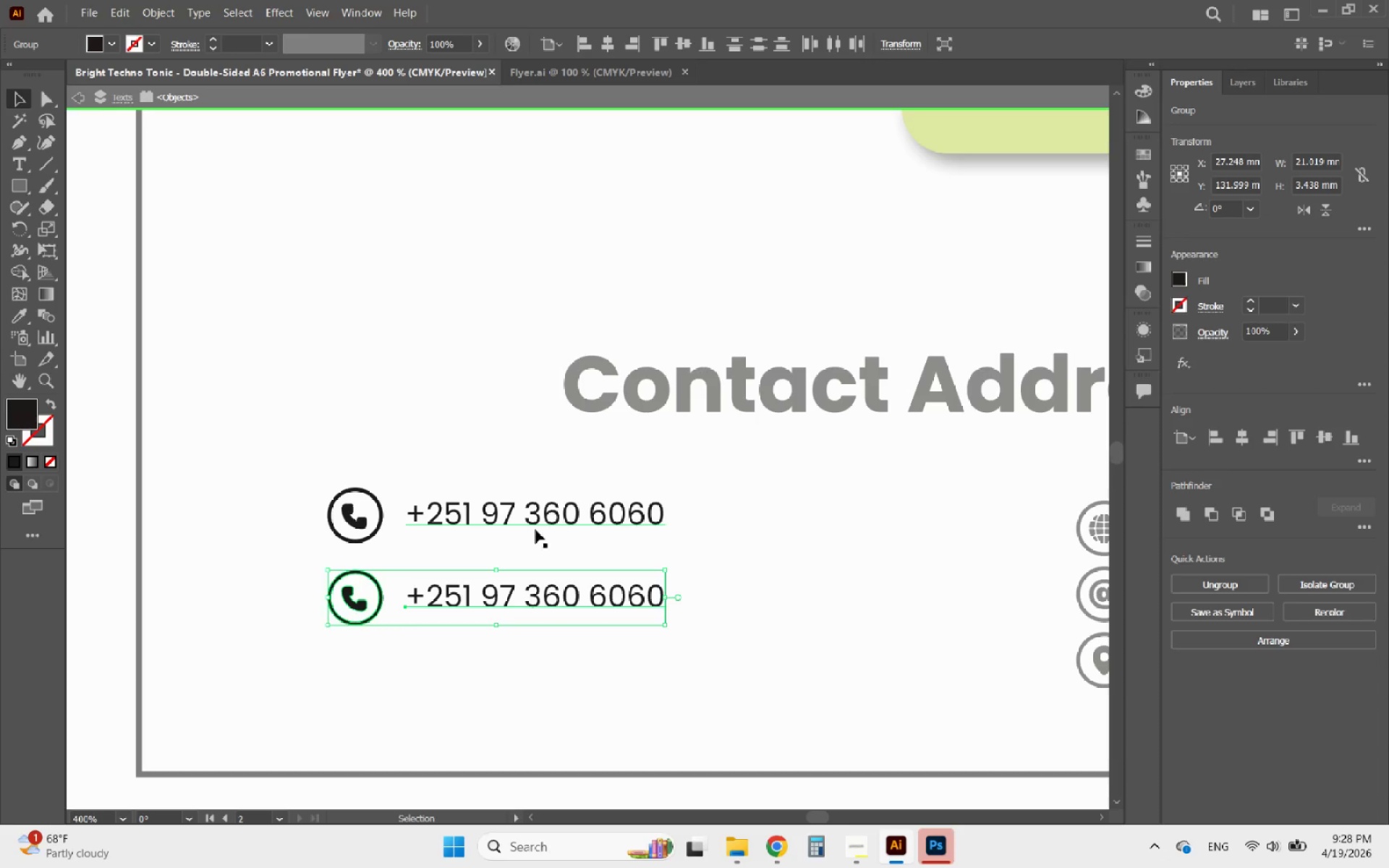 
hold_key(key=AltLeft, duration=0.89)
scroll: coordinate [566, 503], scroll_direction: down, amount: 2.0
 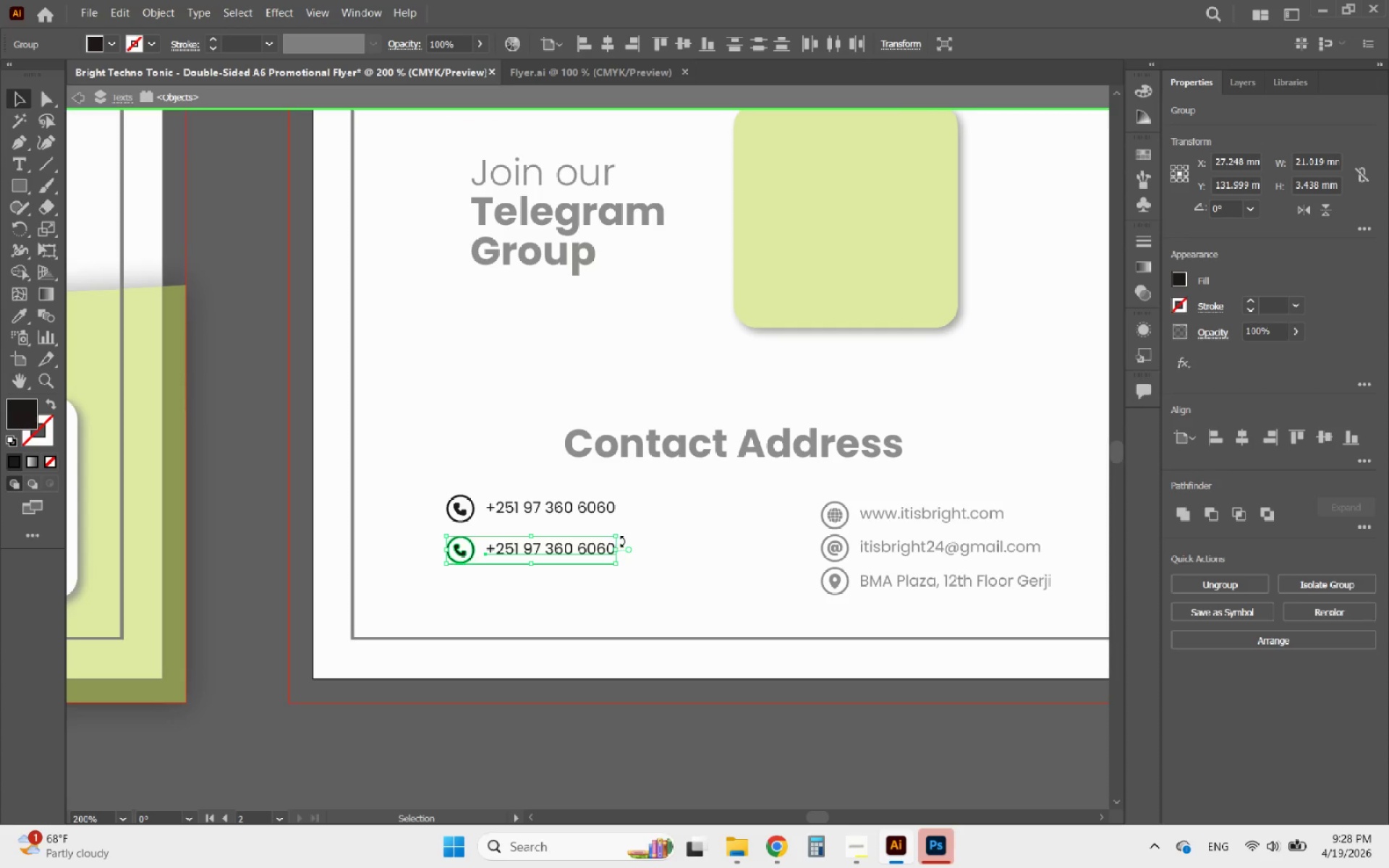 
hold_key(key=AltLeft, duration=0.91)
scroll: coordinate [418, 556], scroll_direction: up, amount: 1.0
 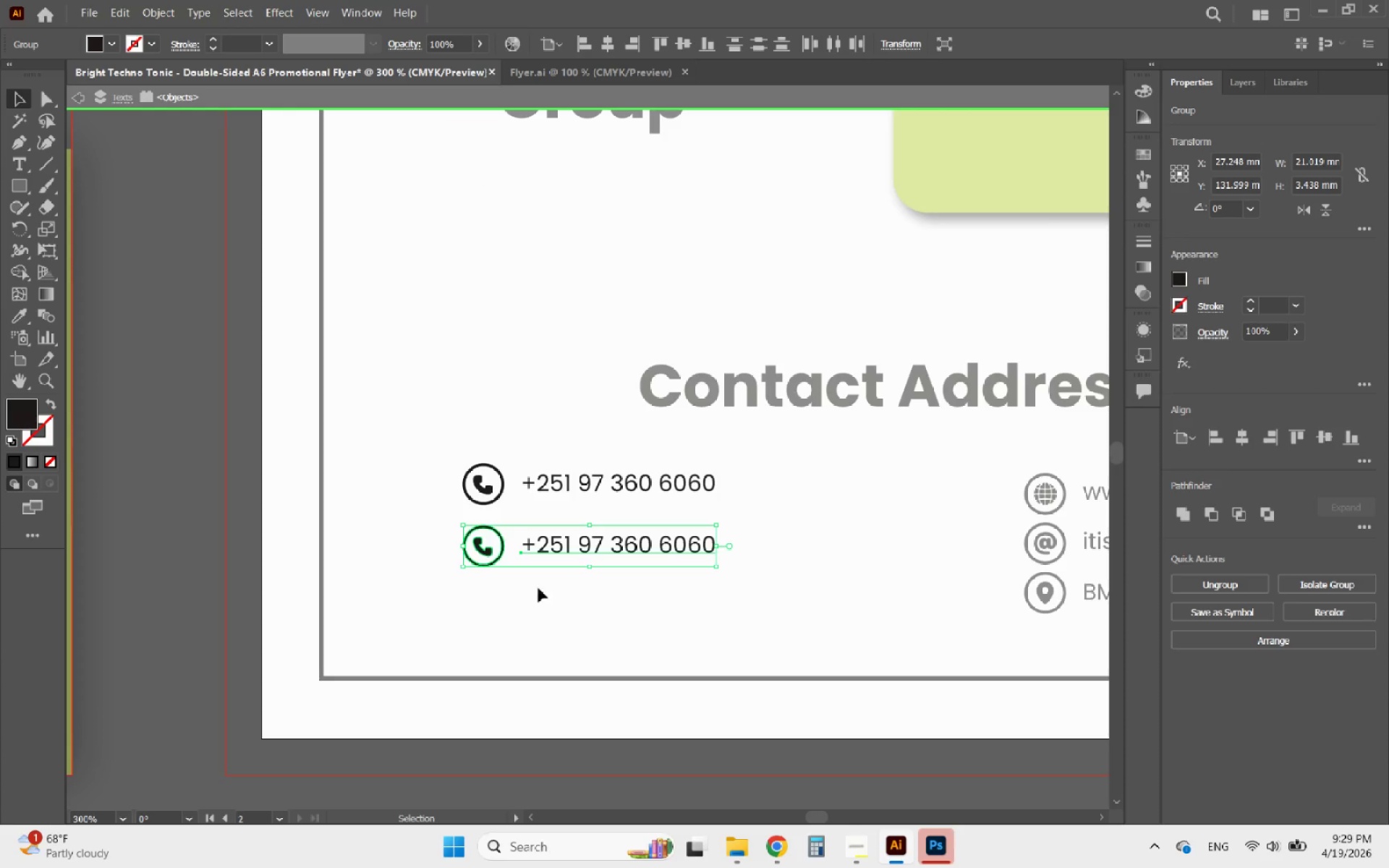 
left_click([742, 595])
 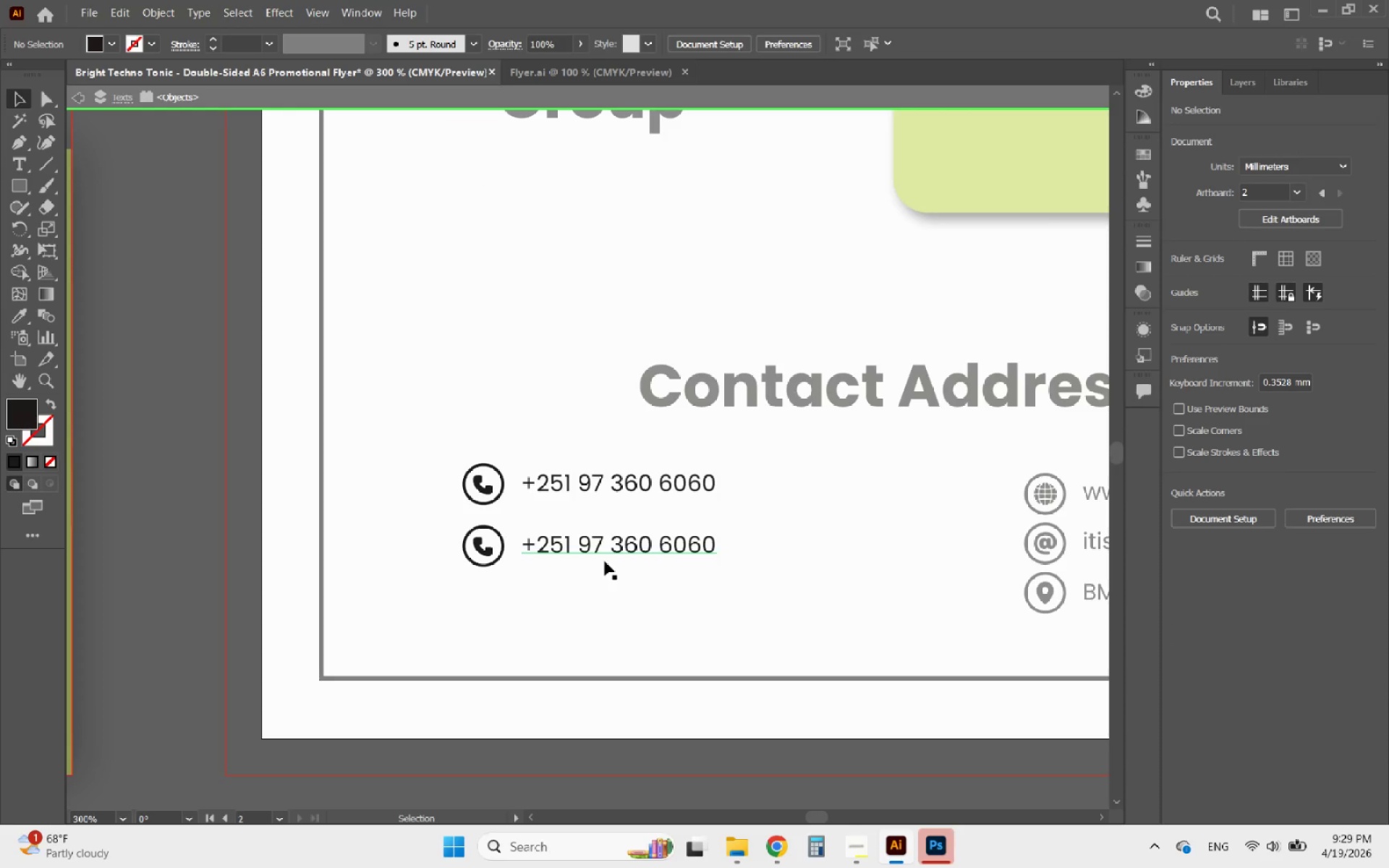 
wait(5.94)
 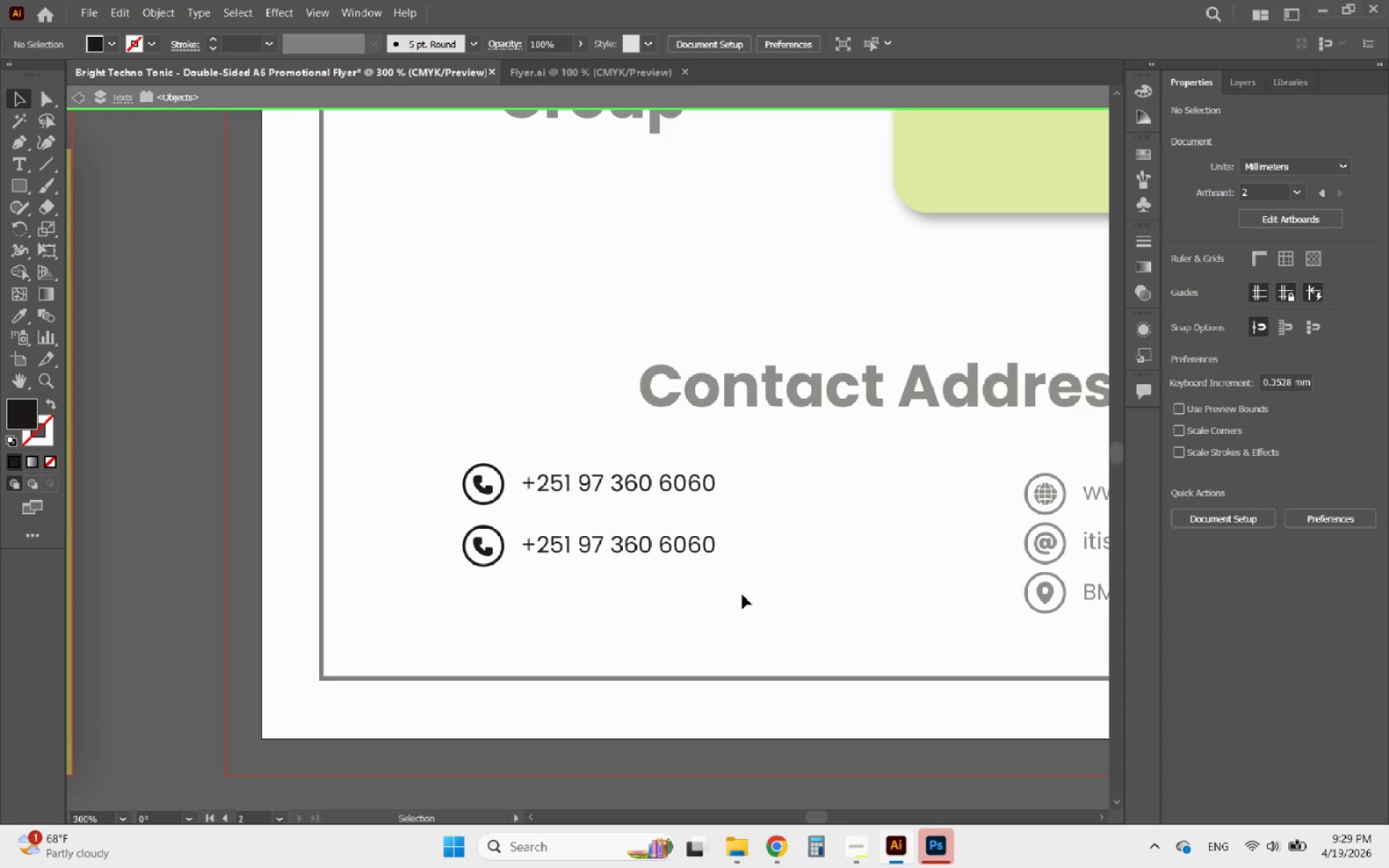 
hold_key(key=AltLeft, duration=0.91)
scroll: coordinate [577, 572], scroll_direction: down, amount: 2.0
 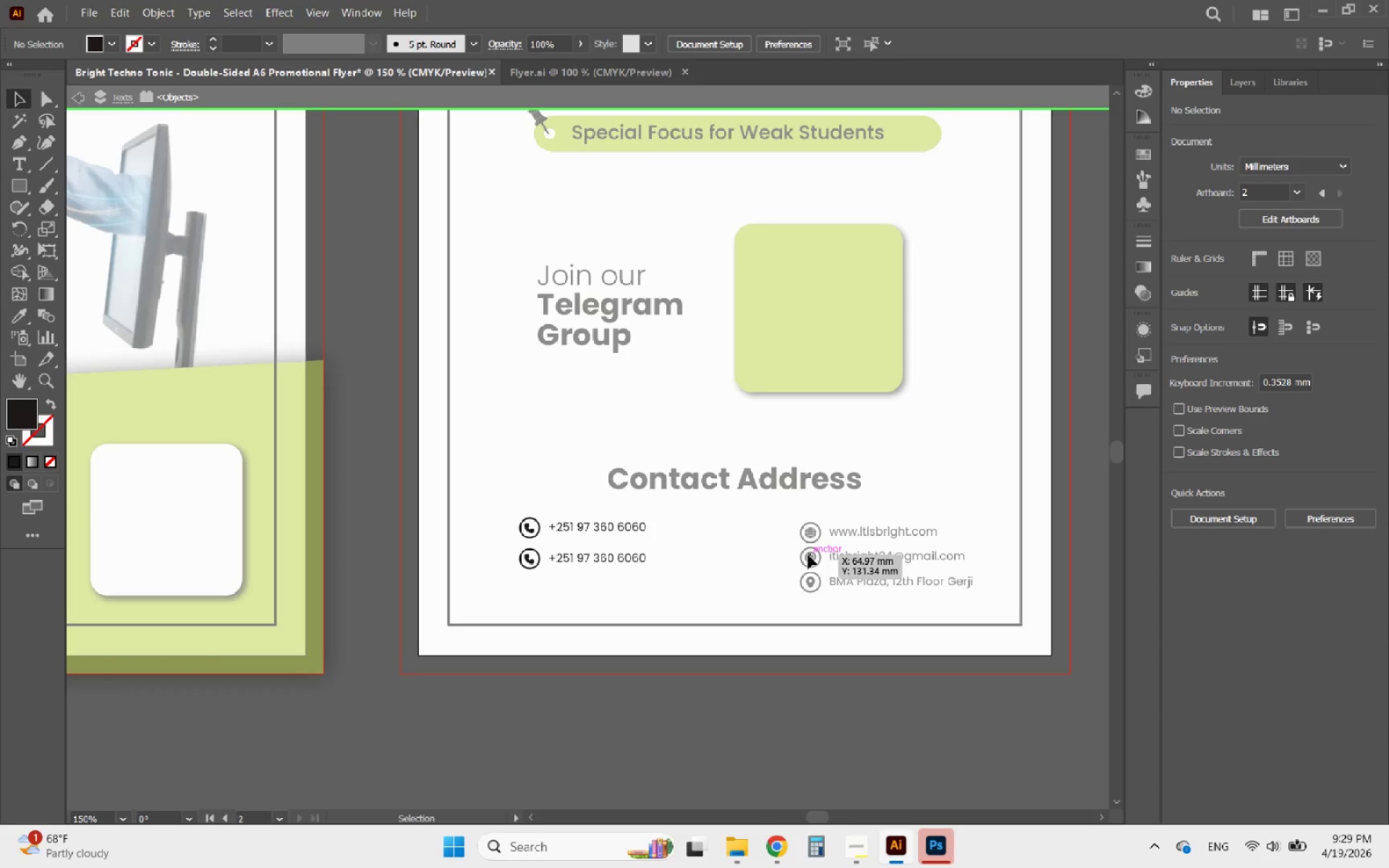 
hold_key(key=AltLeft, duration=1.51)
scroll: coordinate [568, 561], scroll_direction: up, amount: 4.0
 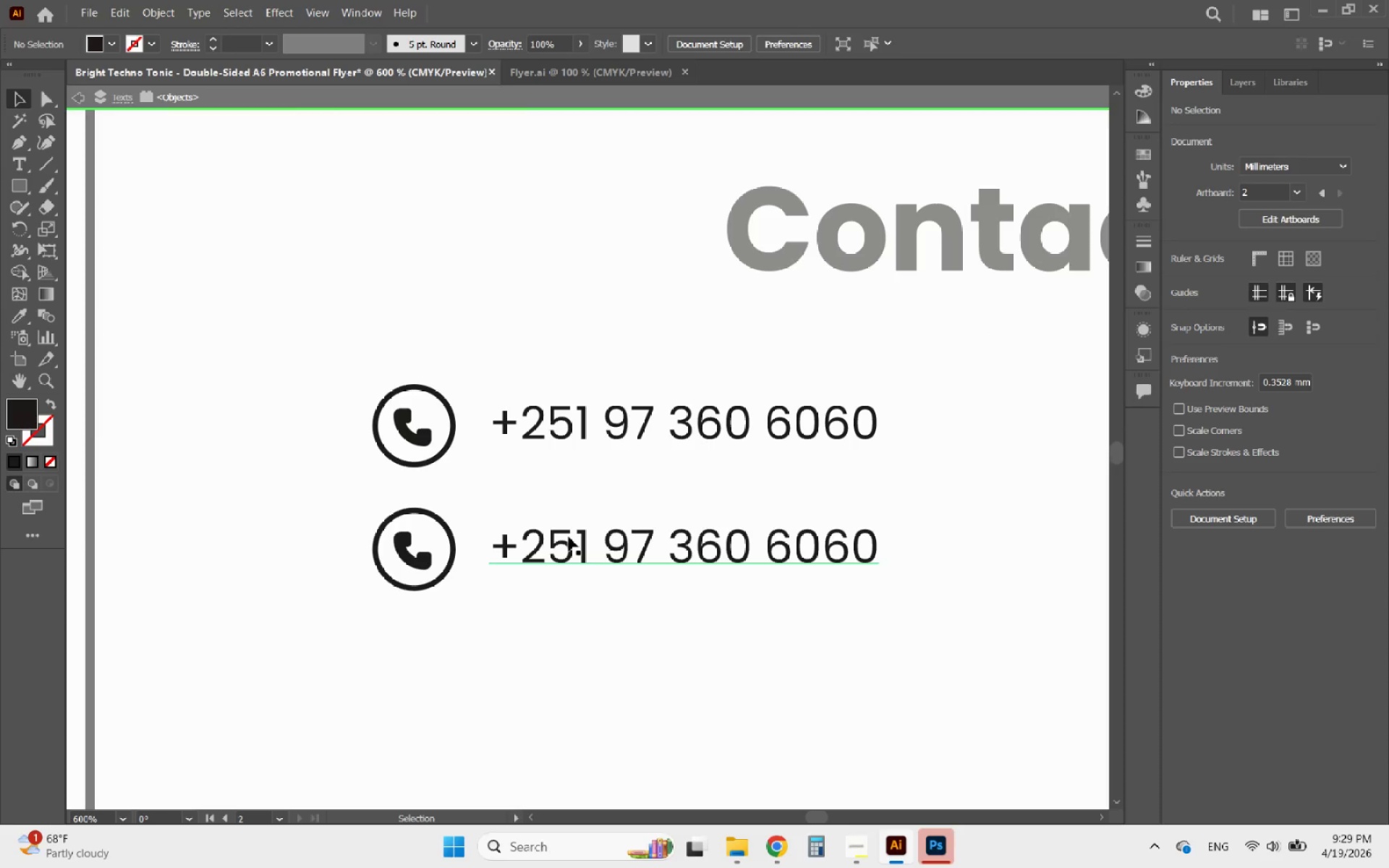 
double_click([569, 537])
 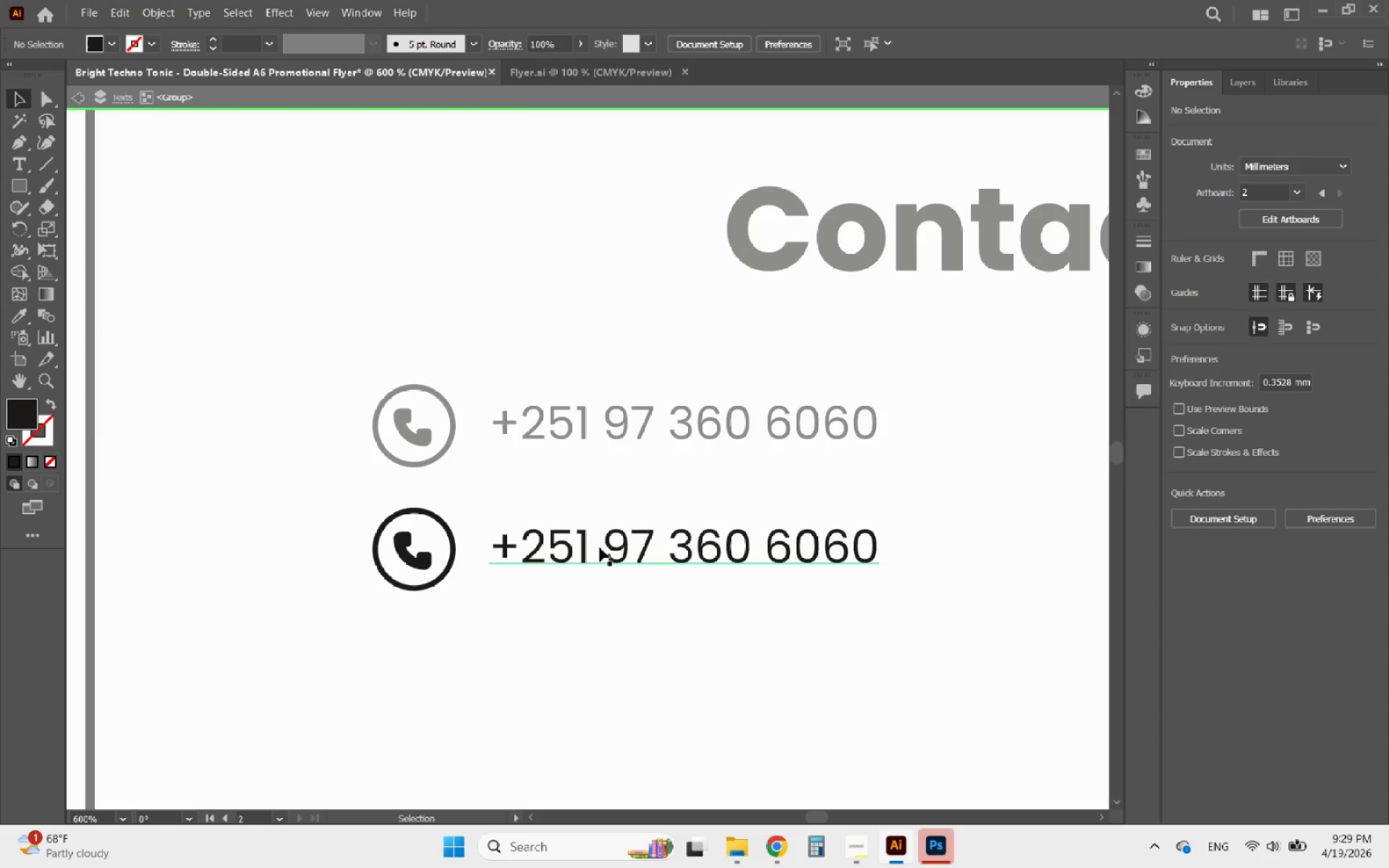 
left_click([605, 546])
 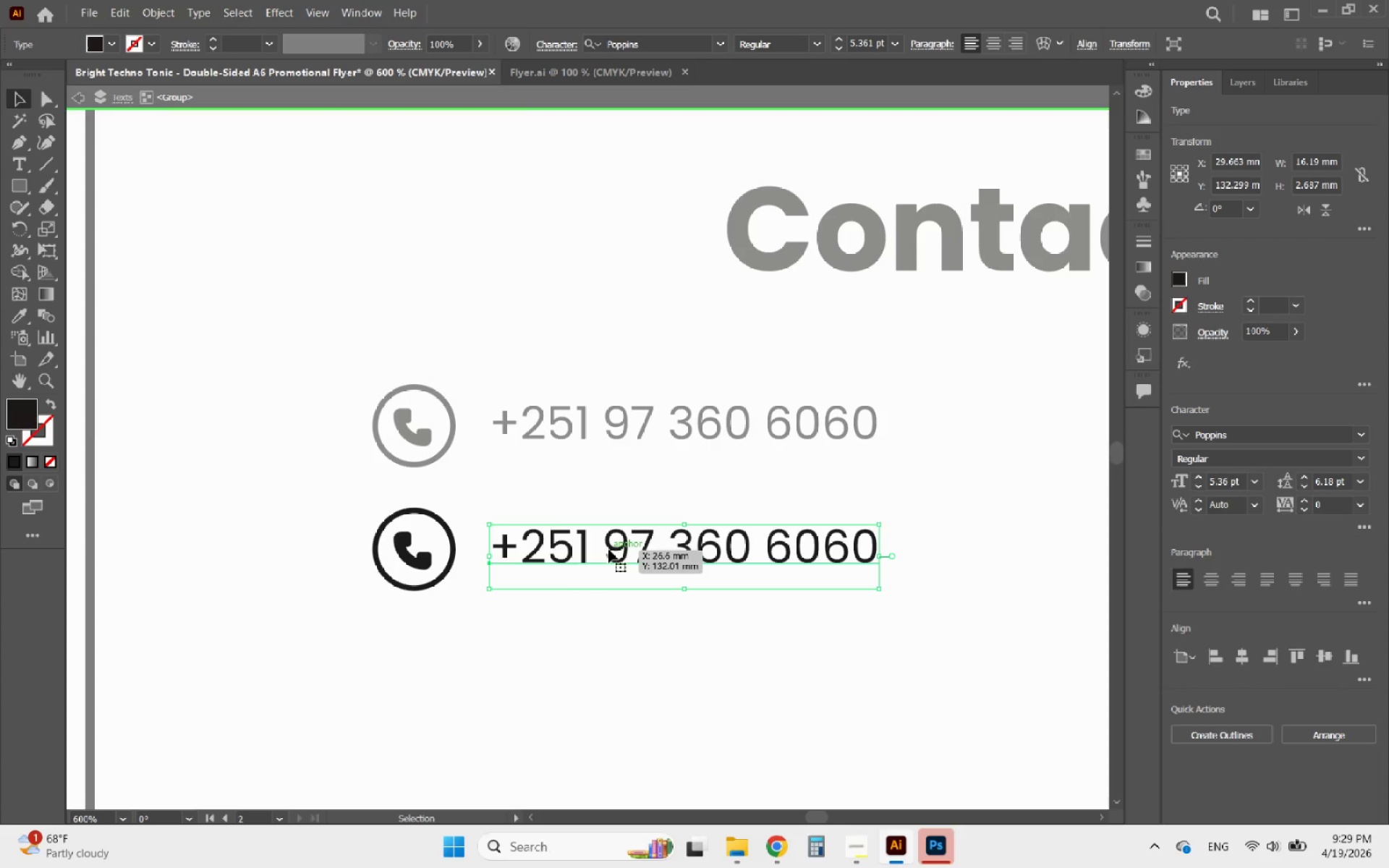 
double_click([608, 549])
 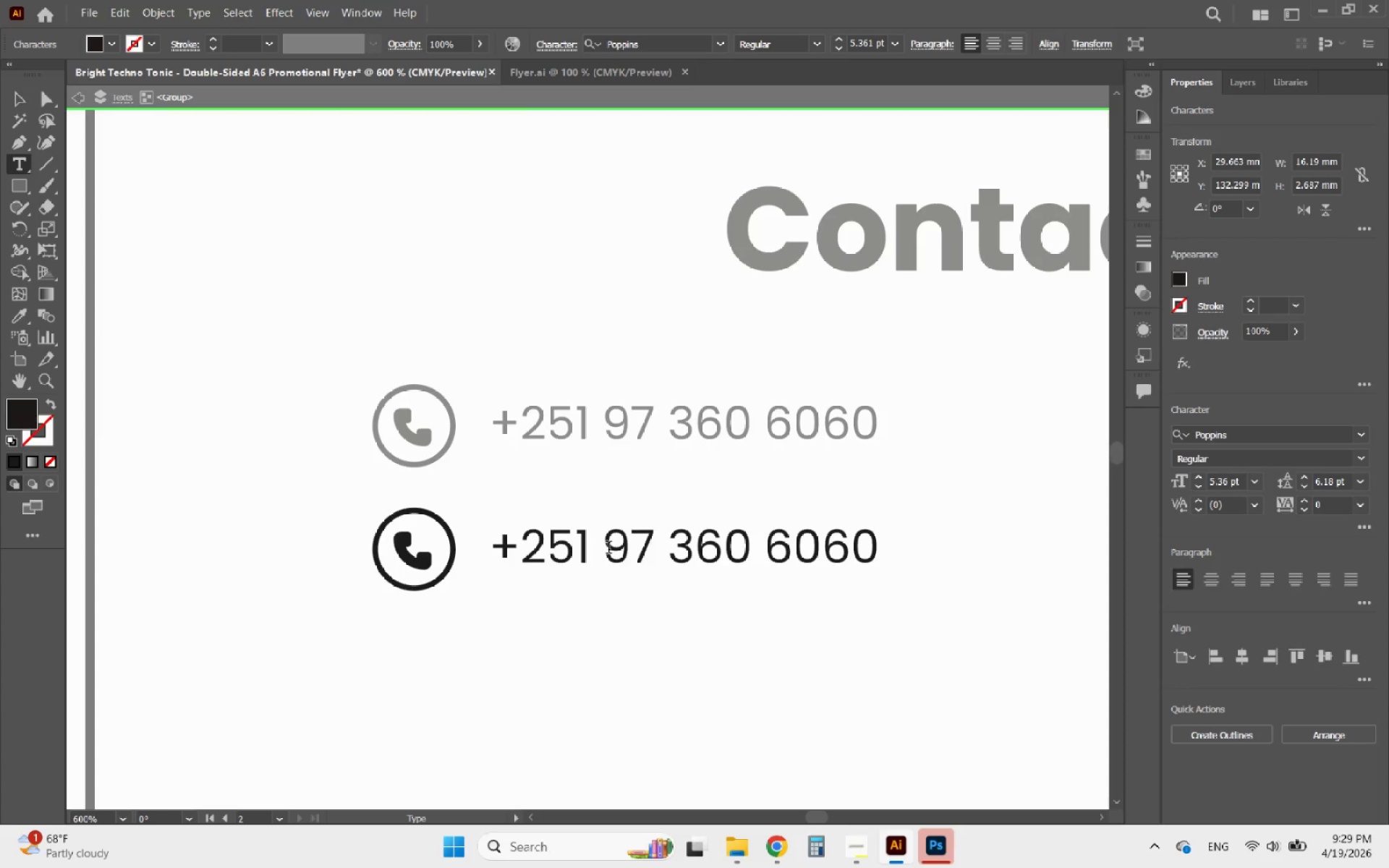 
left_click_drag(start_coordinate=[608, 549], to_coordinate=[621, 549])
 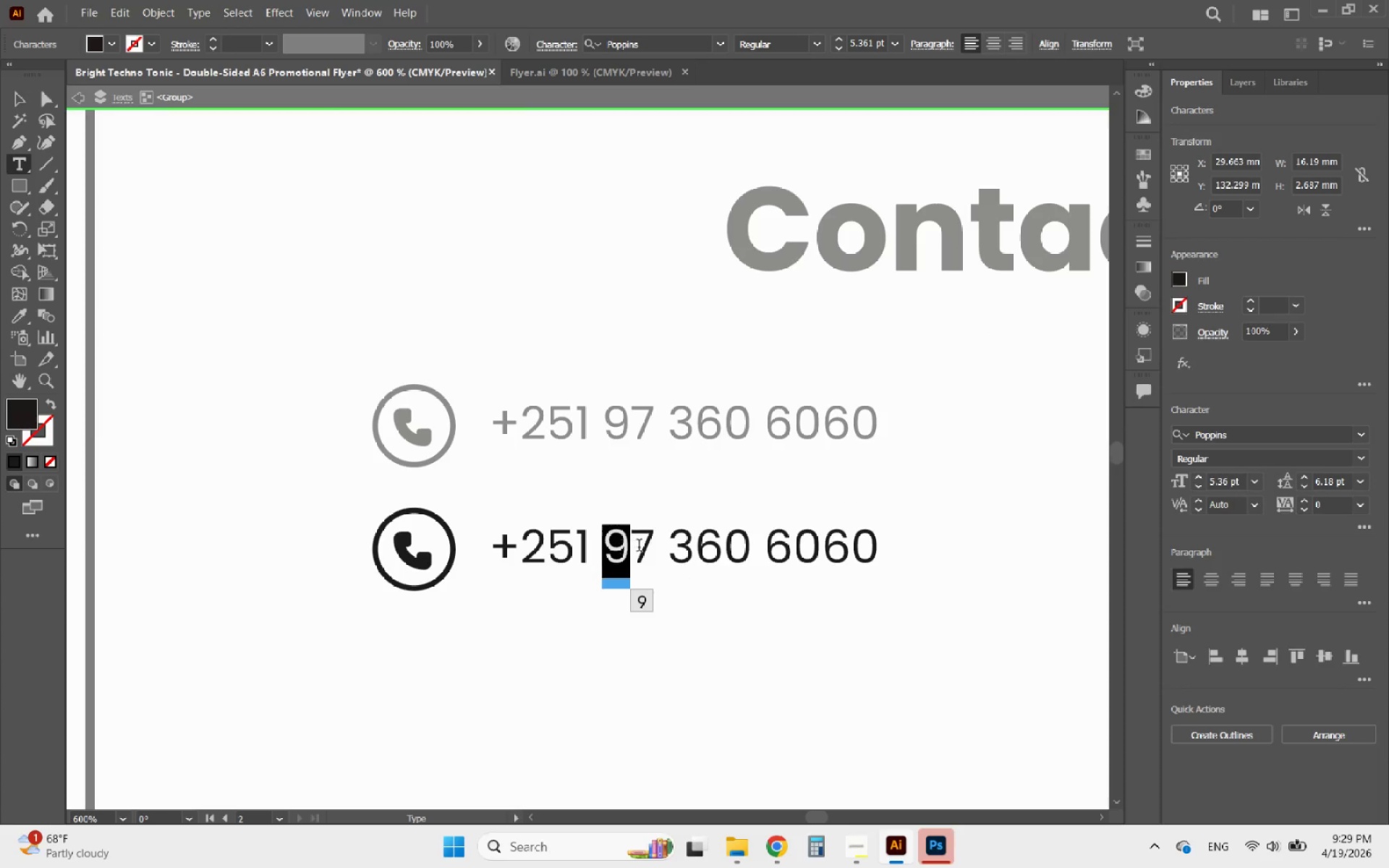 
left_click([639, 547])
 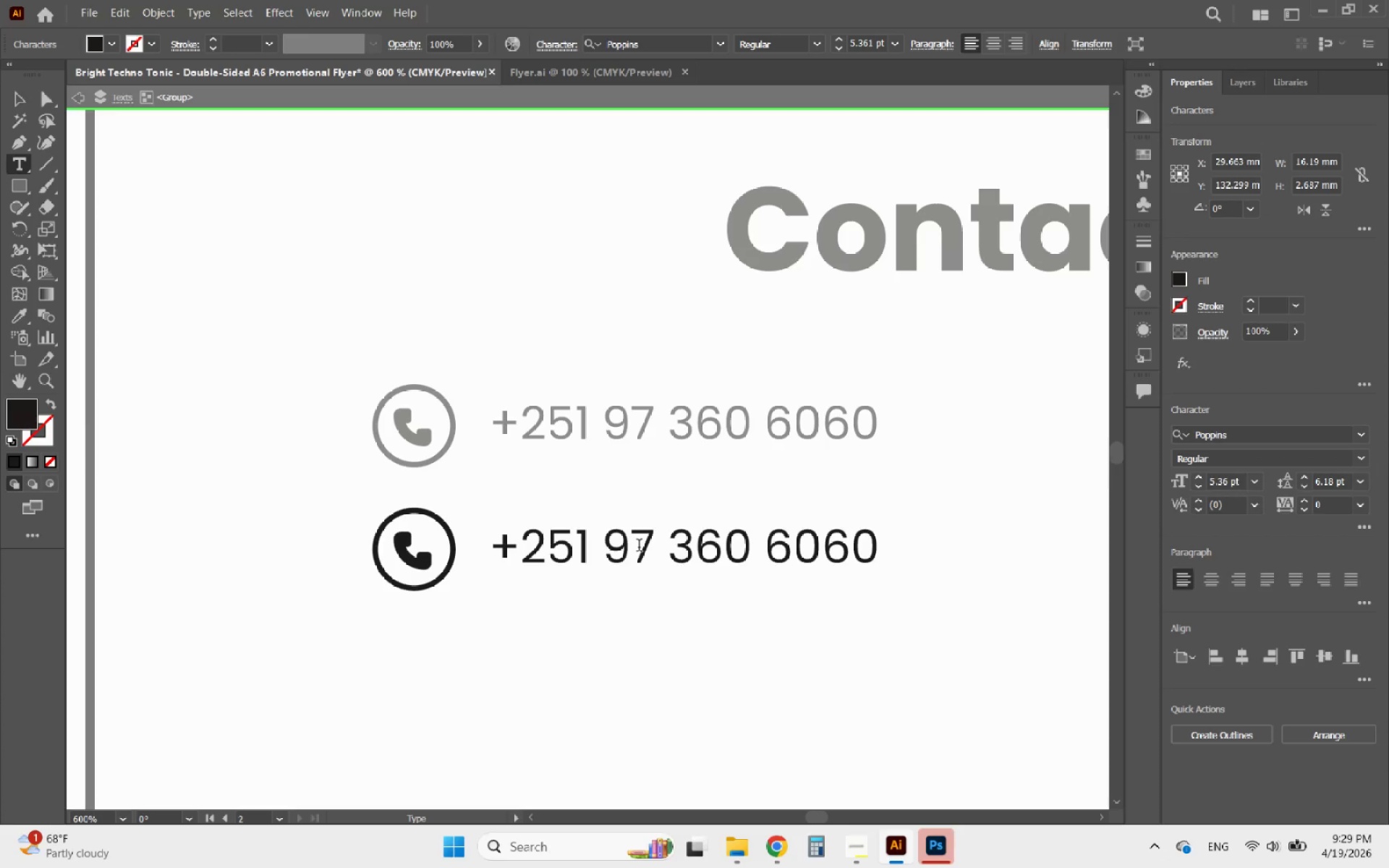 
left_click_drag(start_coordinate=[639, 547], to_coordinate=[871, 558])
 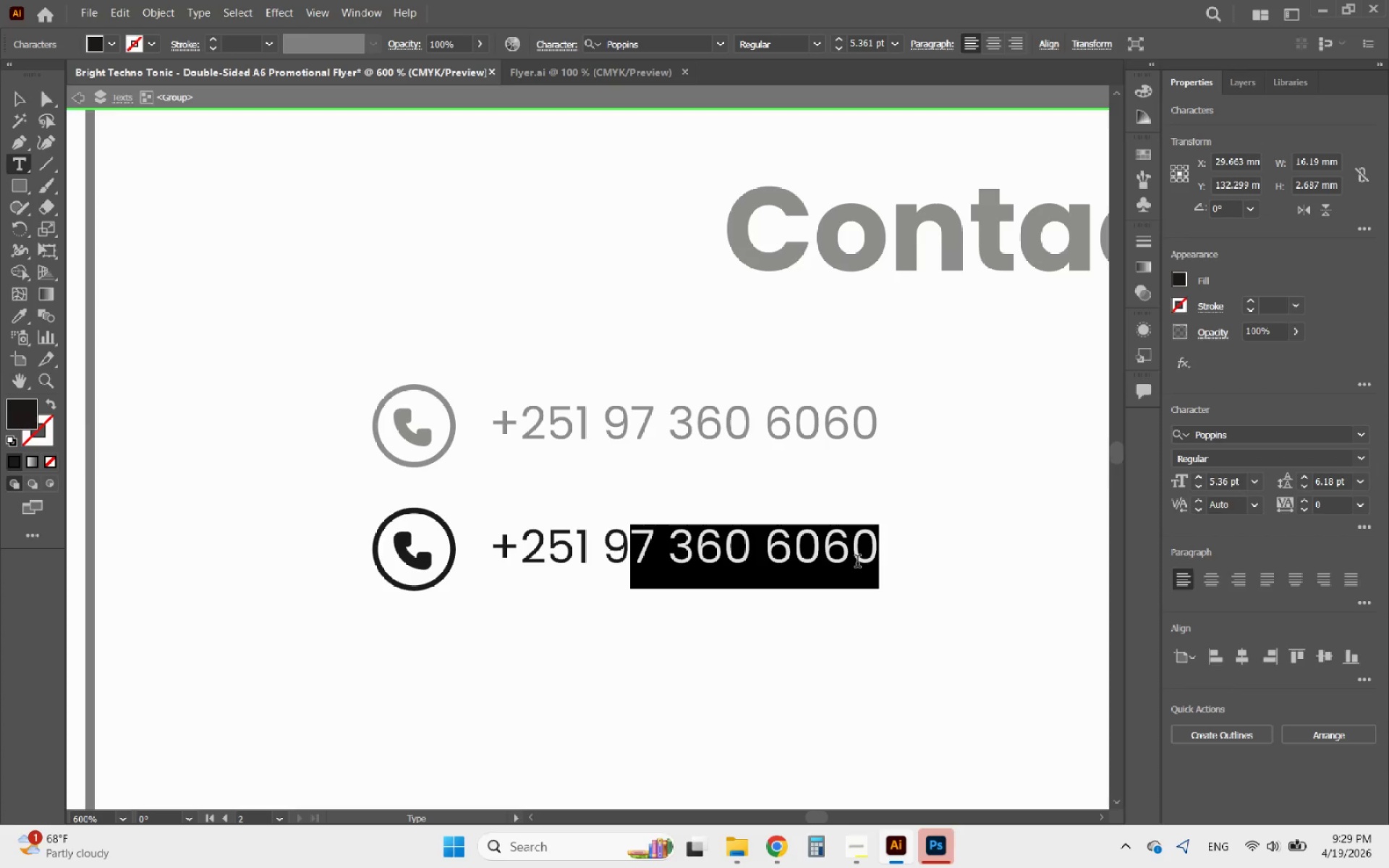 
hold_key(key=8, duration=3.77)
 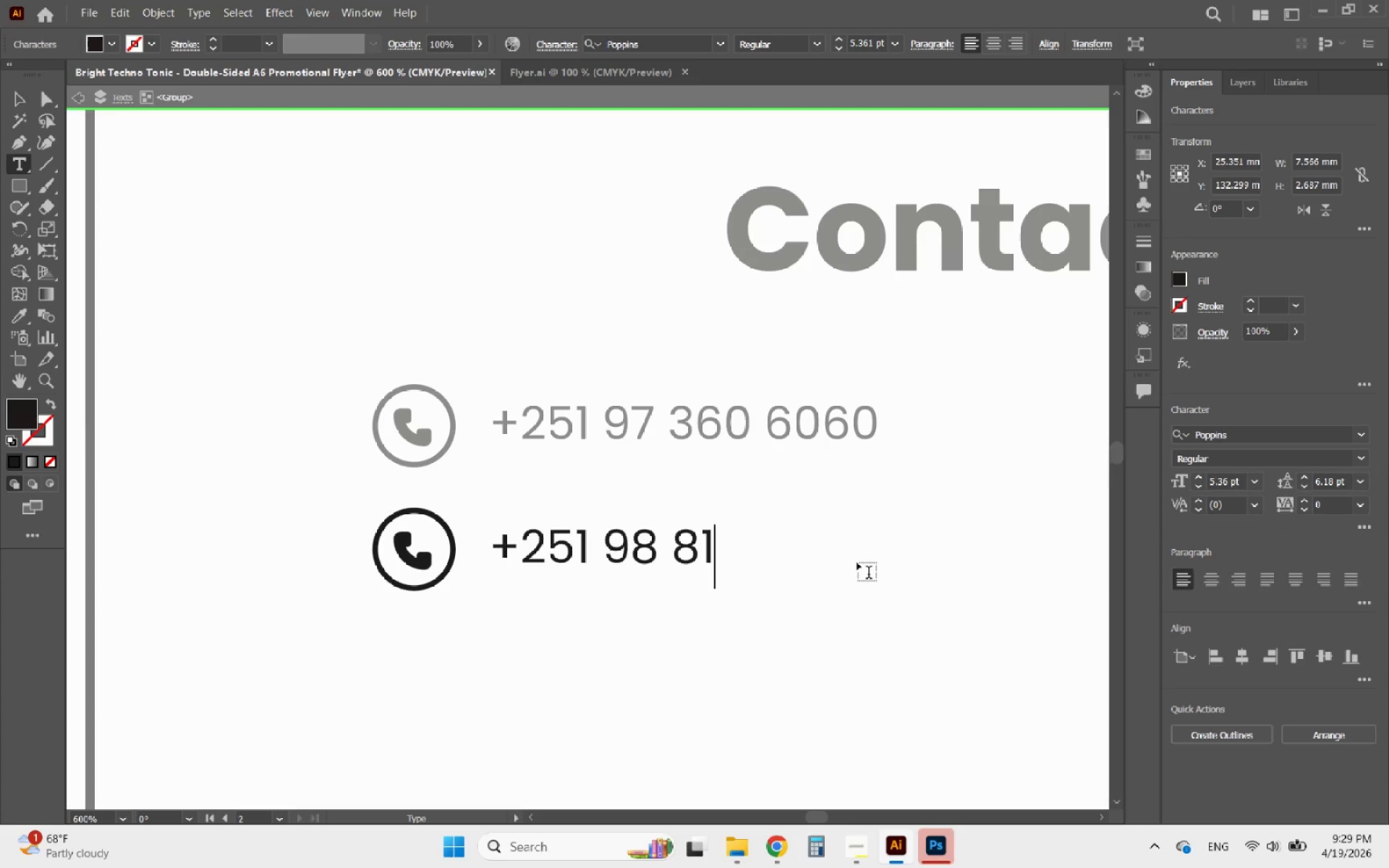 
key(Space)
 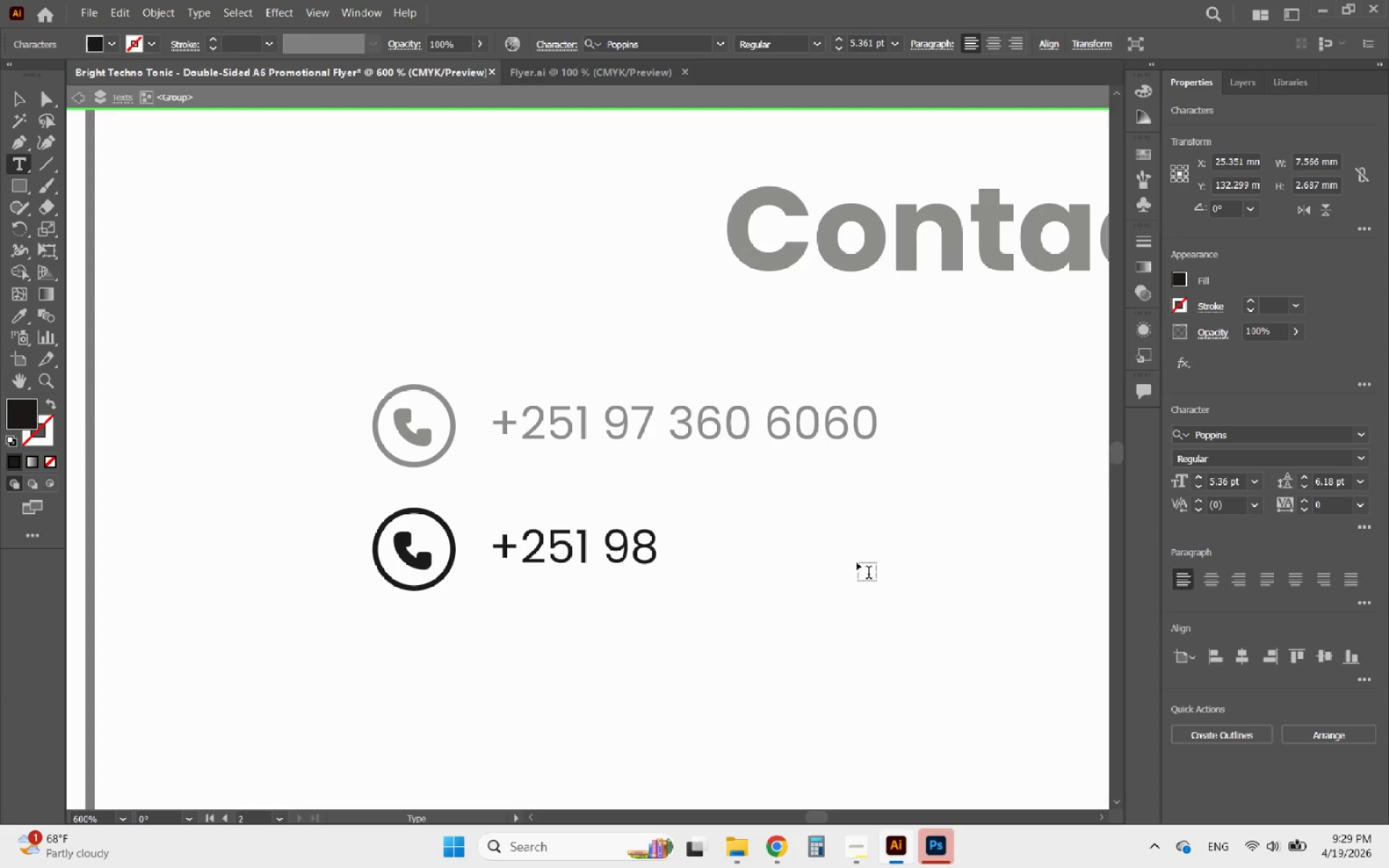 
key(1)
 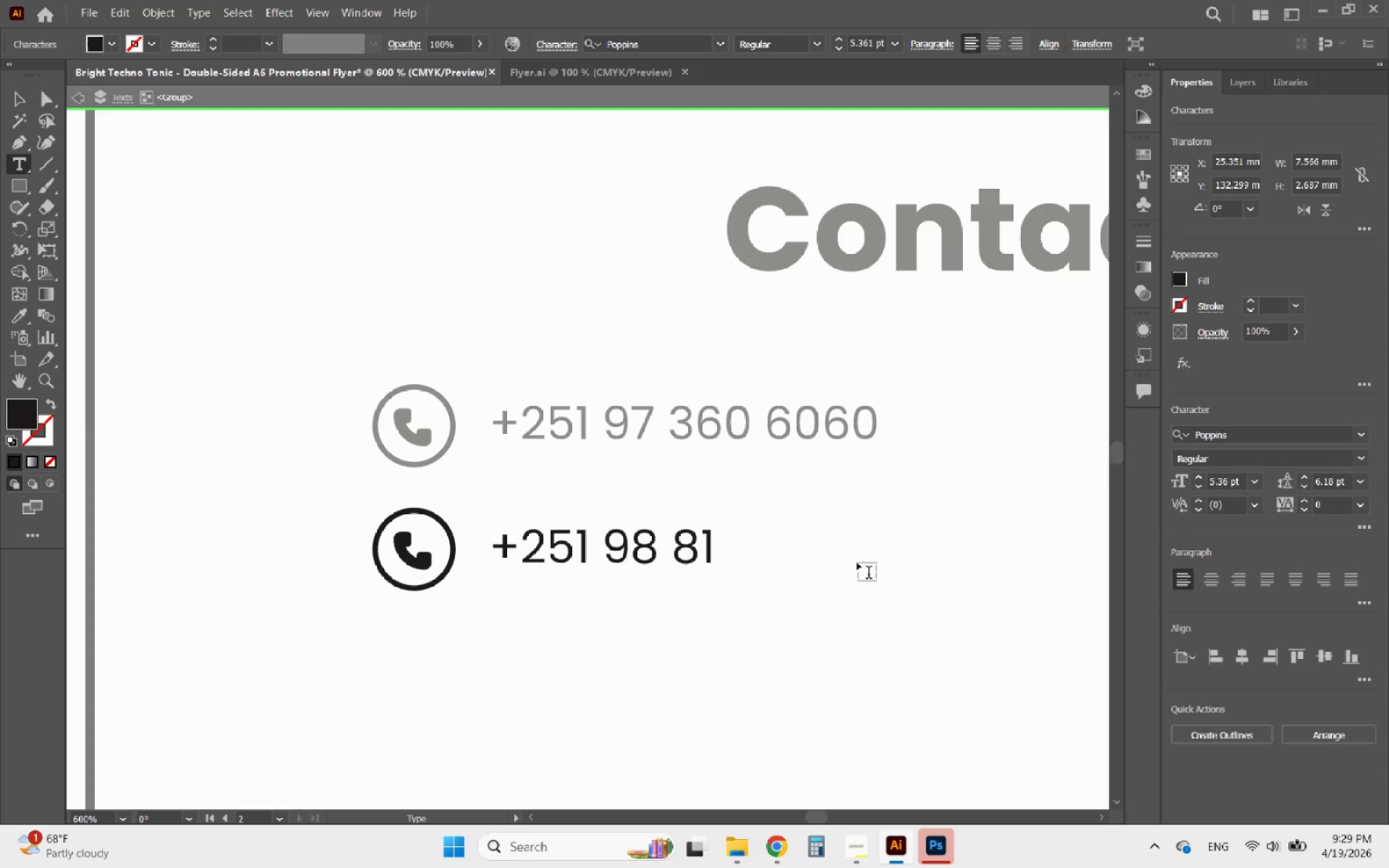 
wait(17.8)
 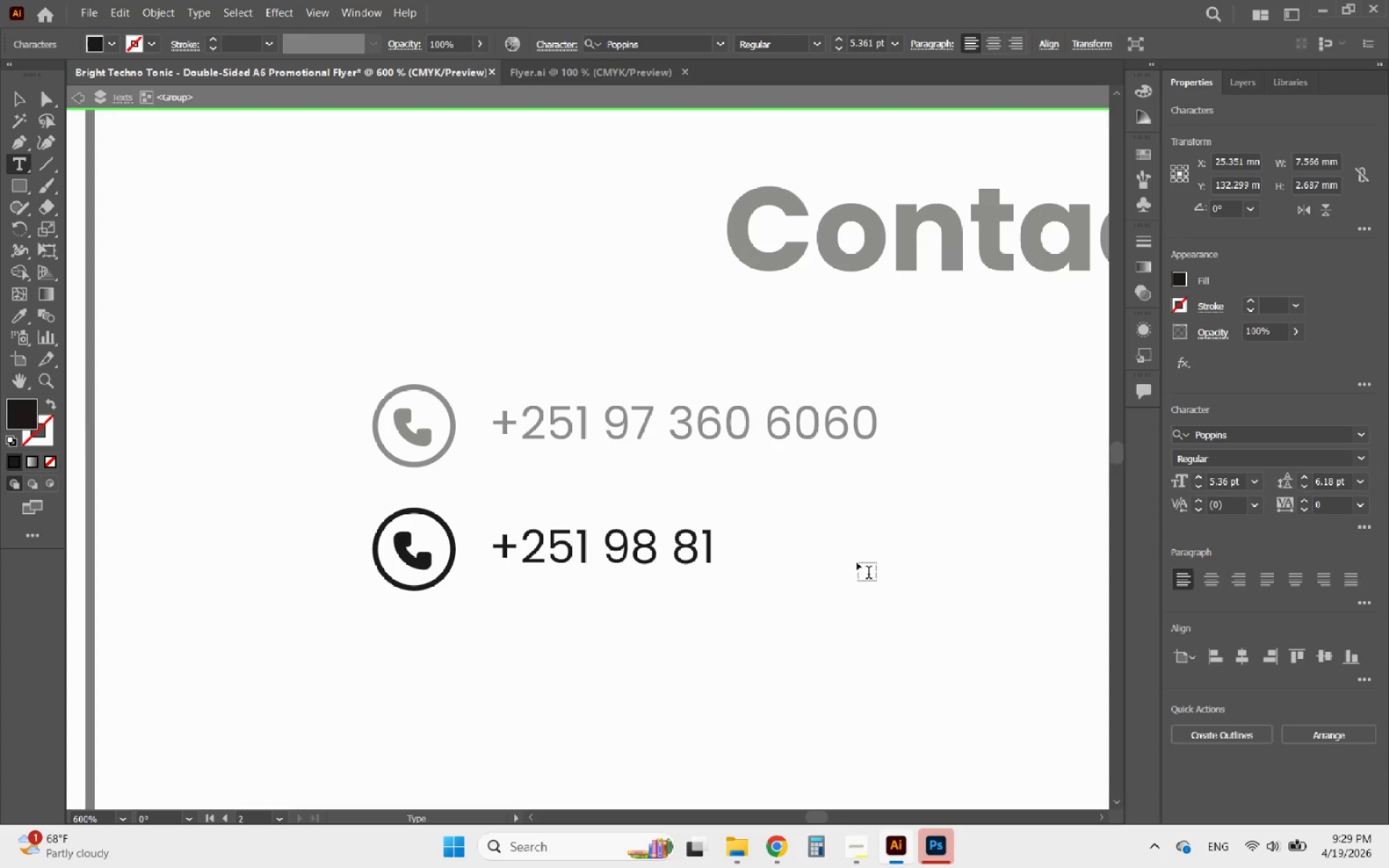 
key(Backspace)
key(Backspace)
type(14)
 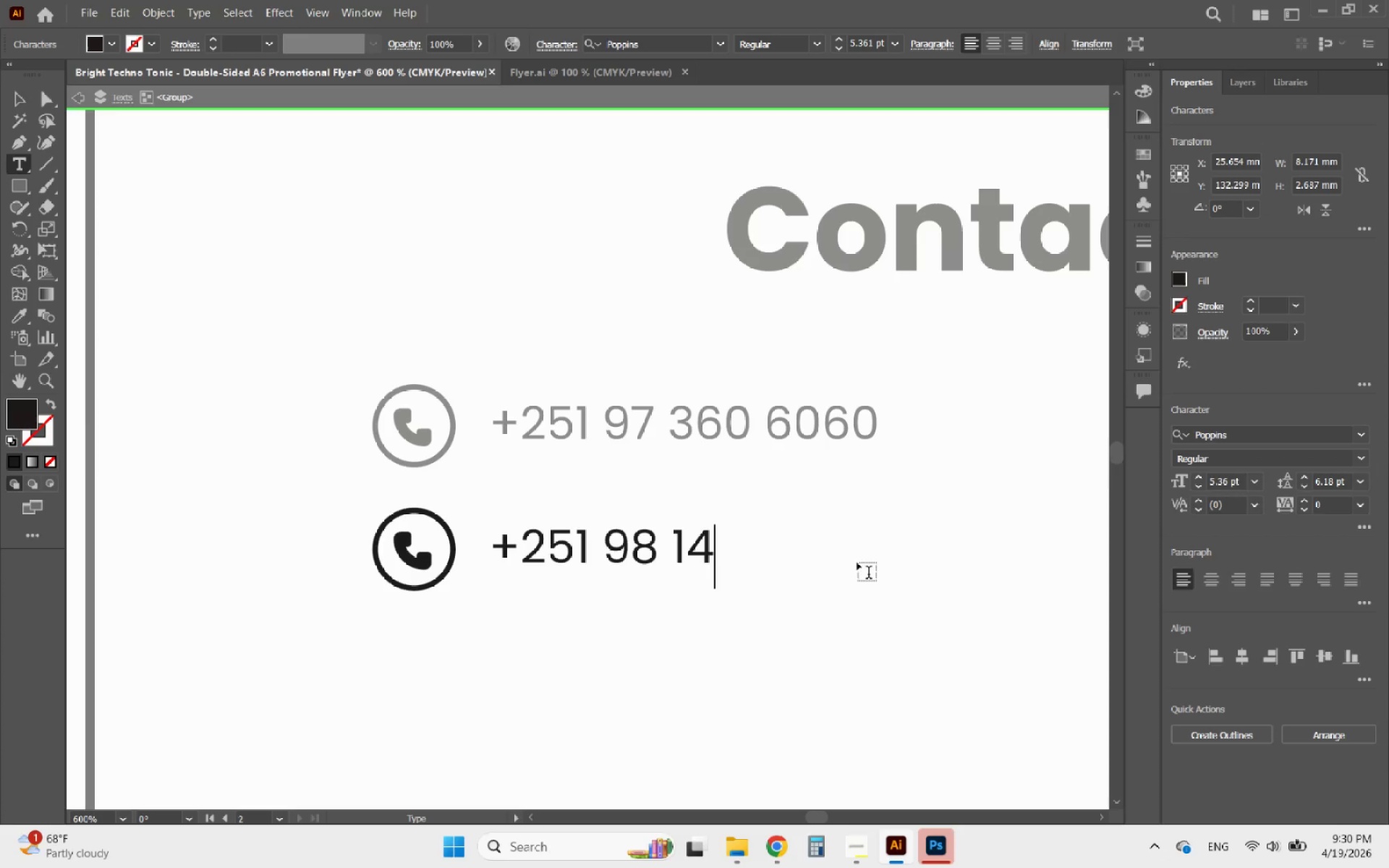 
wait(16.17)
 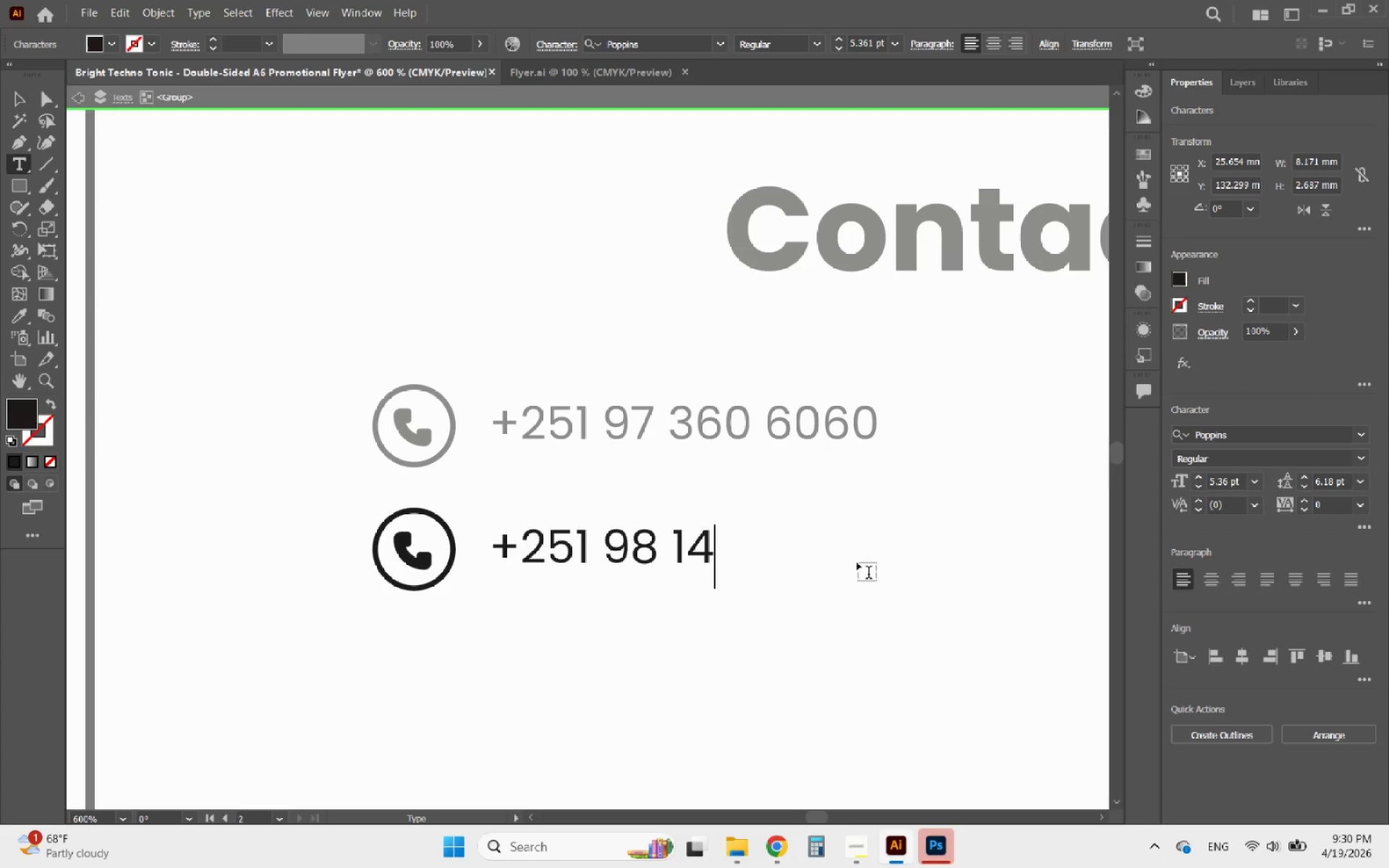 
key(4)
 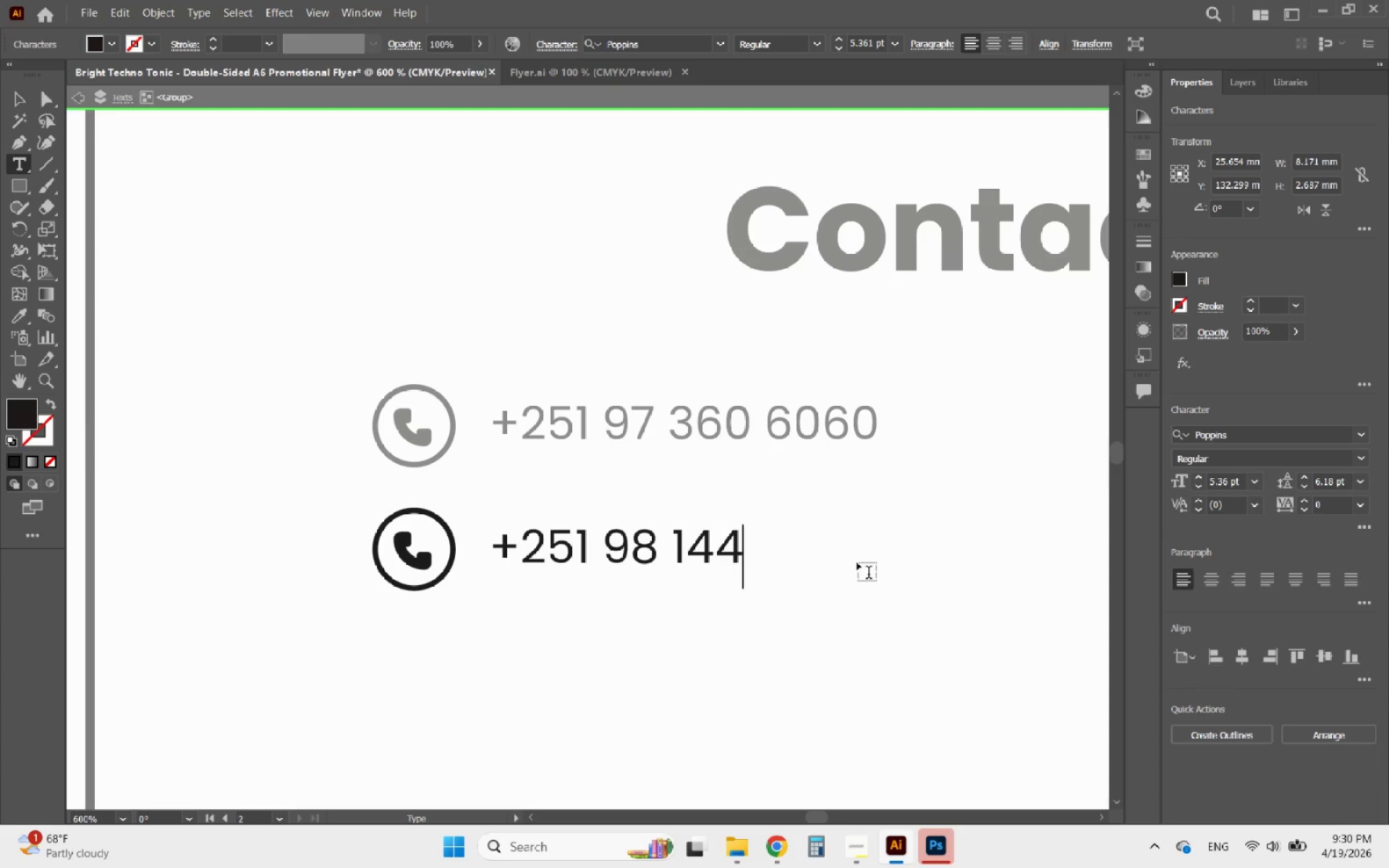 
type( 4411)
 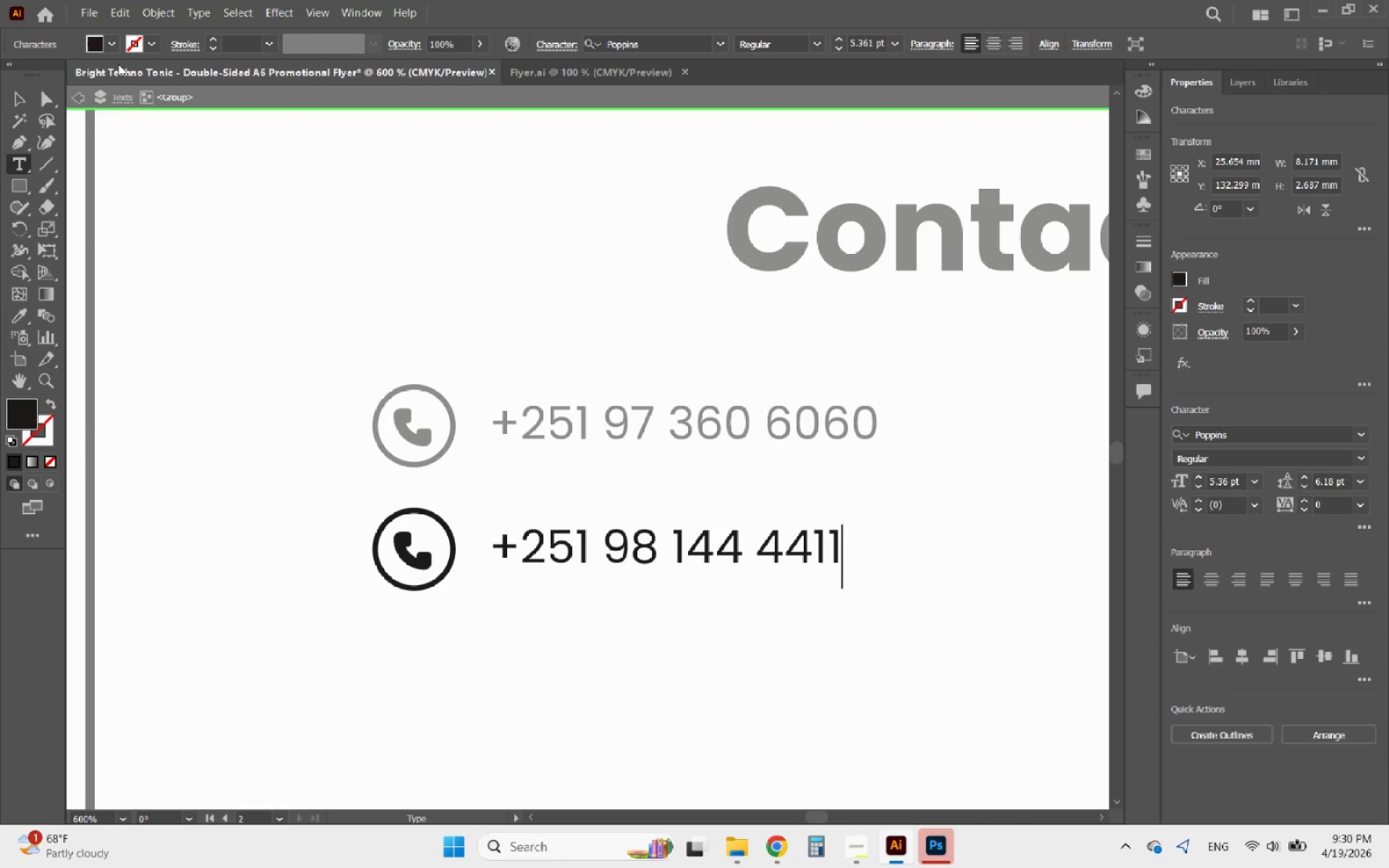 
left_click([22, 101])
 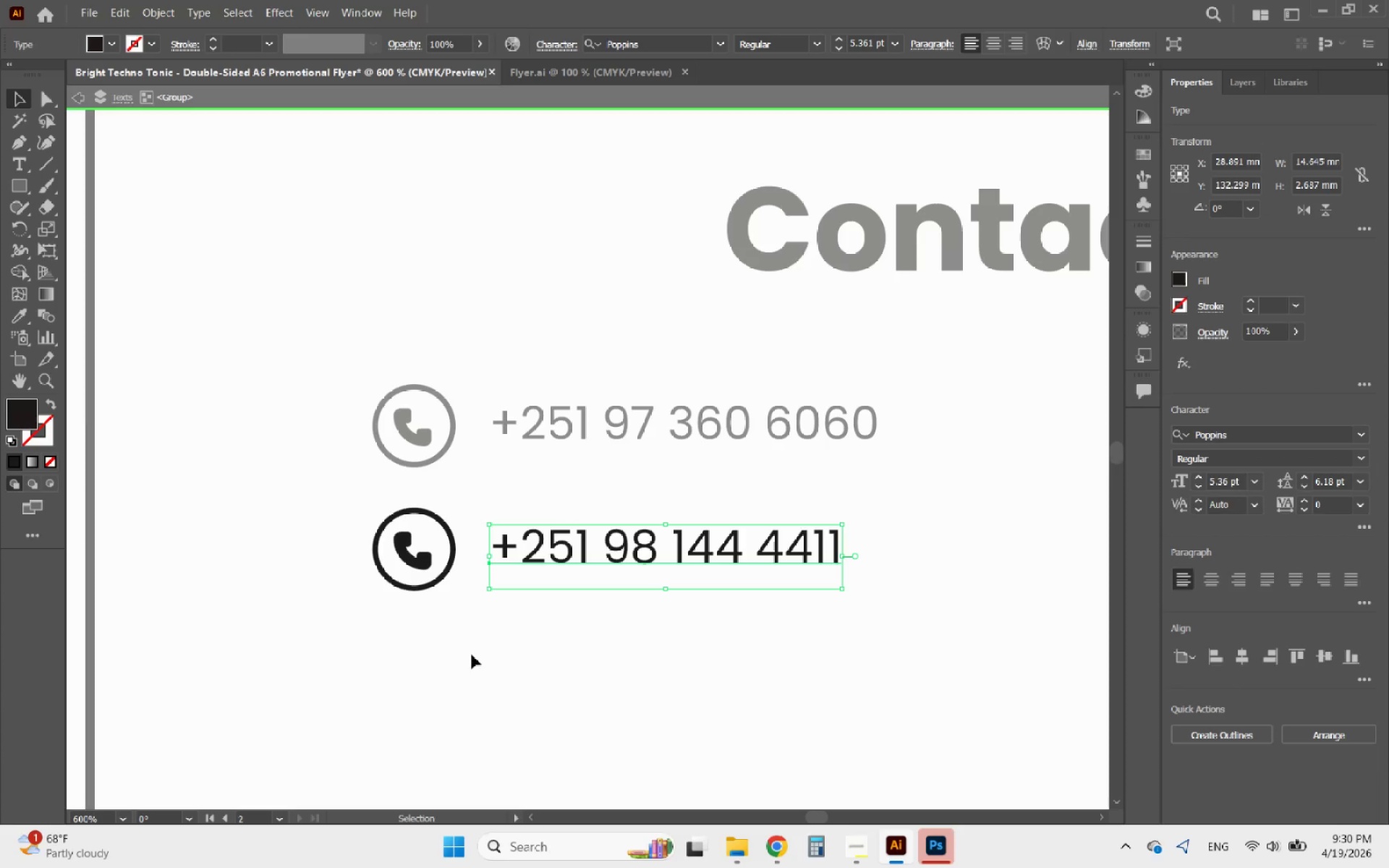 
double_click([490, 653])
 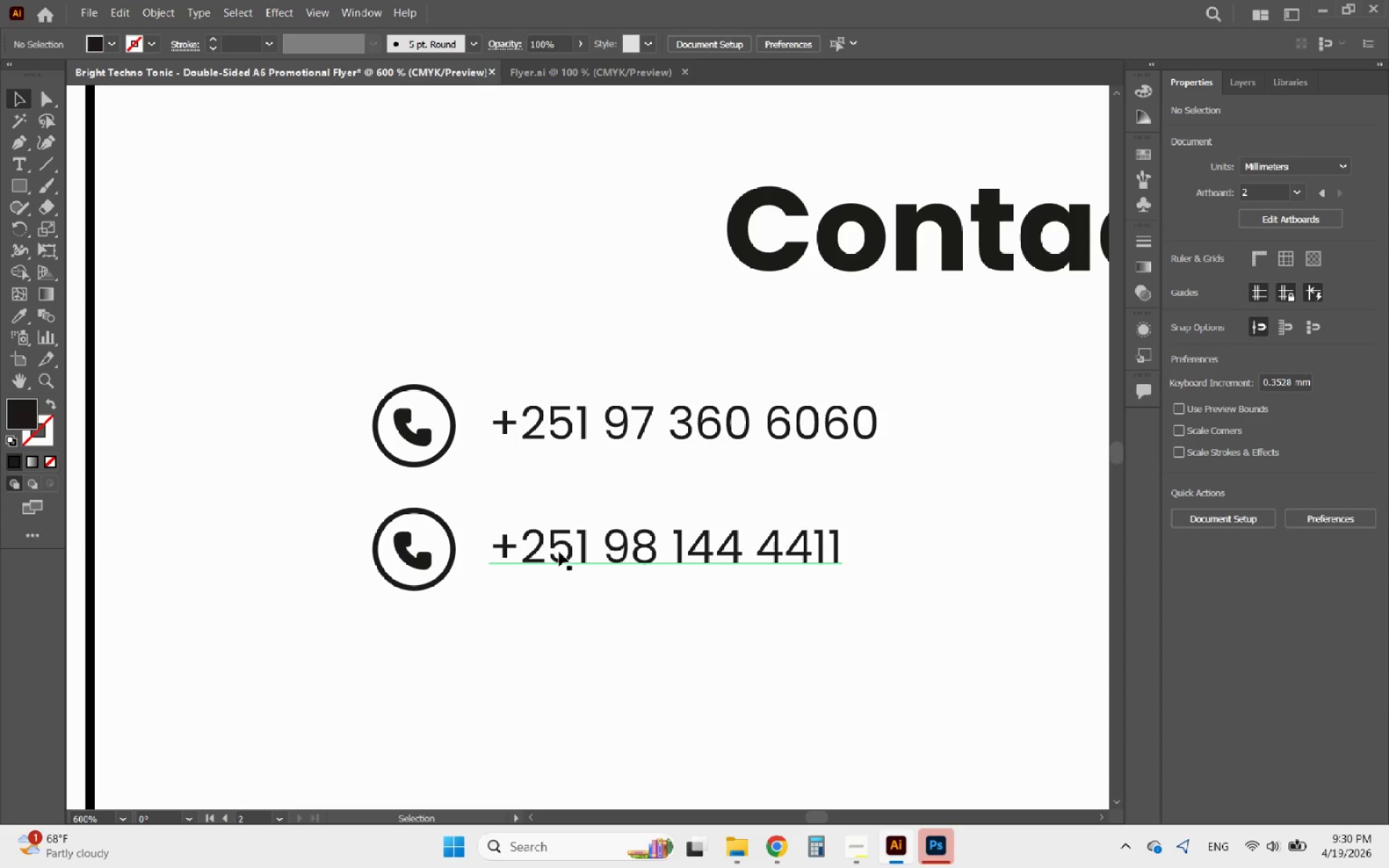 
left_click([559, 552])
 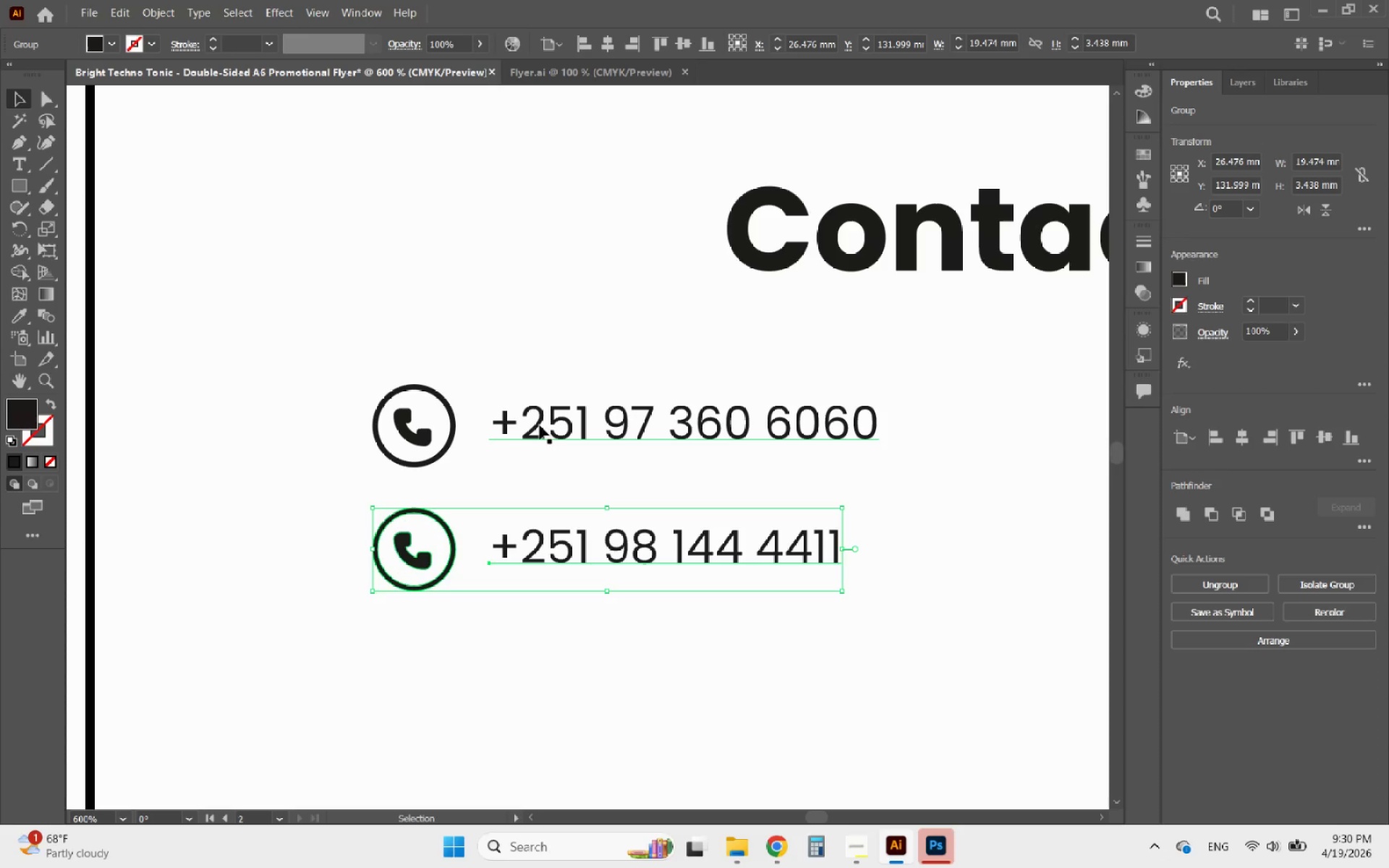 
key(Alt+AltLeft)
 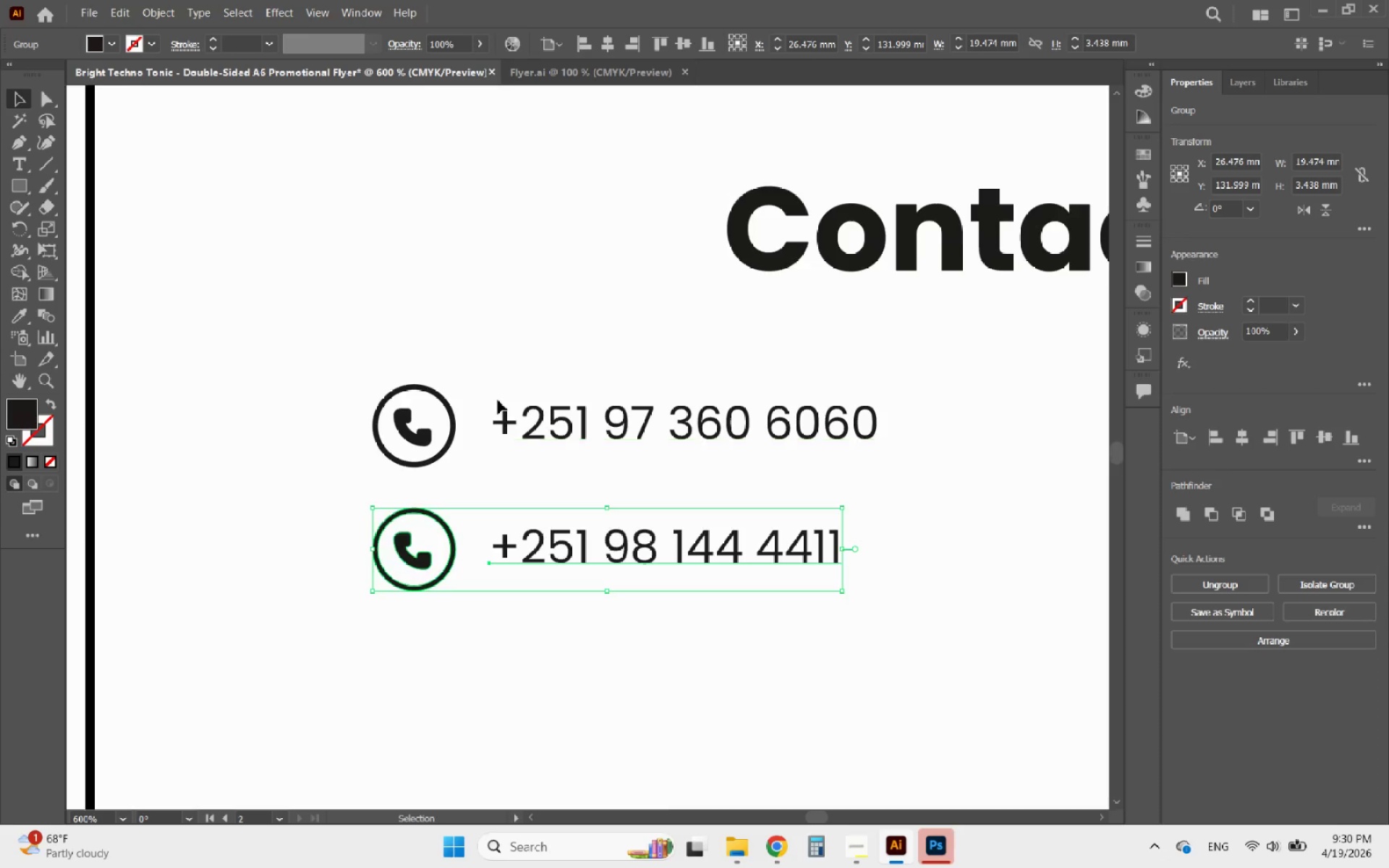 
scroll: coordinate [497, 400], scroll_direction: down, amount: 3.0
 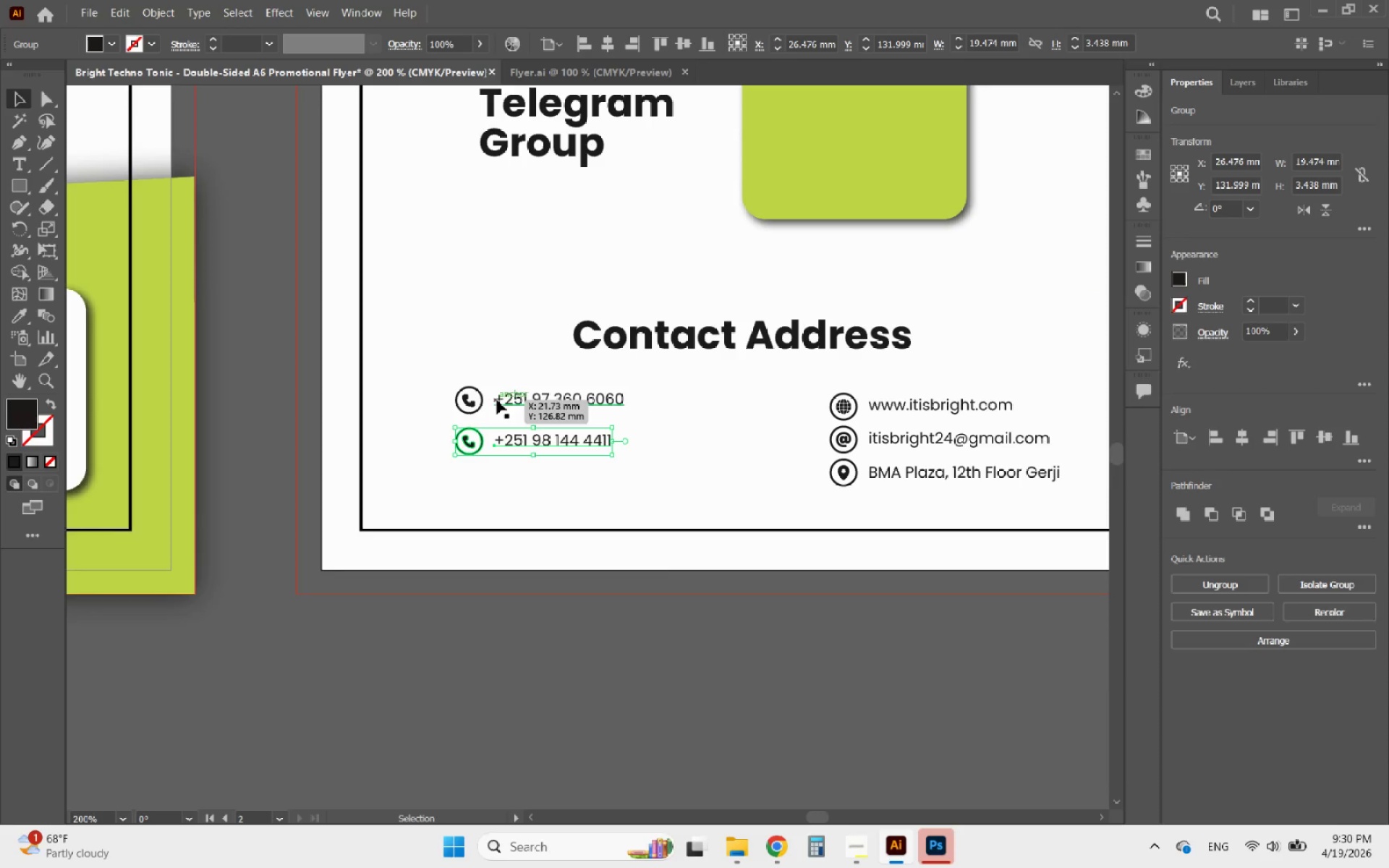 
left_click([497, 400])
 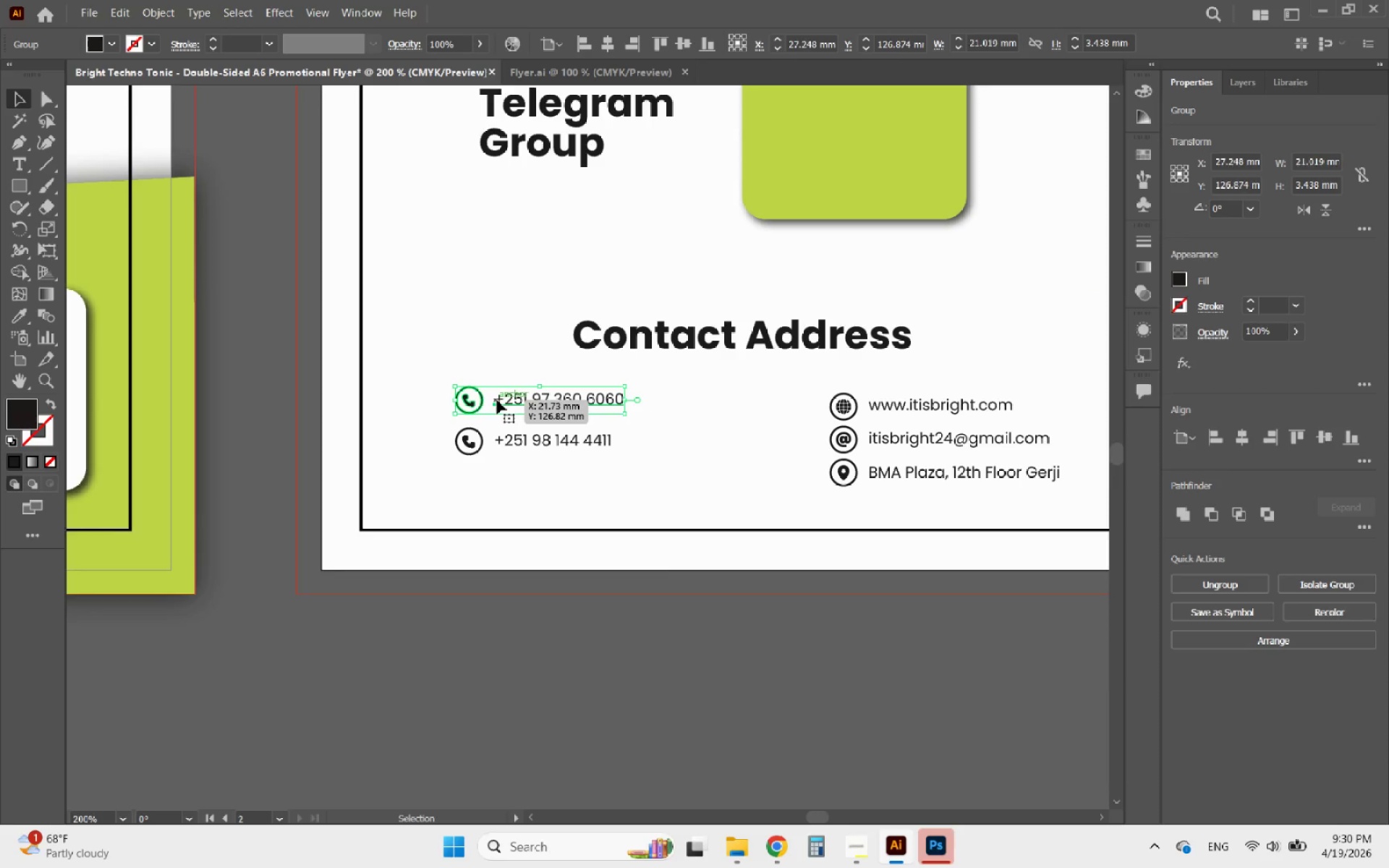 
hold_key(key=AltLeft, duration=0.47)
scroll: coordinate [497, 400], scroll_direction: up, amount: 3.0
 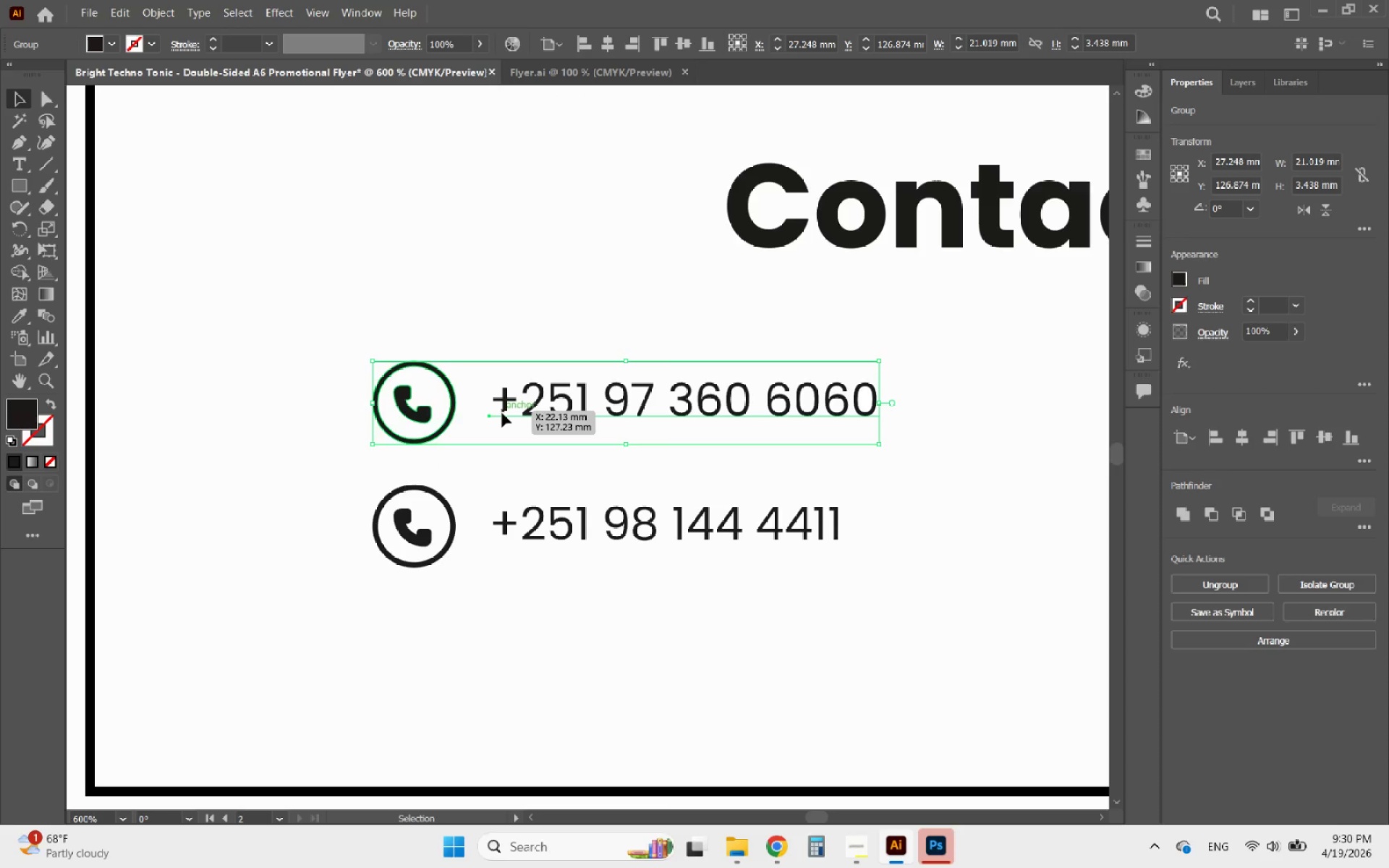 
double_click([502, 413])
 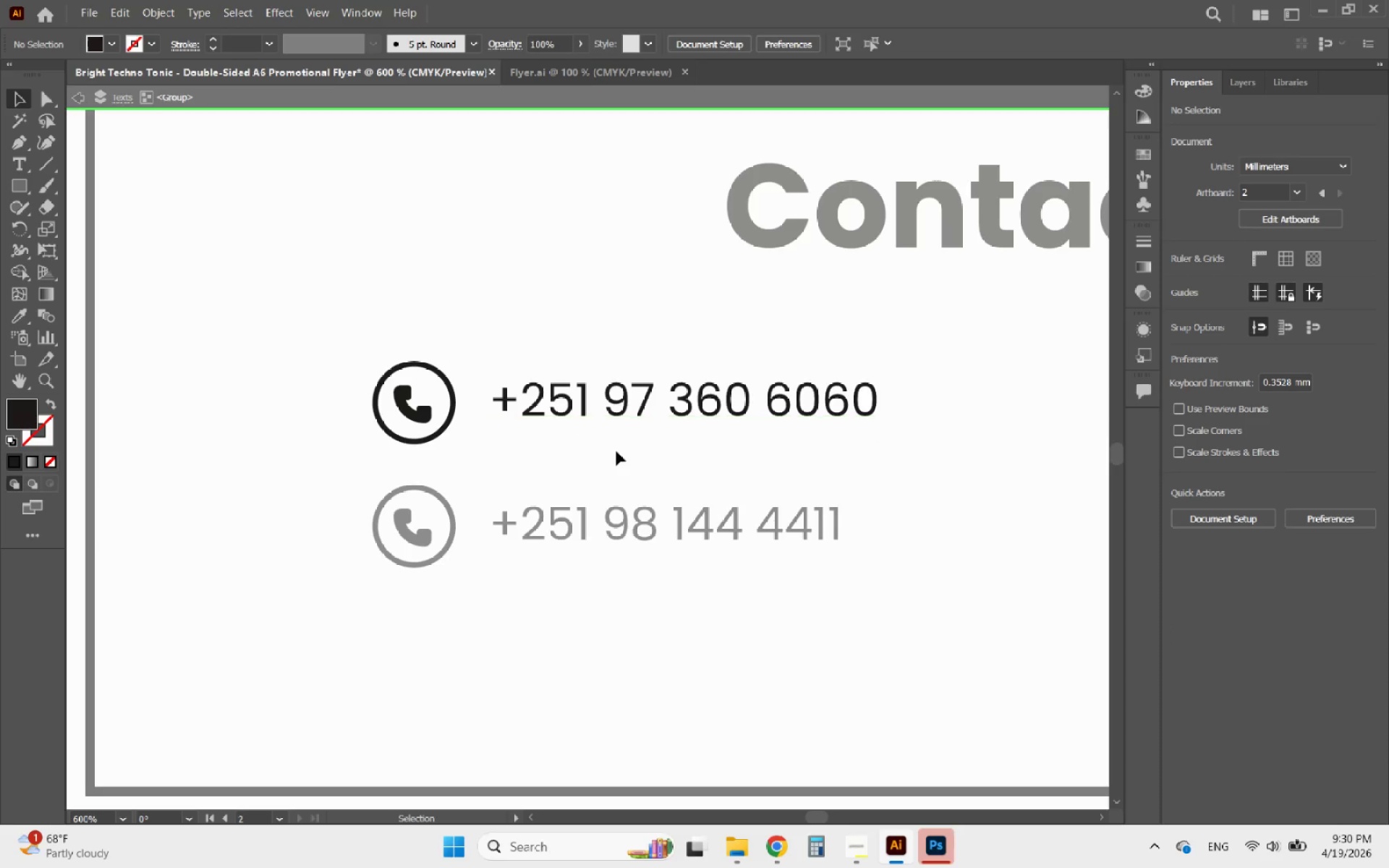 
left_click_drag(start_coordinate=[612, 454], to_coordinate=[360, 381])
 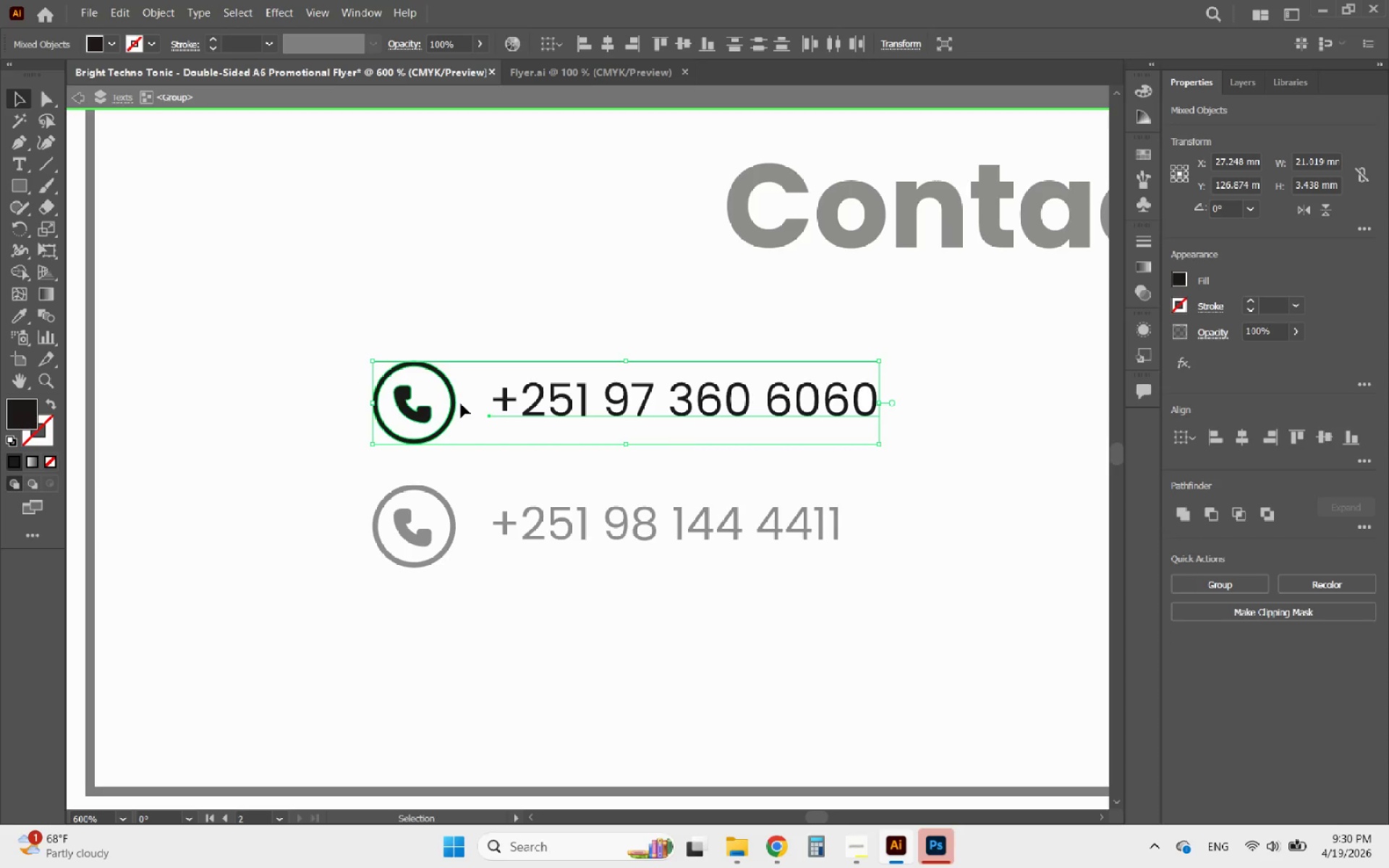 
double_click([522, 470])
 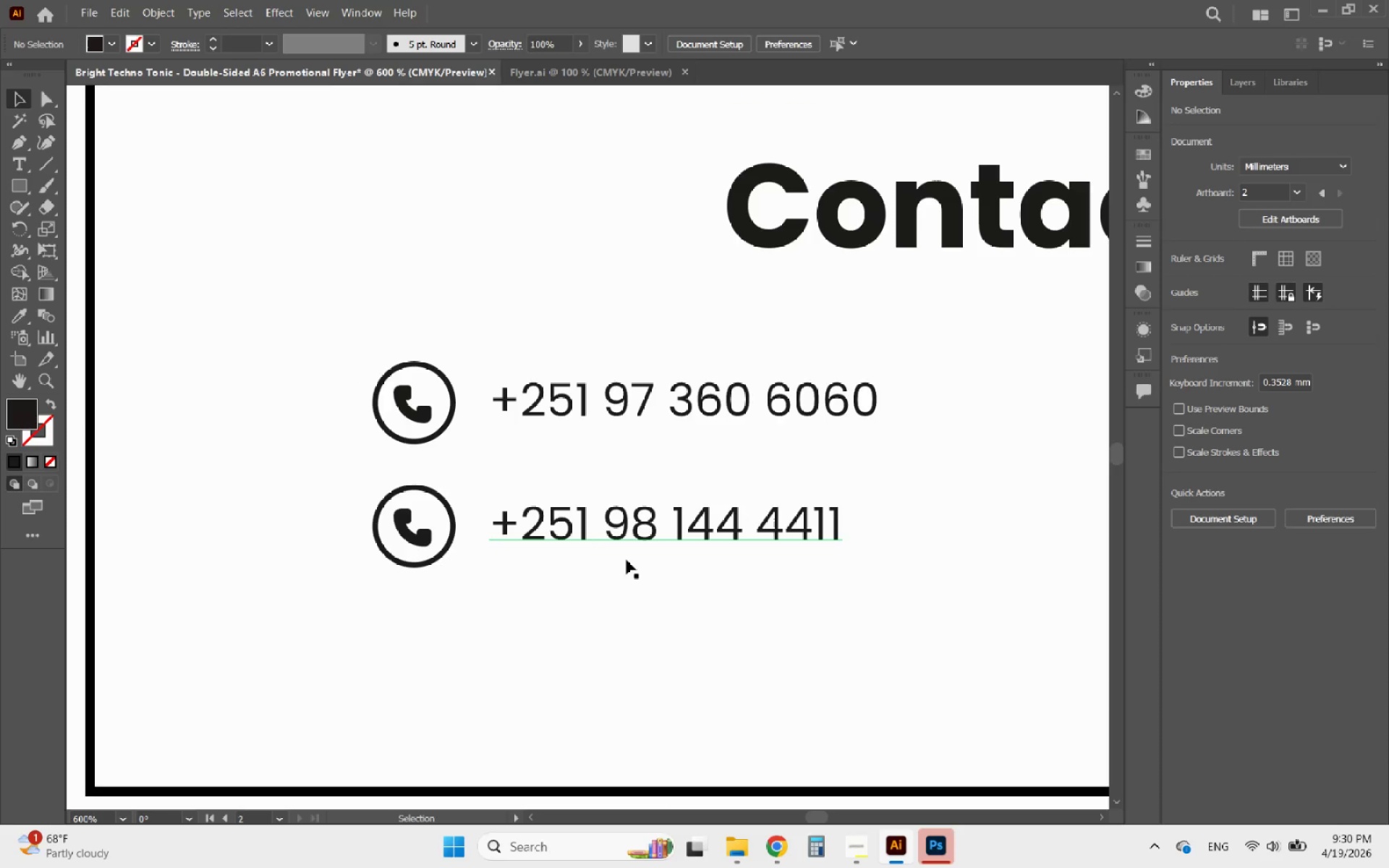 
left_click_drag(start_coordinate=[642, 574], to_coordinate=[624, 572])
 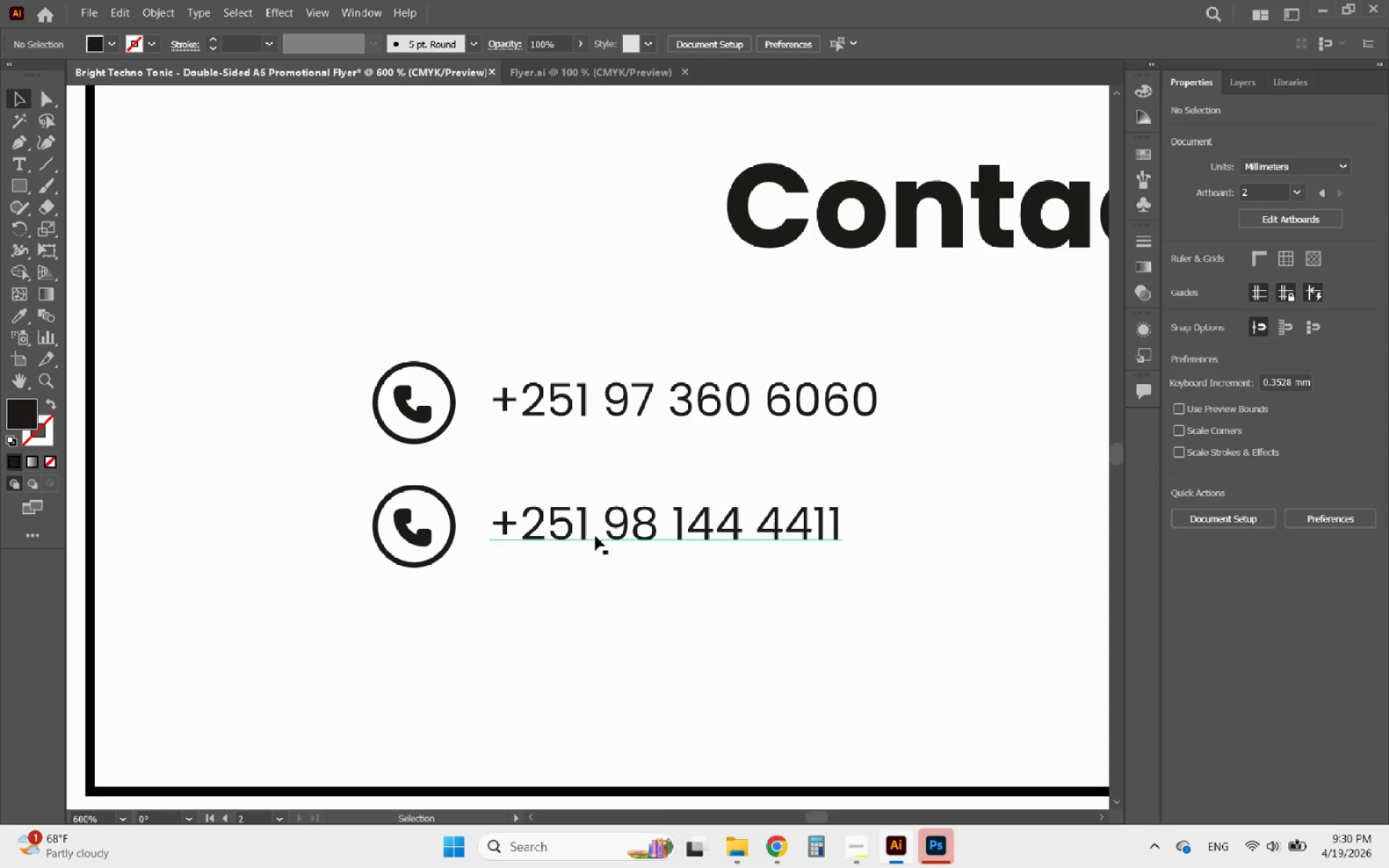 
left_click([591, 532])
 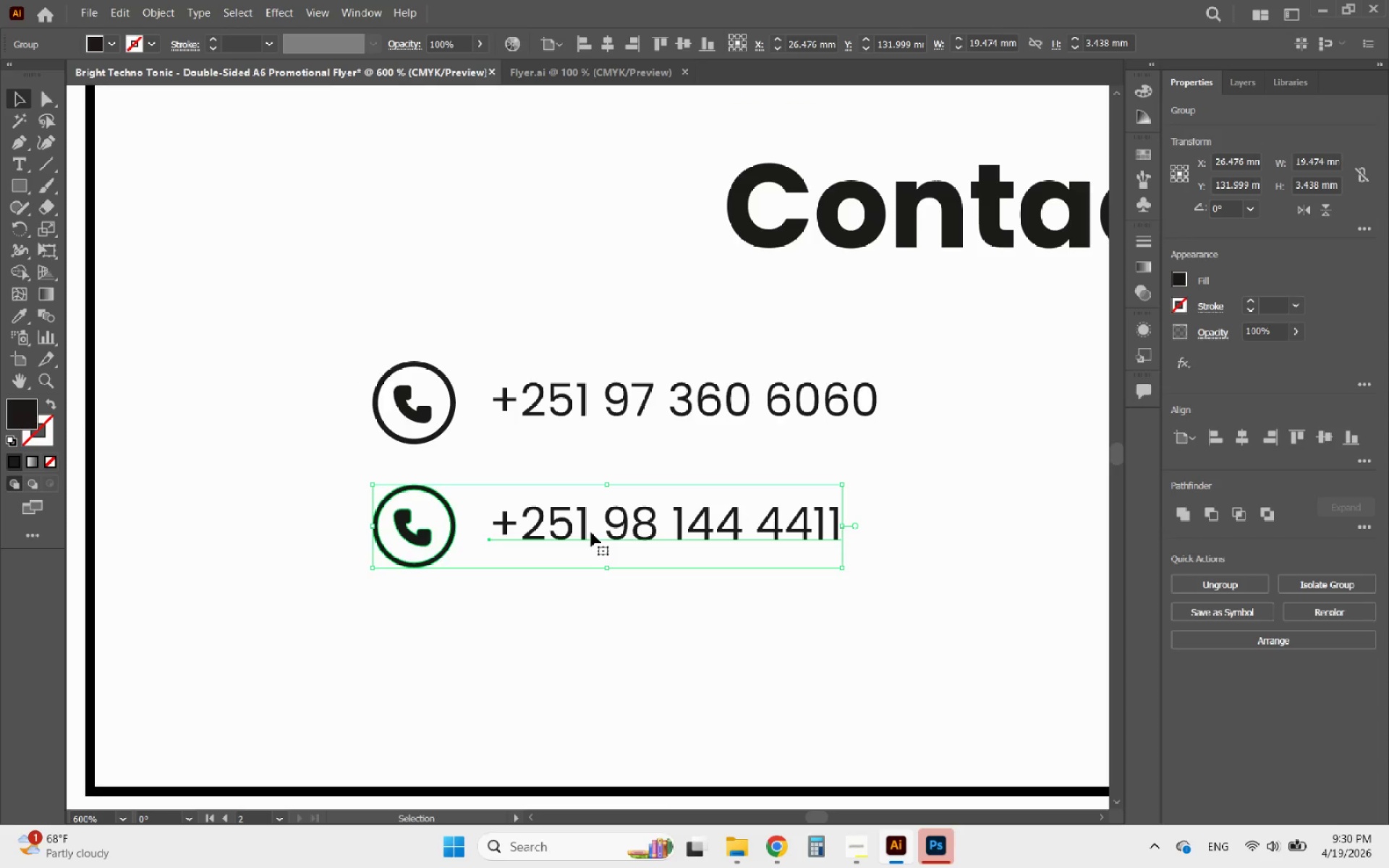 
key(Control+X)
 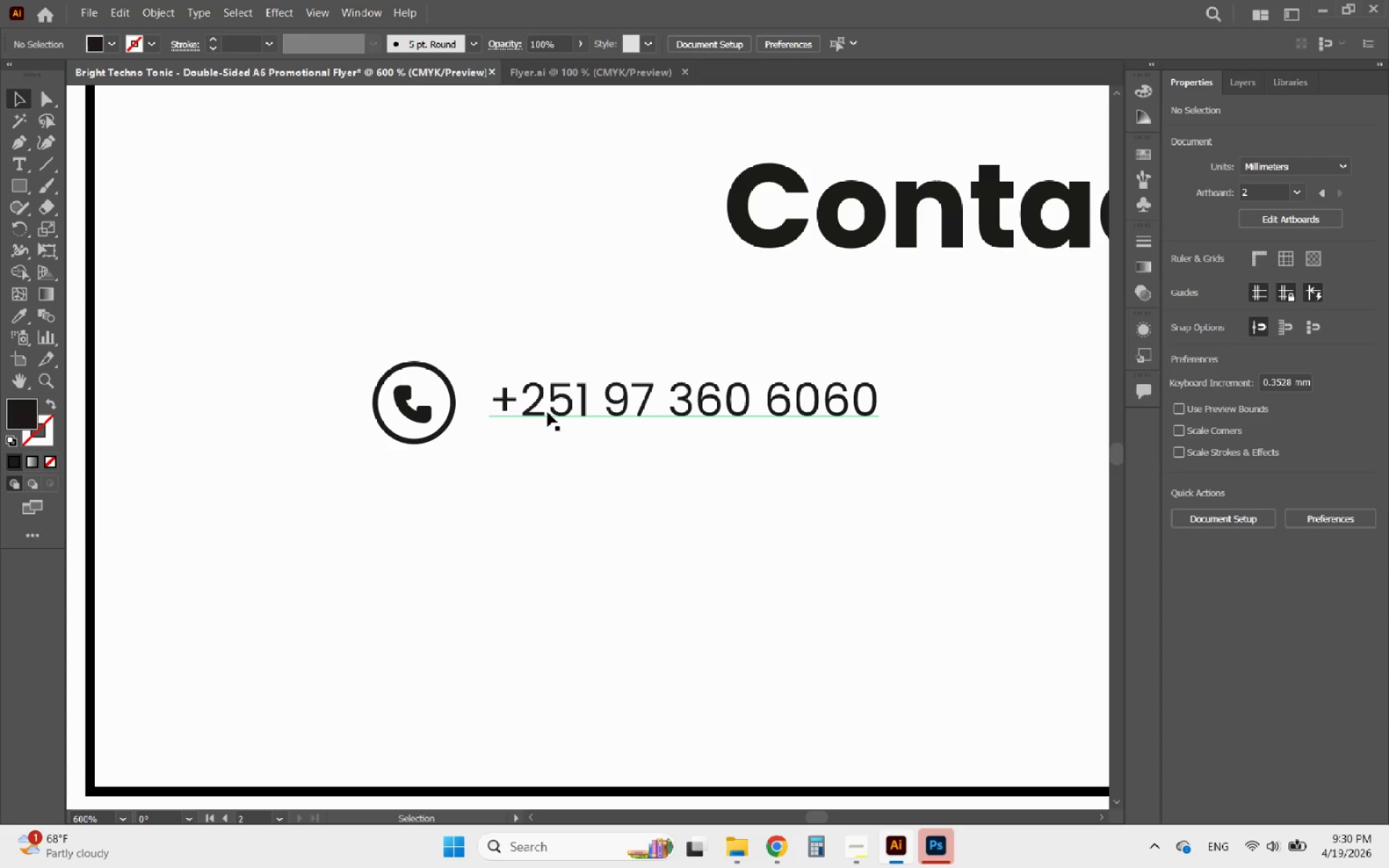 
double_click([548, 412])
 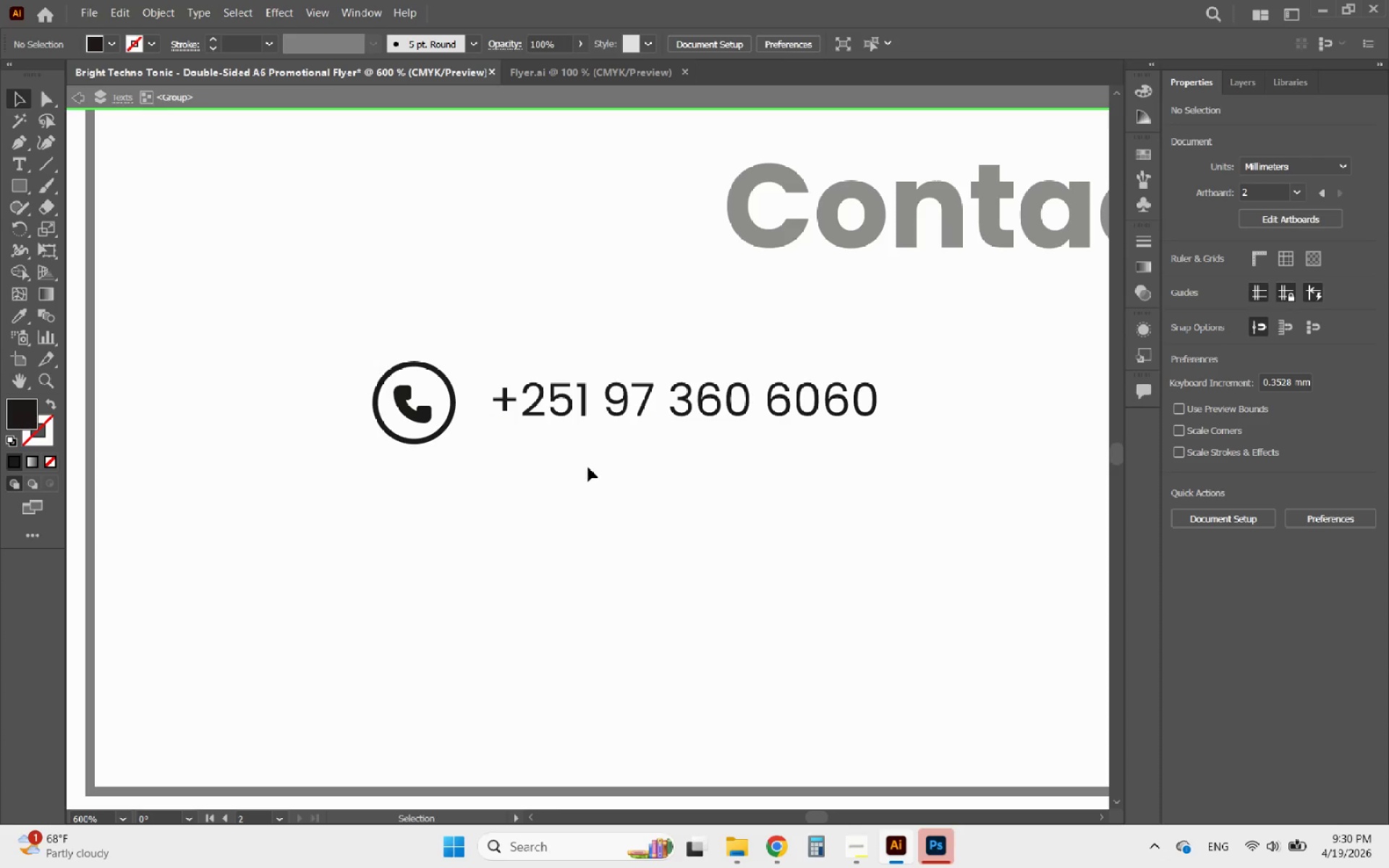 
key(Control+V)
 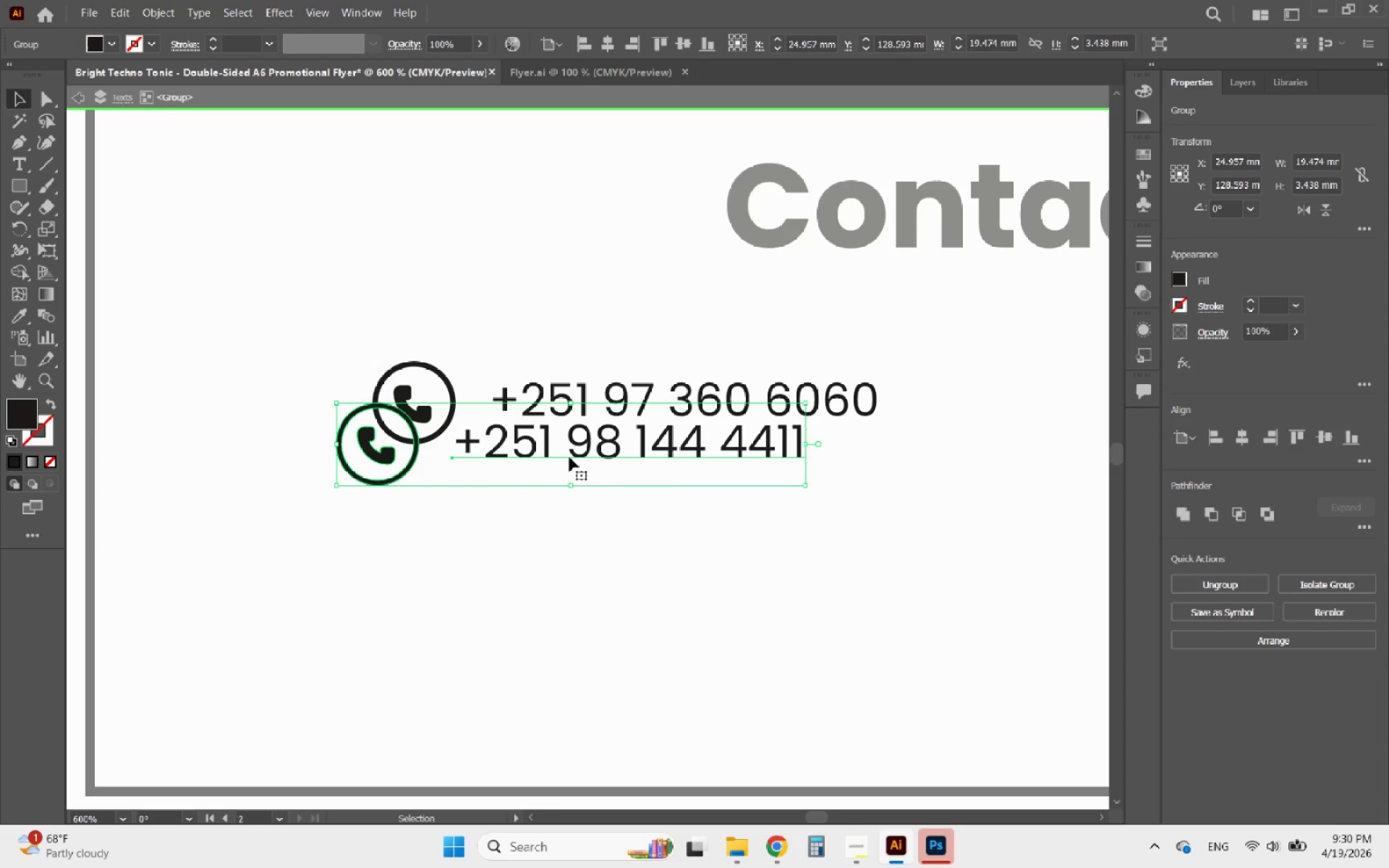 
left_click_drag(start_coordinate=[569, 457], to_coordinate=[610, 547])
 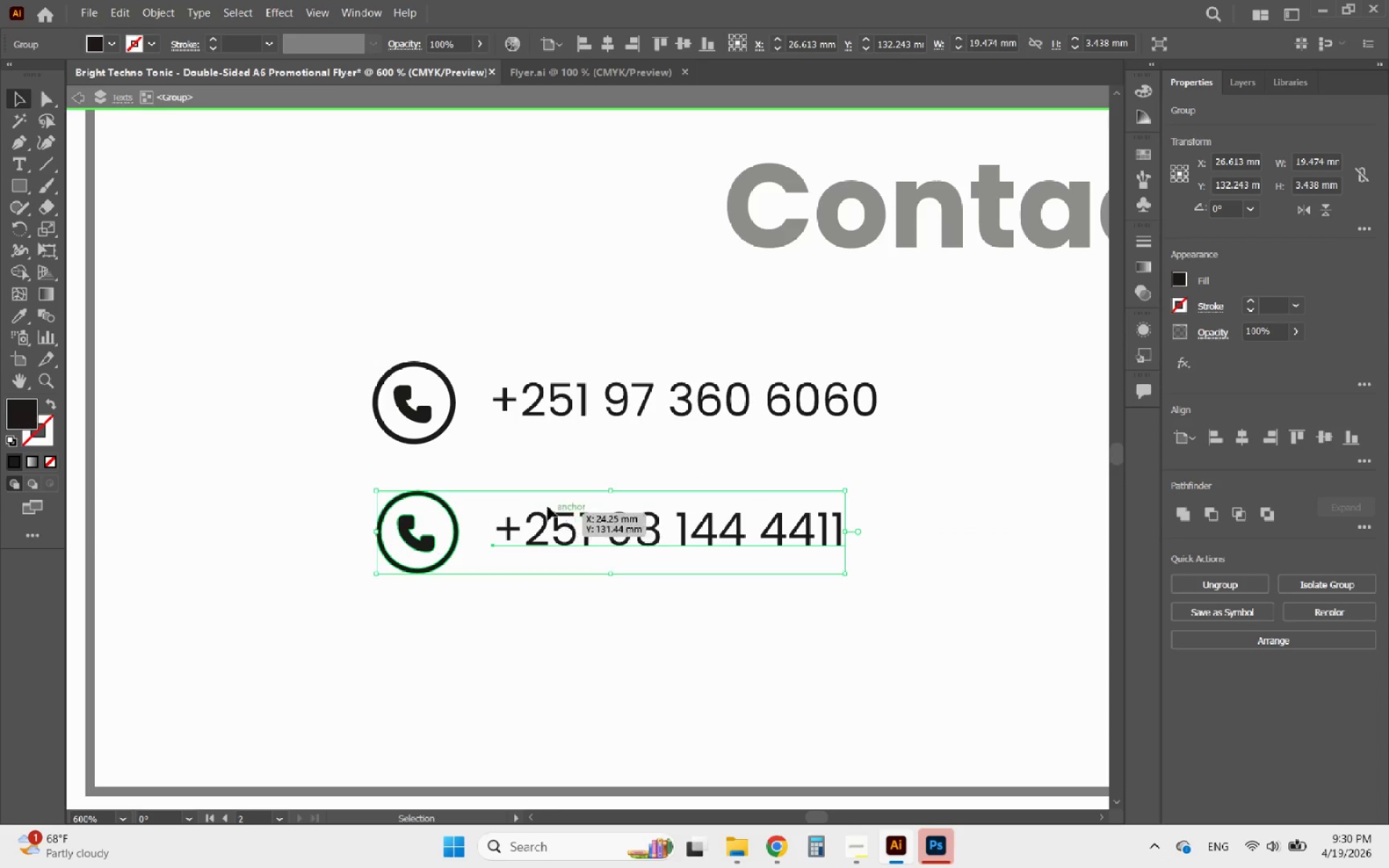 
hold_key(key=ShiftLeft, duration=1.67)
 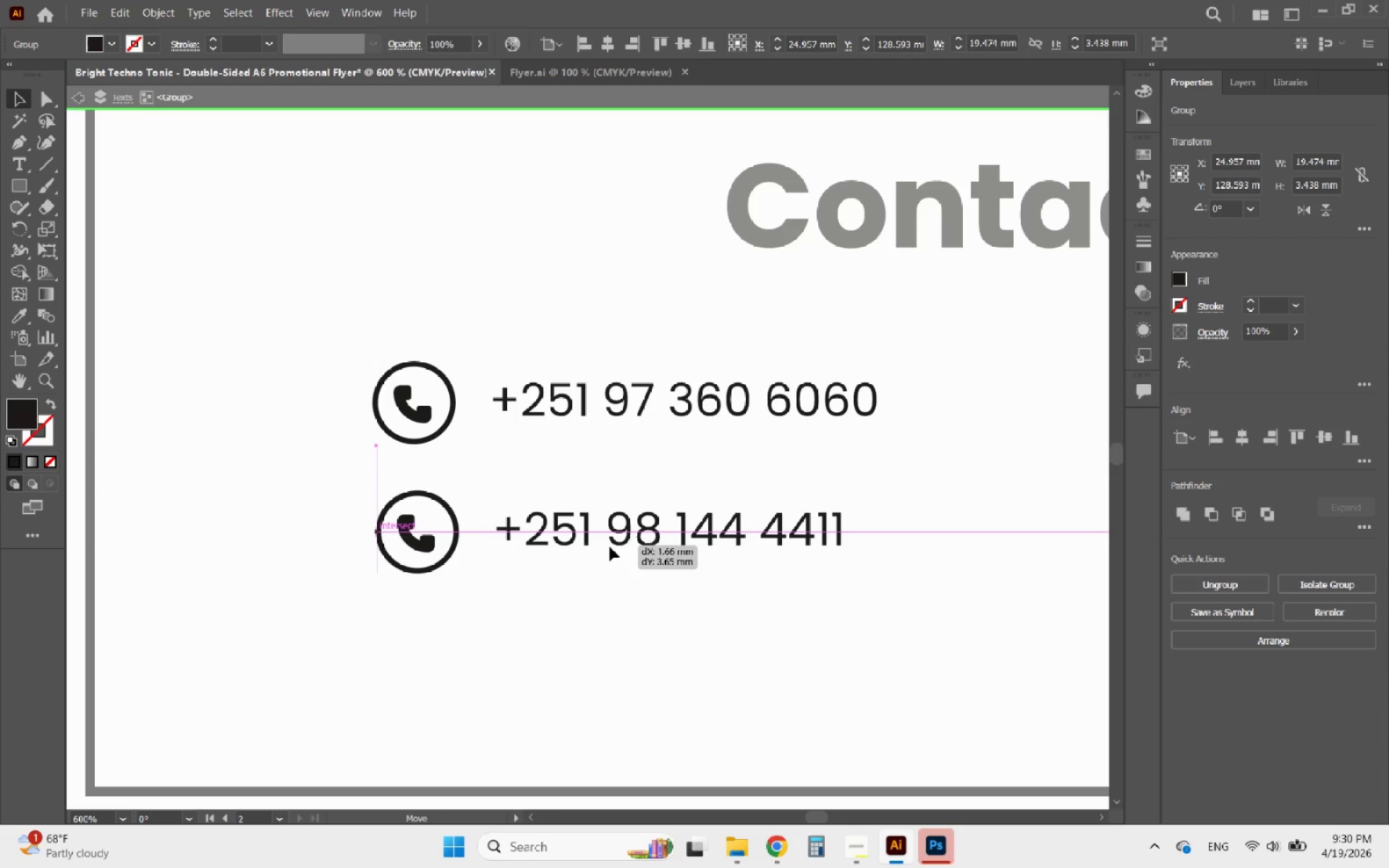 
hold_key(key=AltLeft, duration=1.09)
scroll: coordinate [430, 479], scroll_direction: down, amount: 3.0
 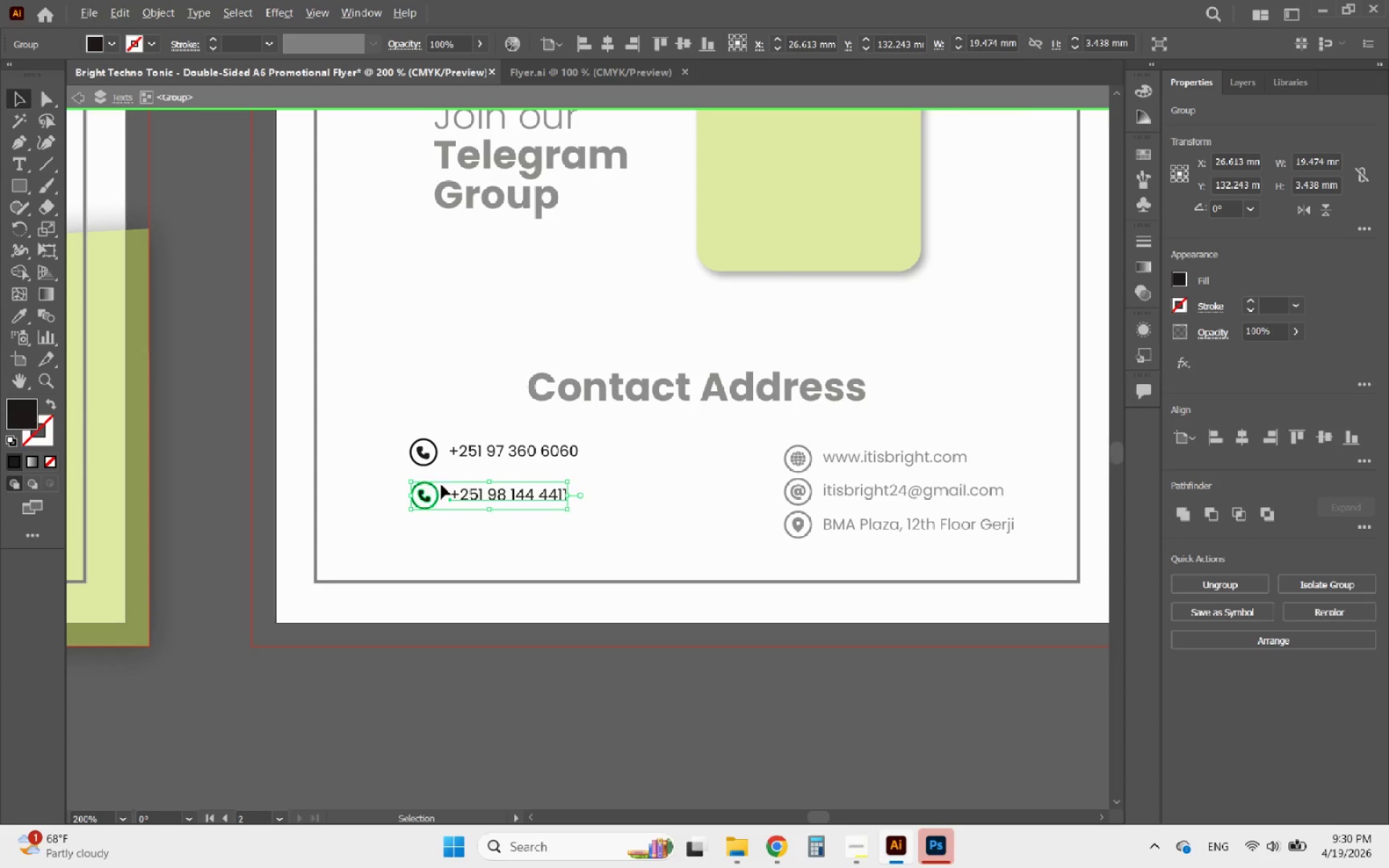 
scroll: coordinate [475, 499], scroll_direction: up, amount: 4.0
 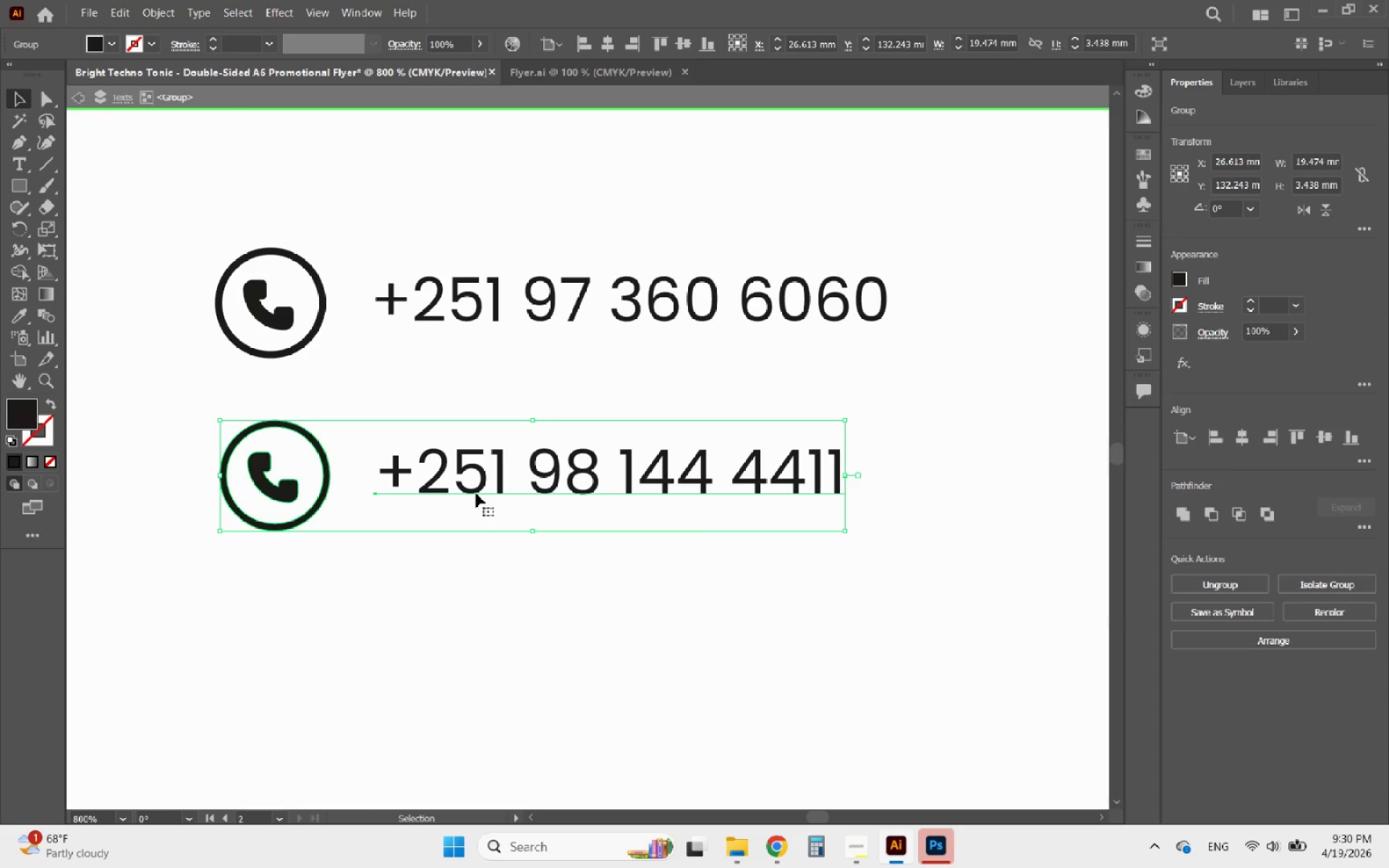 
left_click_drag(start_coordinate=[476, 493], to_coordinate=[476, 469])
 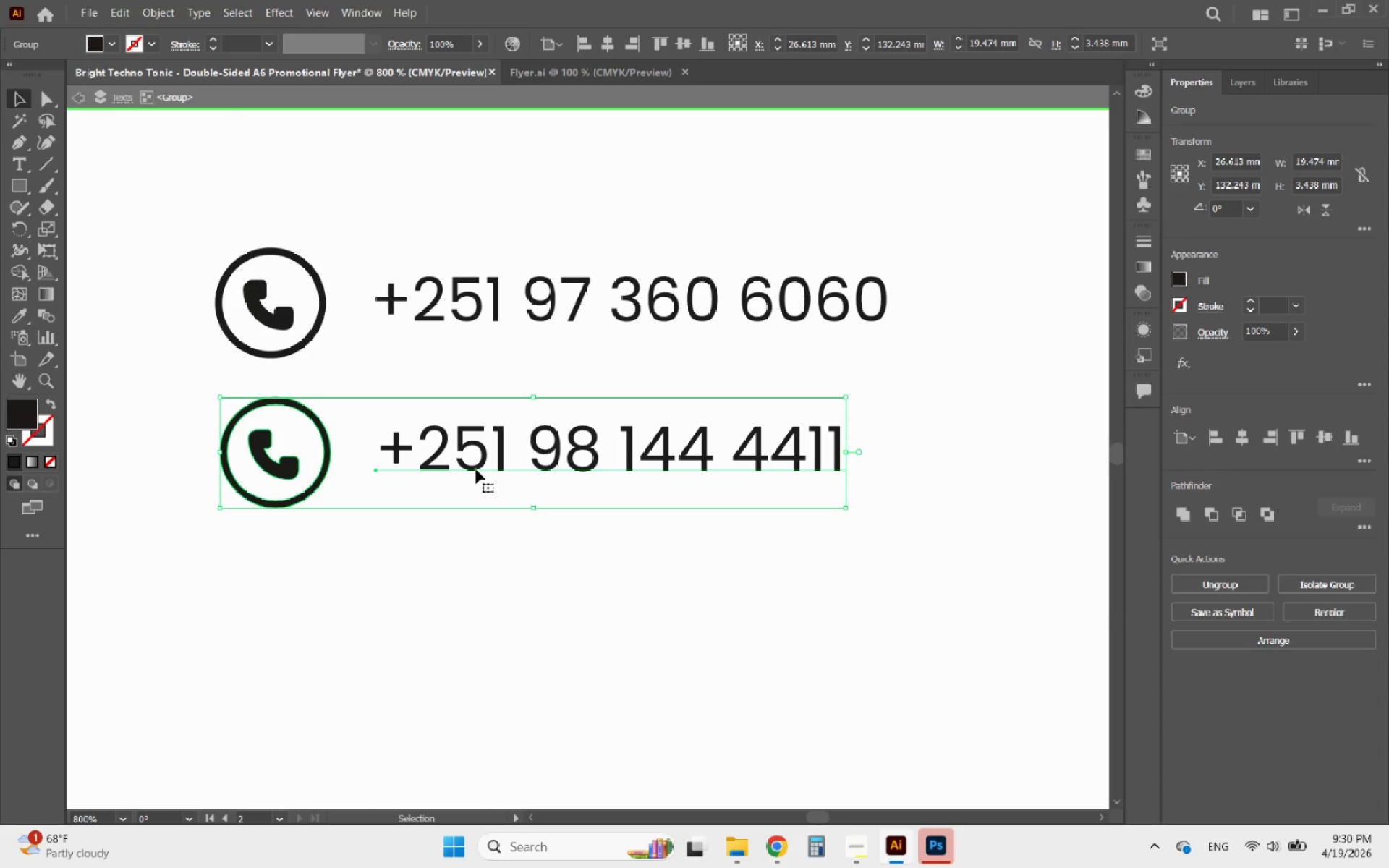 
hold_key(key=AltLeft, duration=0.56)
scroll: coordinate [530, 507], scroll_direction: down, amount: 3.0
 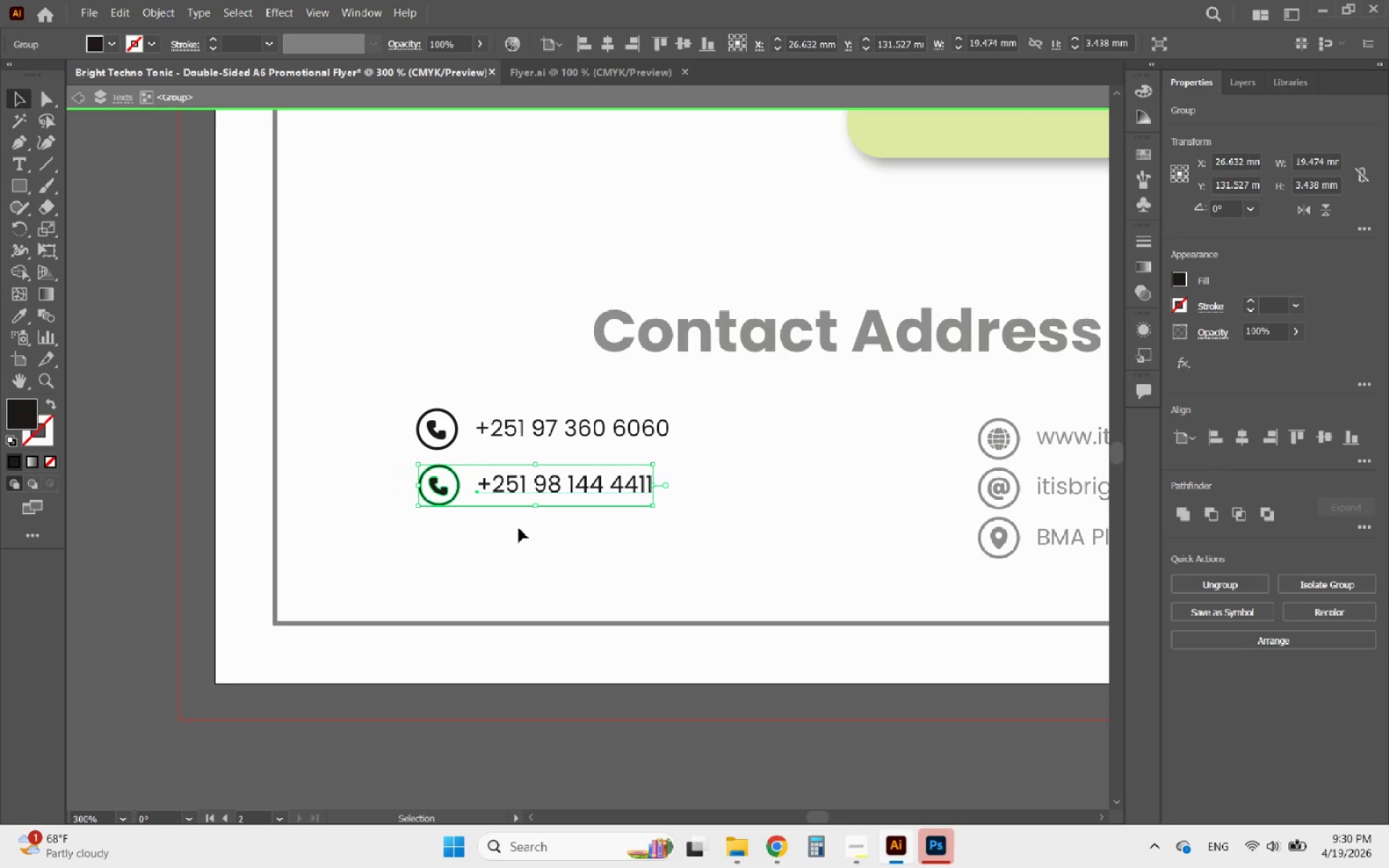 
left_click([519, 528])
 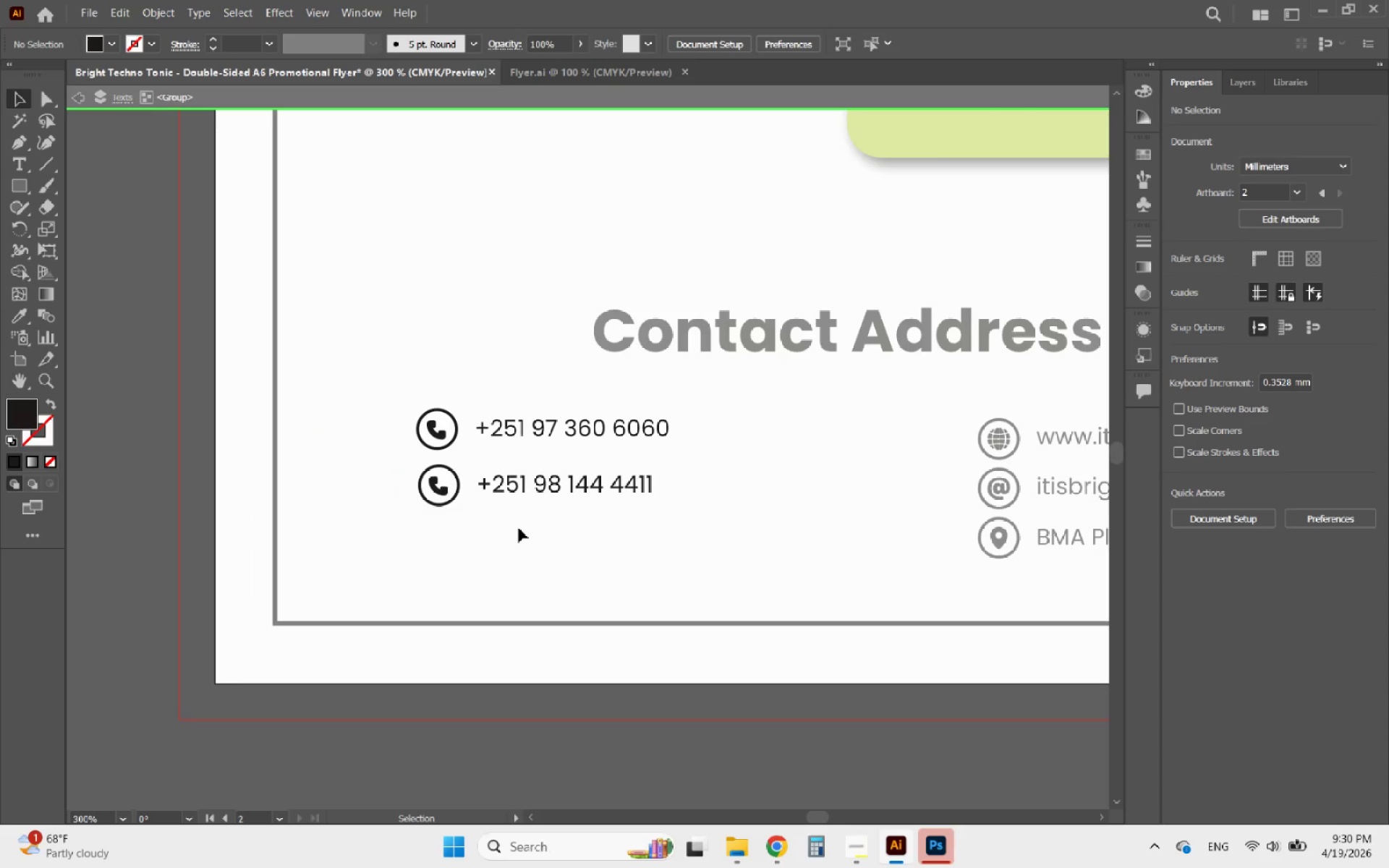 
hold_key(key=AltLeft, duration=0.52)
 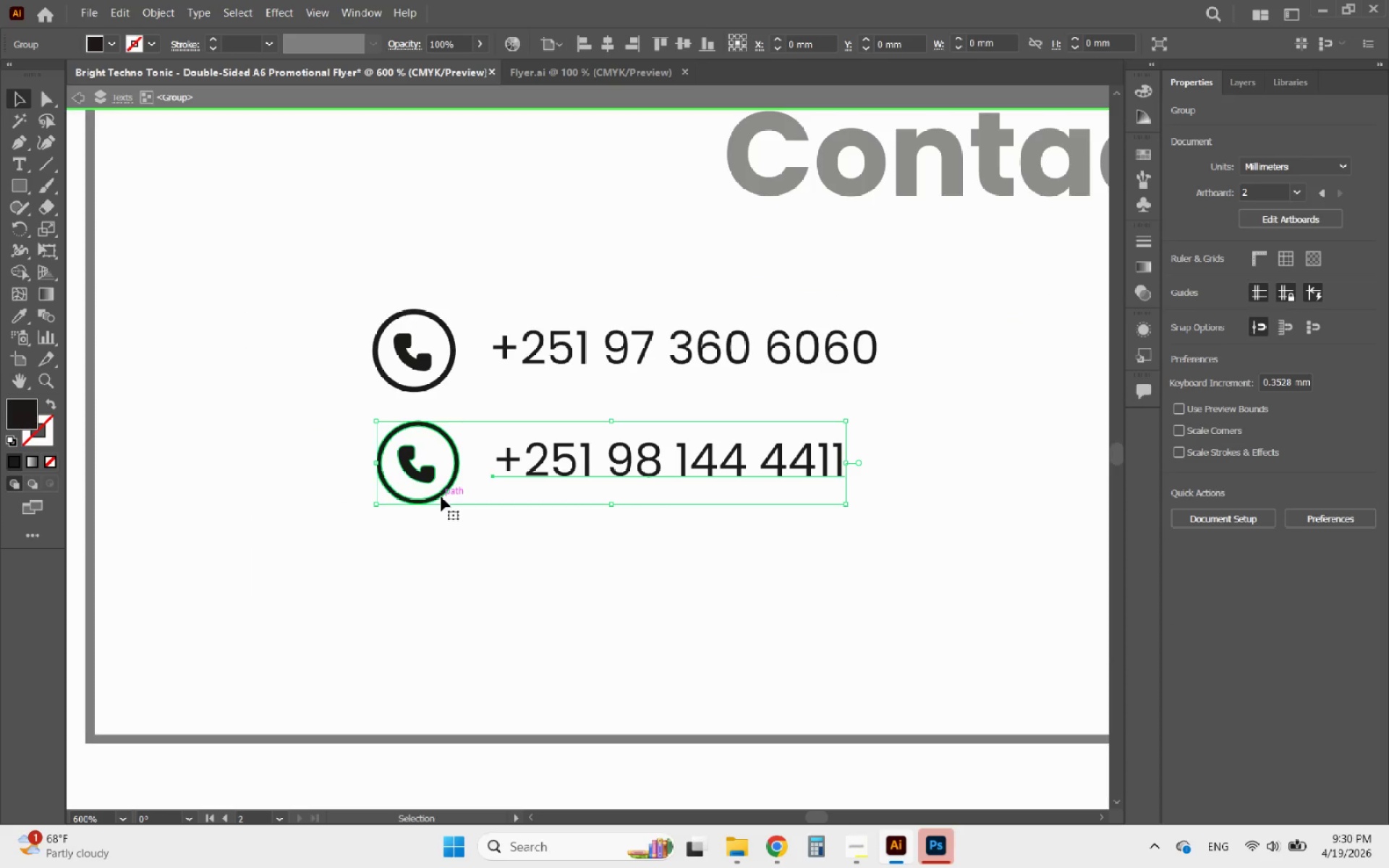 
left_click([441, 497])
 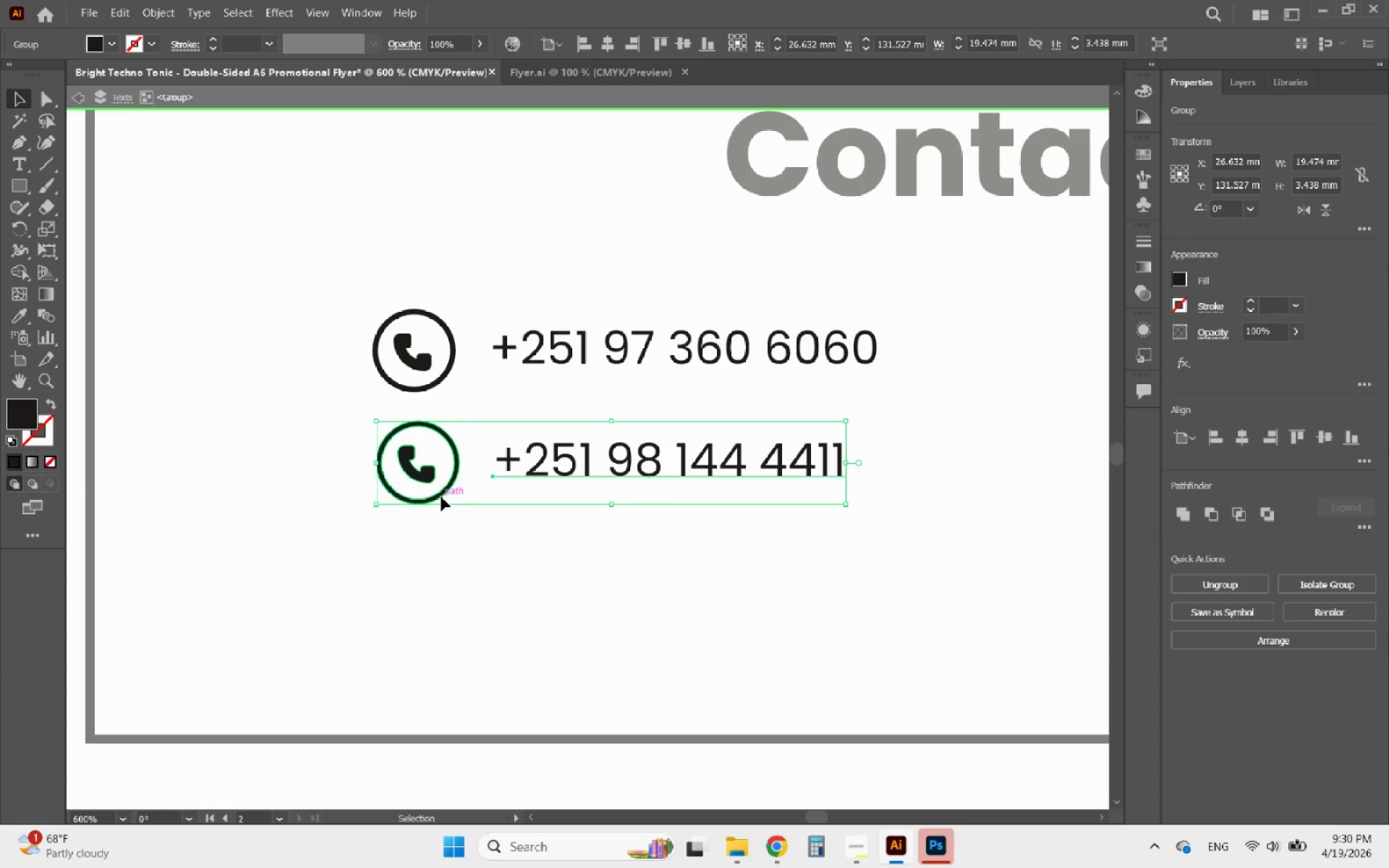 
scroll: coordinate [463, 506], scroll_direction: up, amount: 2.0
 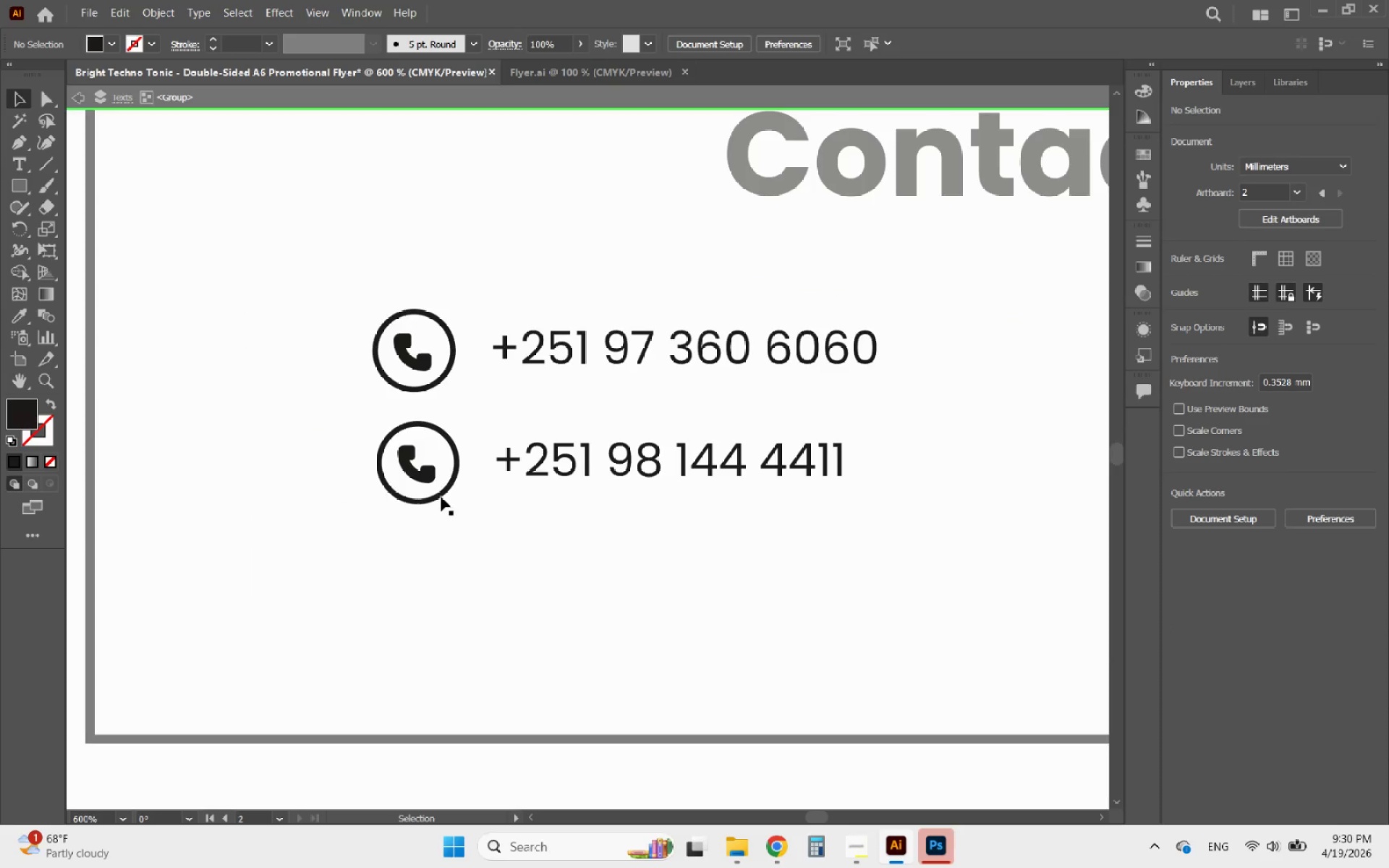 
double_click([441, 497])
 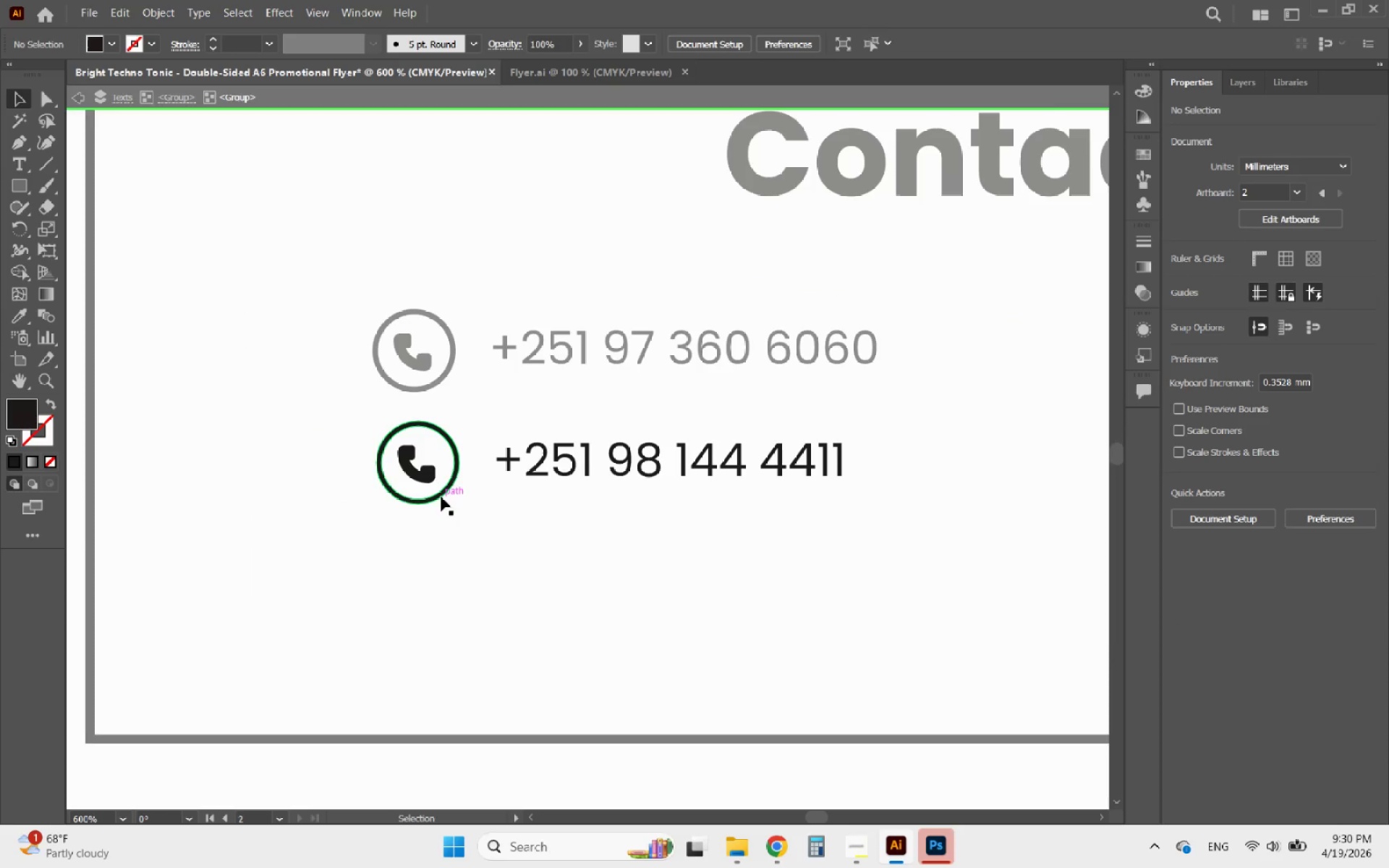 
triple_click([441, 497])
 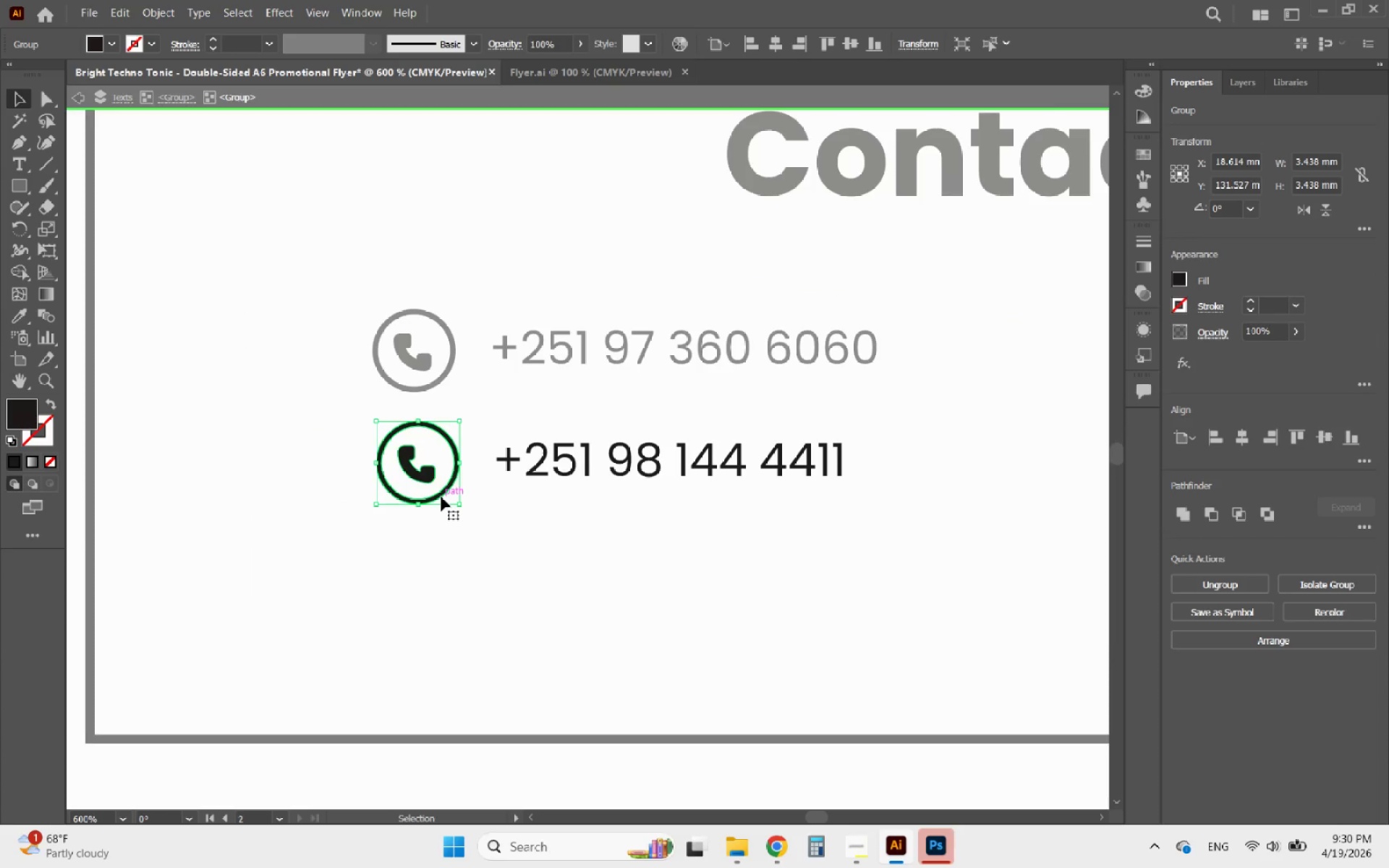 
key(Delete)
 